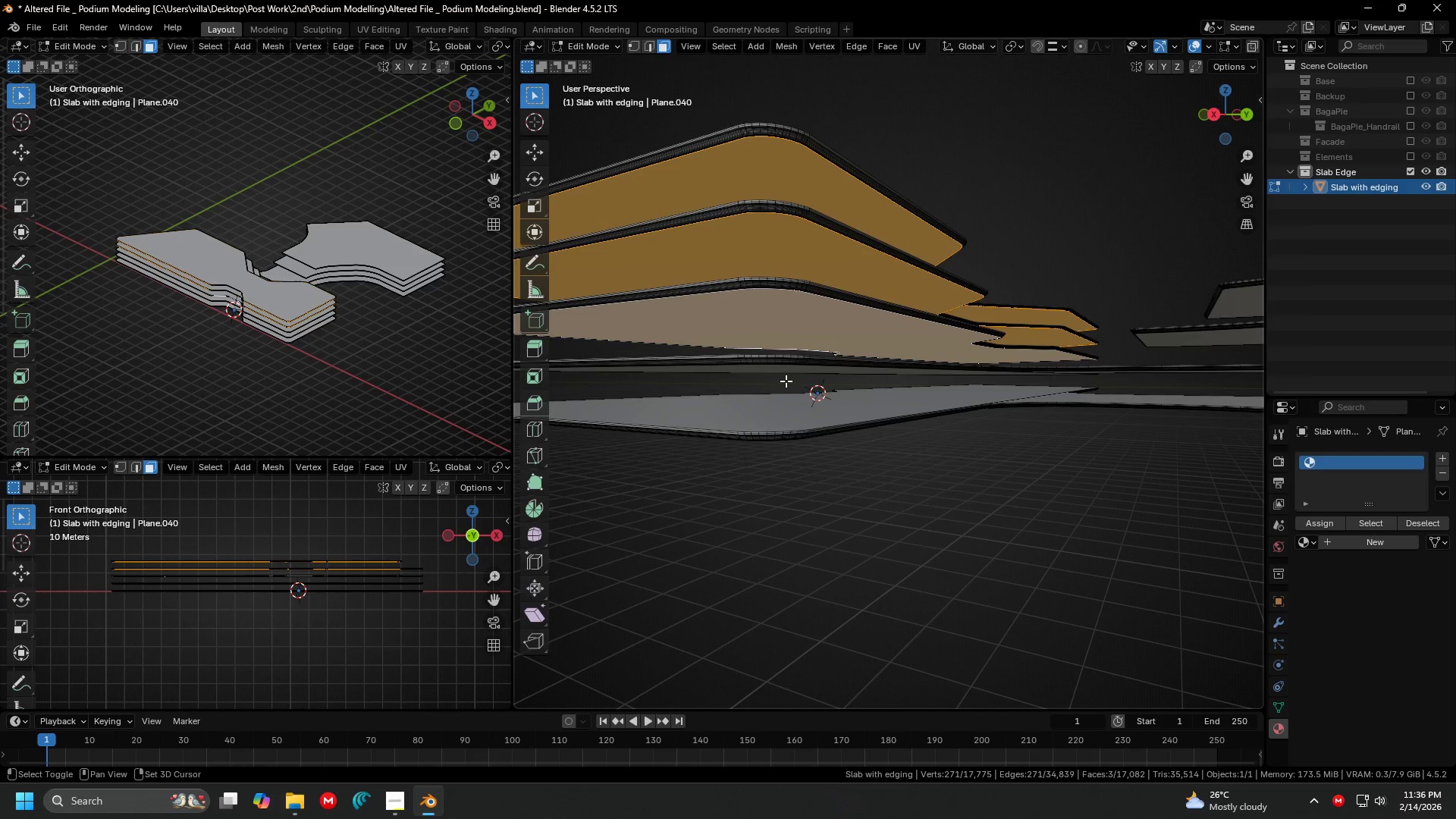 
hold_key(key=ShiftLeft, duration=0.44)
left_click([784, 371])
 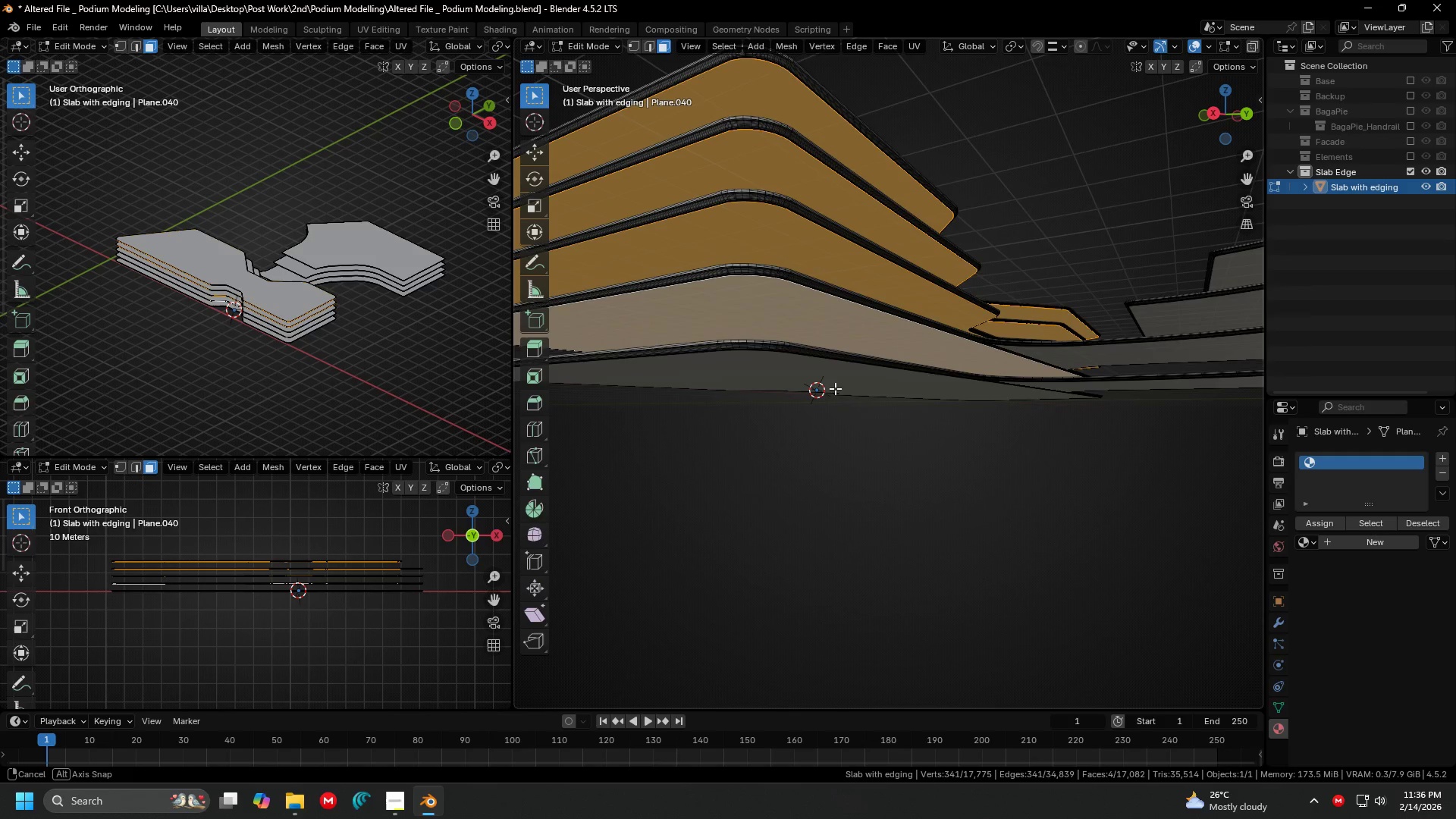 
key(Shift+ShiftLeft)
 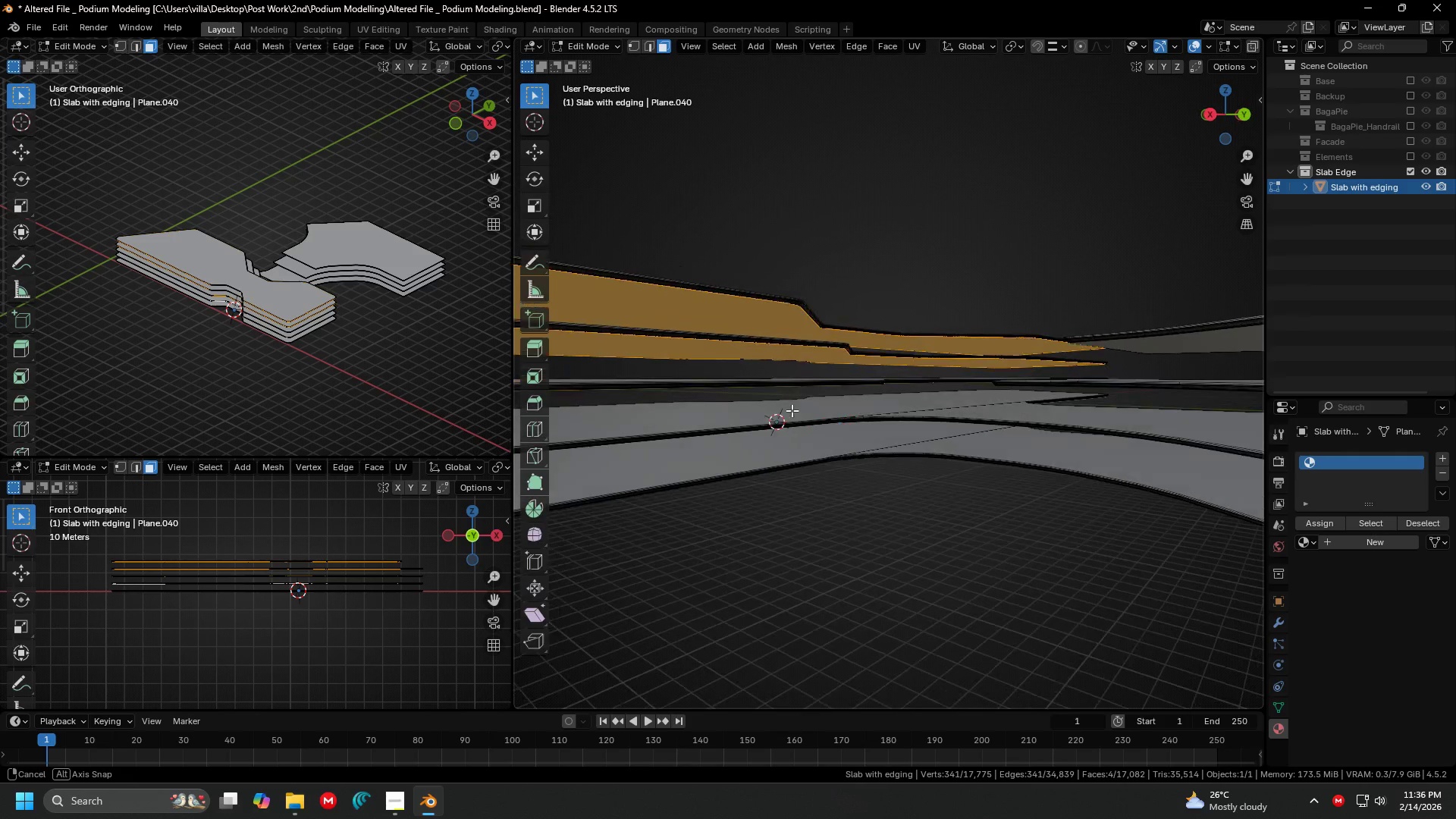 
key(Shift+ShiftLeft)
 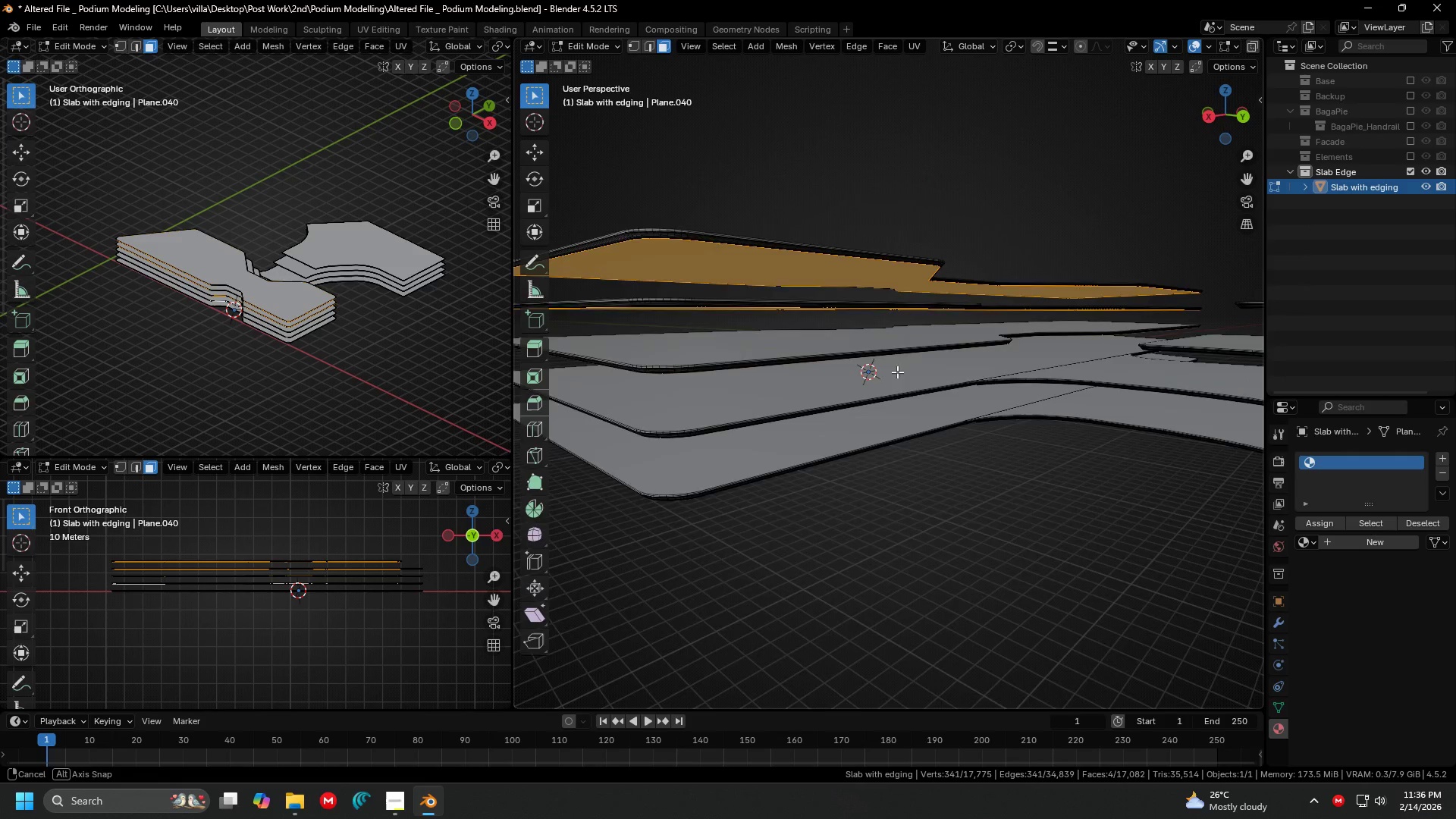 
hold_key(key=ShiftLeft, duration=0.36)
 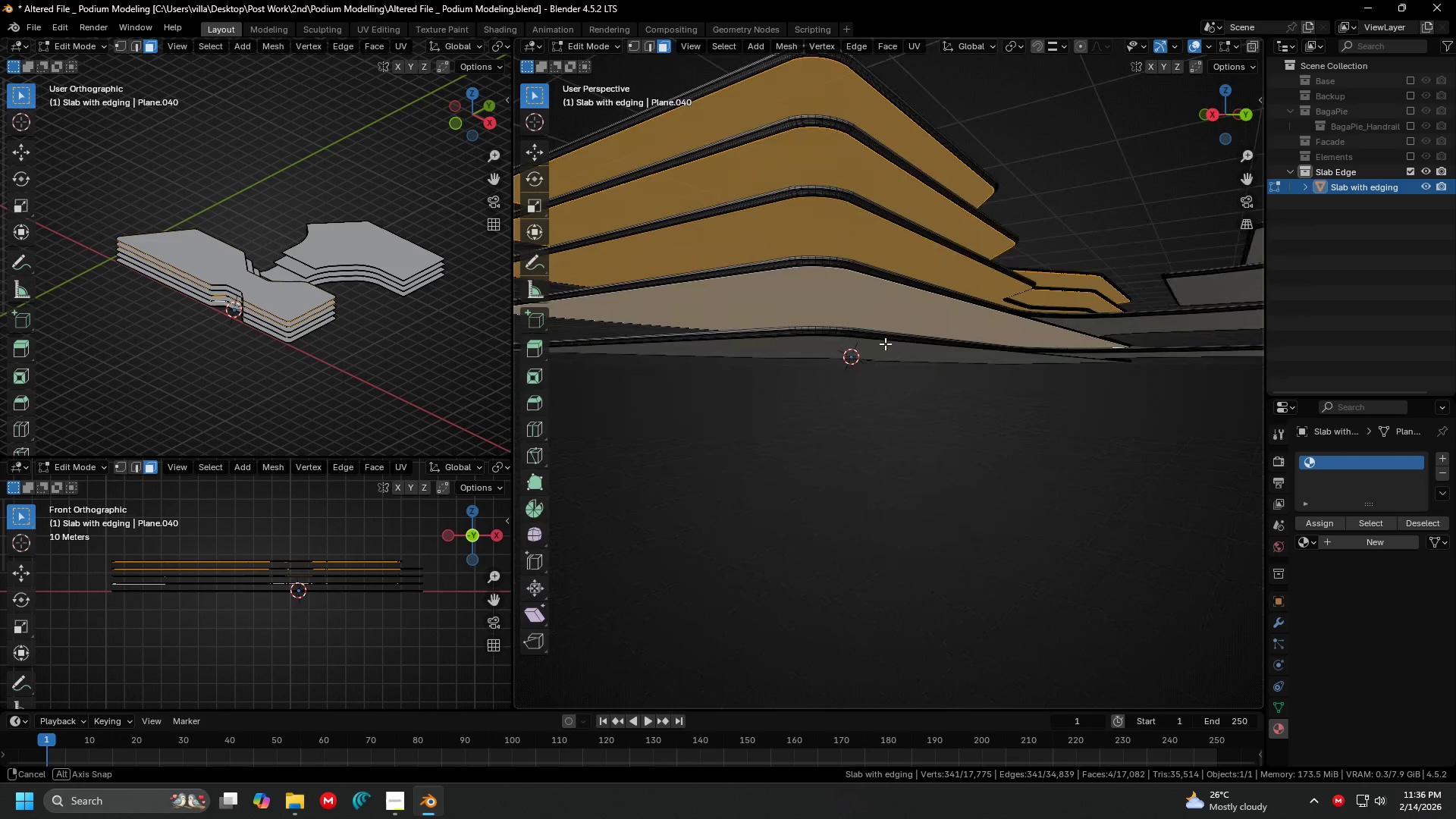 
hold_key(key=ShiftLeft, duration=0.39)
 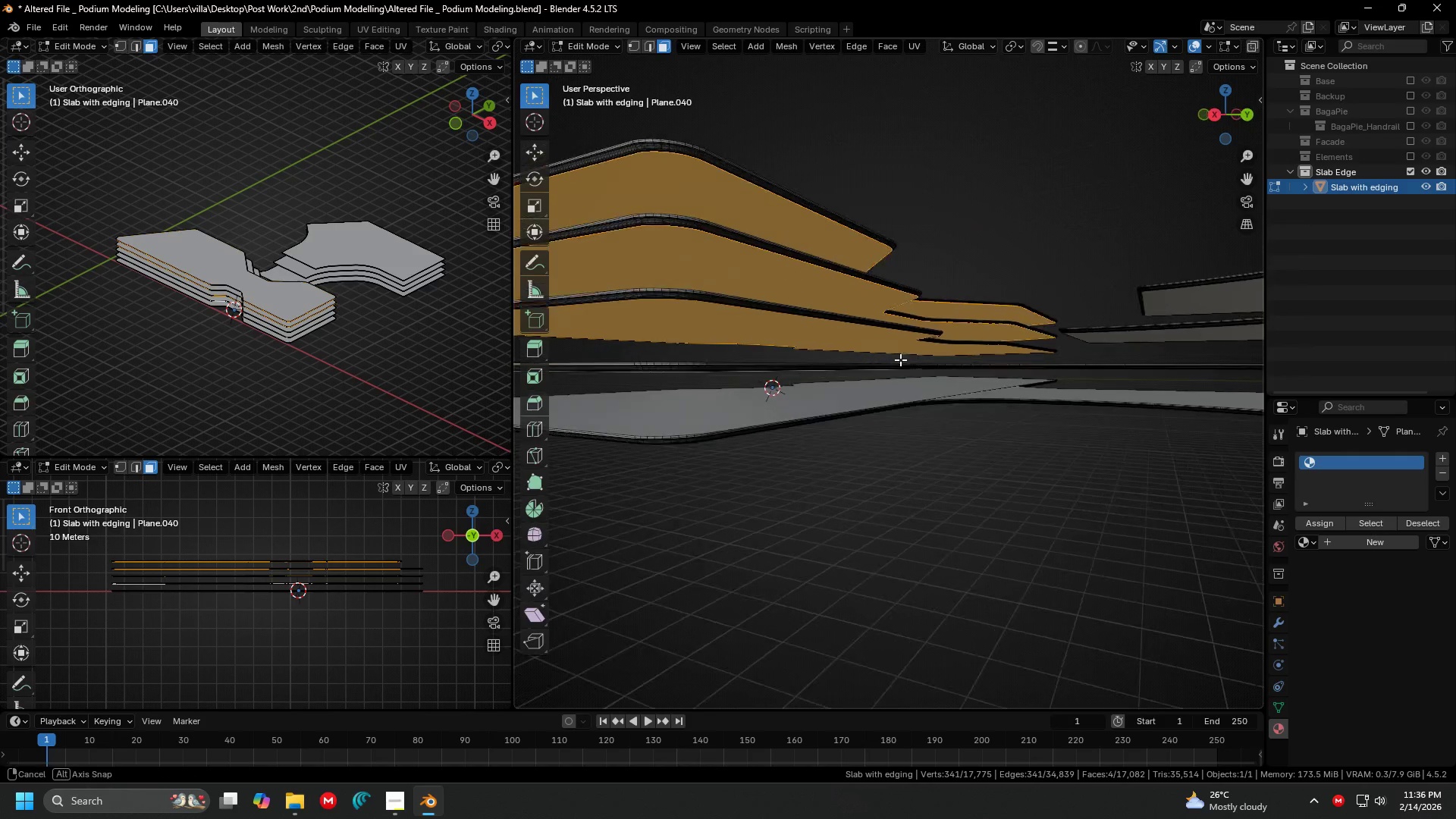 
hold_key(key=ShiftLeft, duration=1.5)
 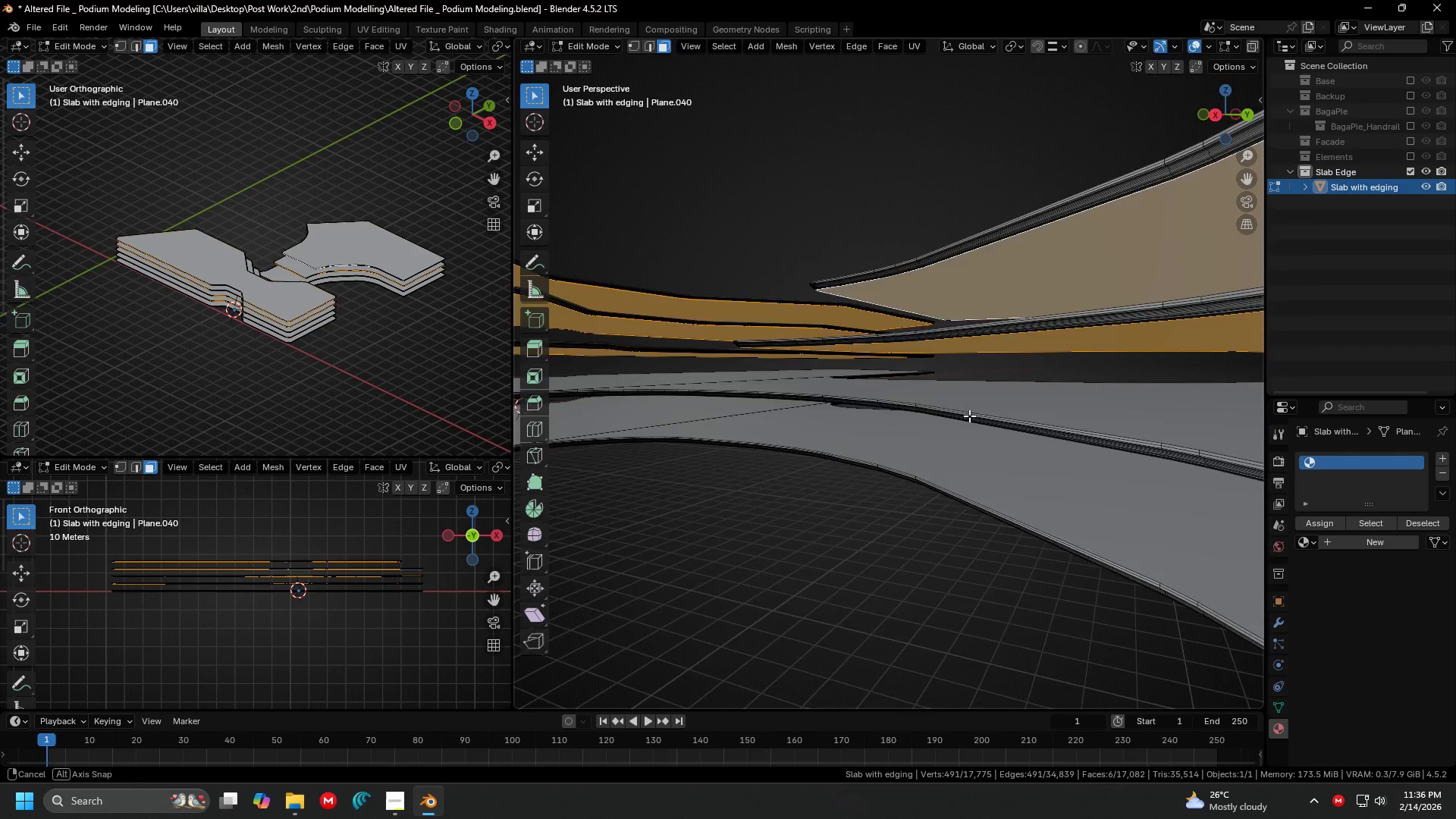 
scroll: coordinate [903, 360], scroll_direction: up, amount: 1.0
 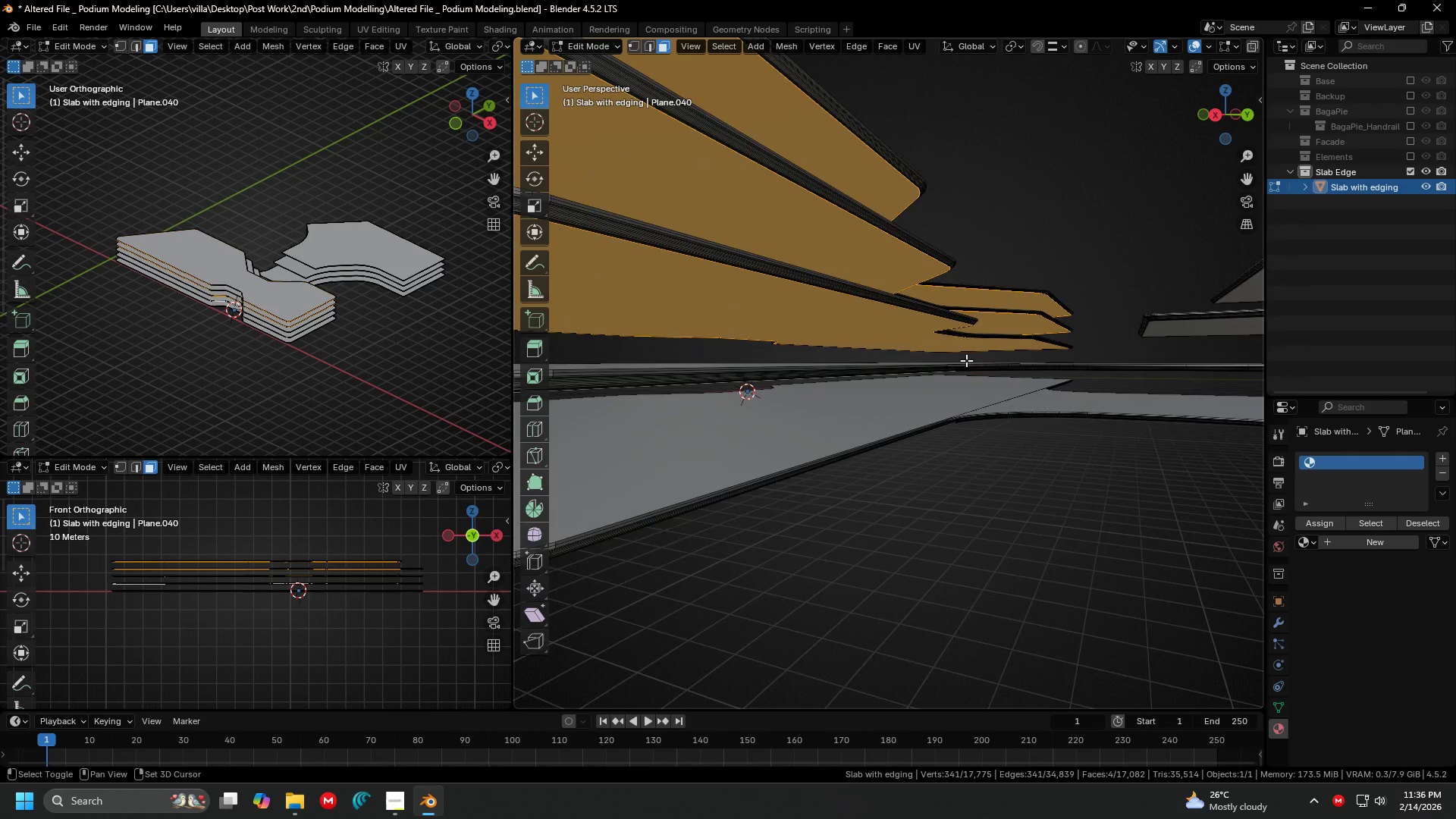 
left_click([927, 346])
 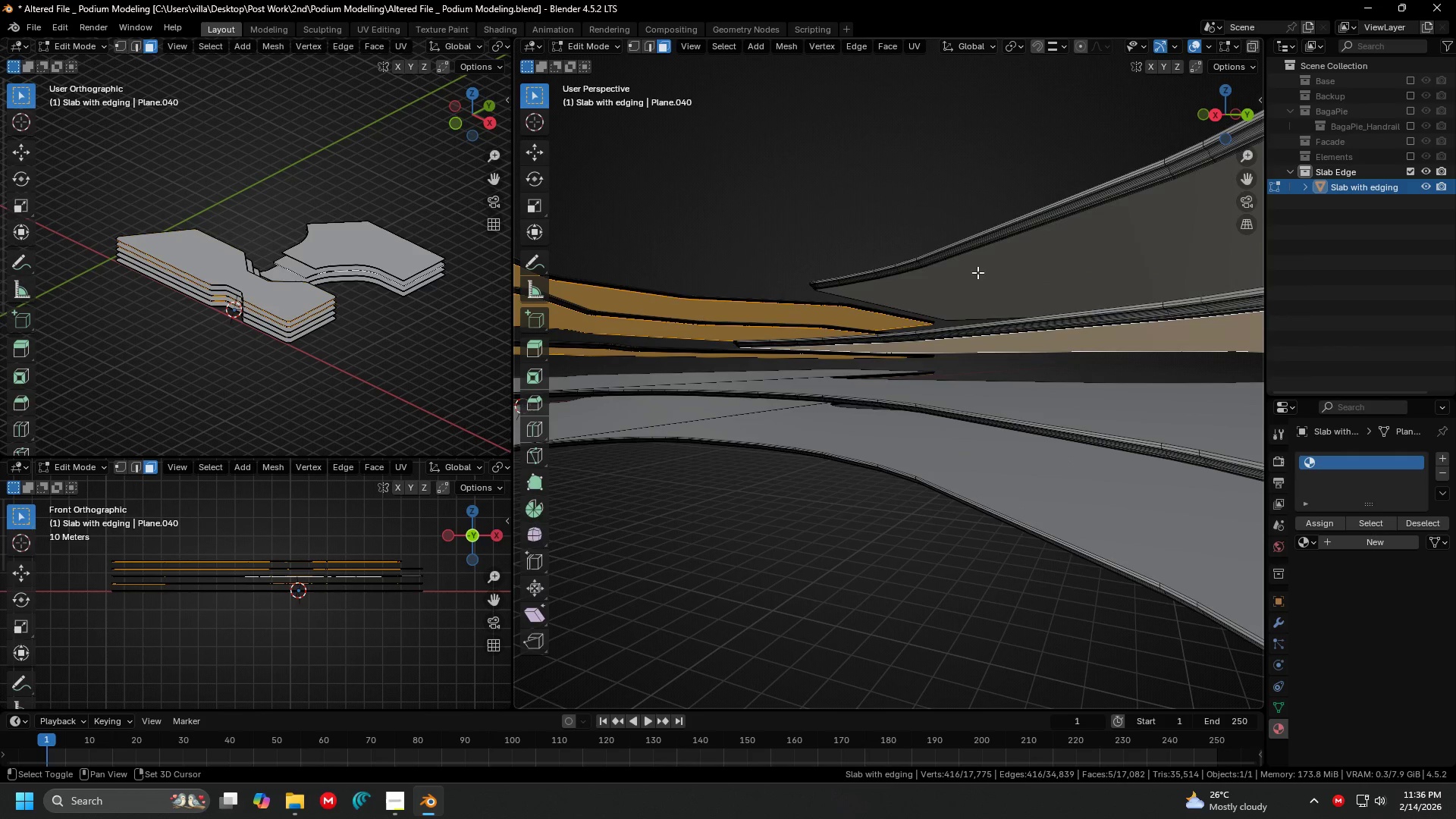 
double_click([977, 271])
 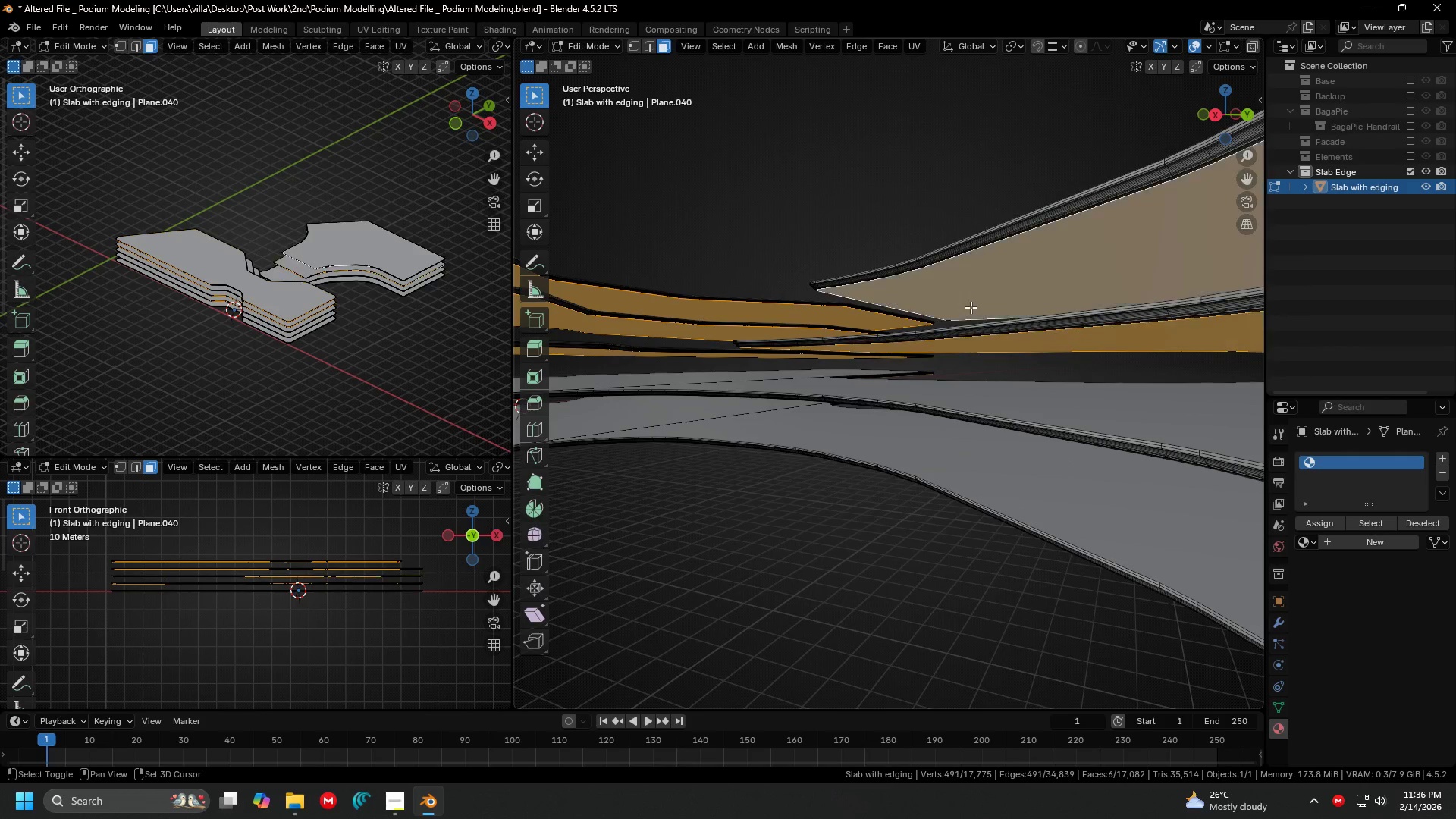 
hold_key(key=ShiftLeft, duration=0.5)
 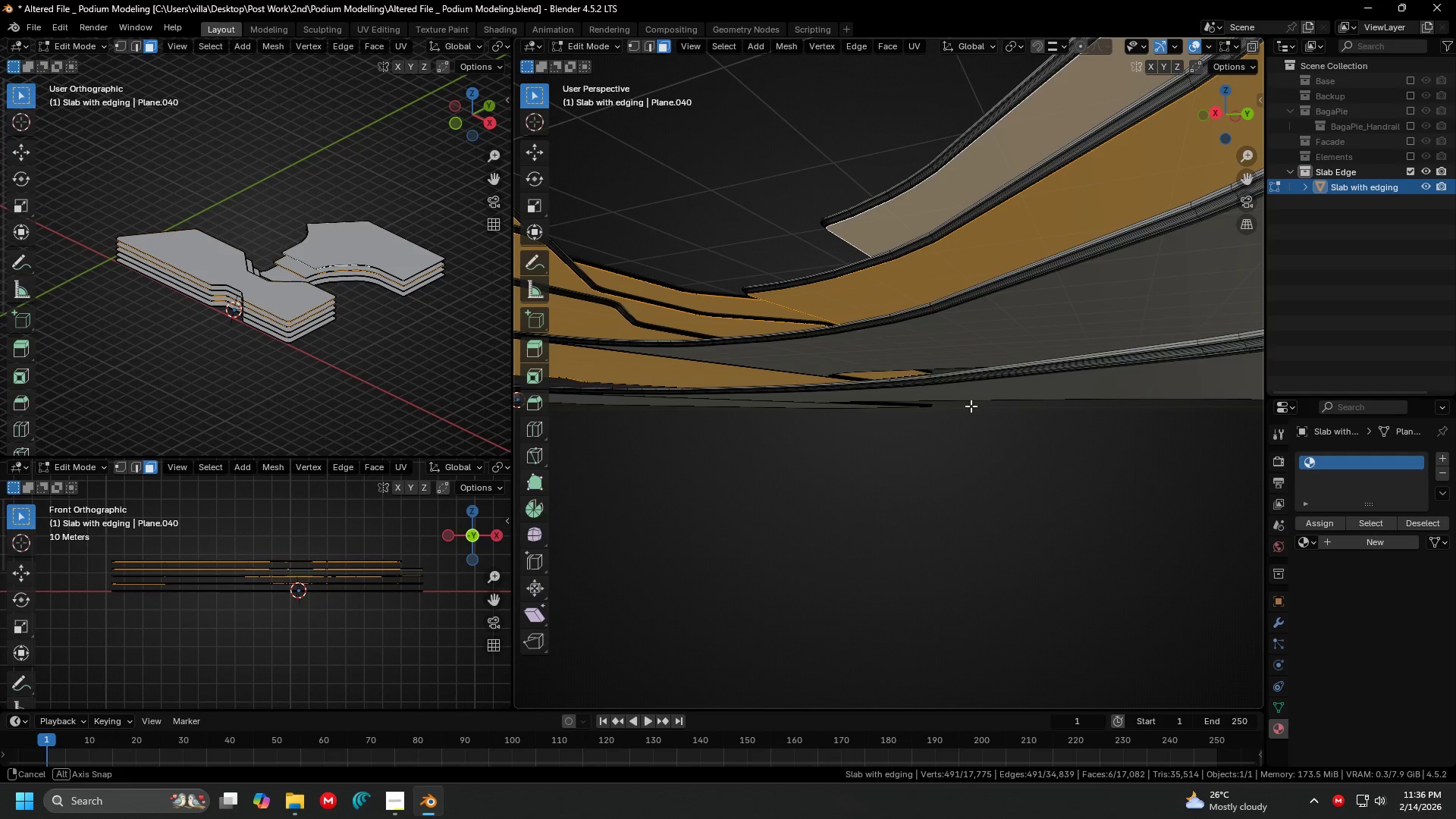 
hold_key(key=ShiftLeft, duration=0.55)
left_click([997, 309])
 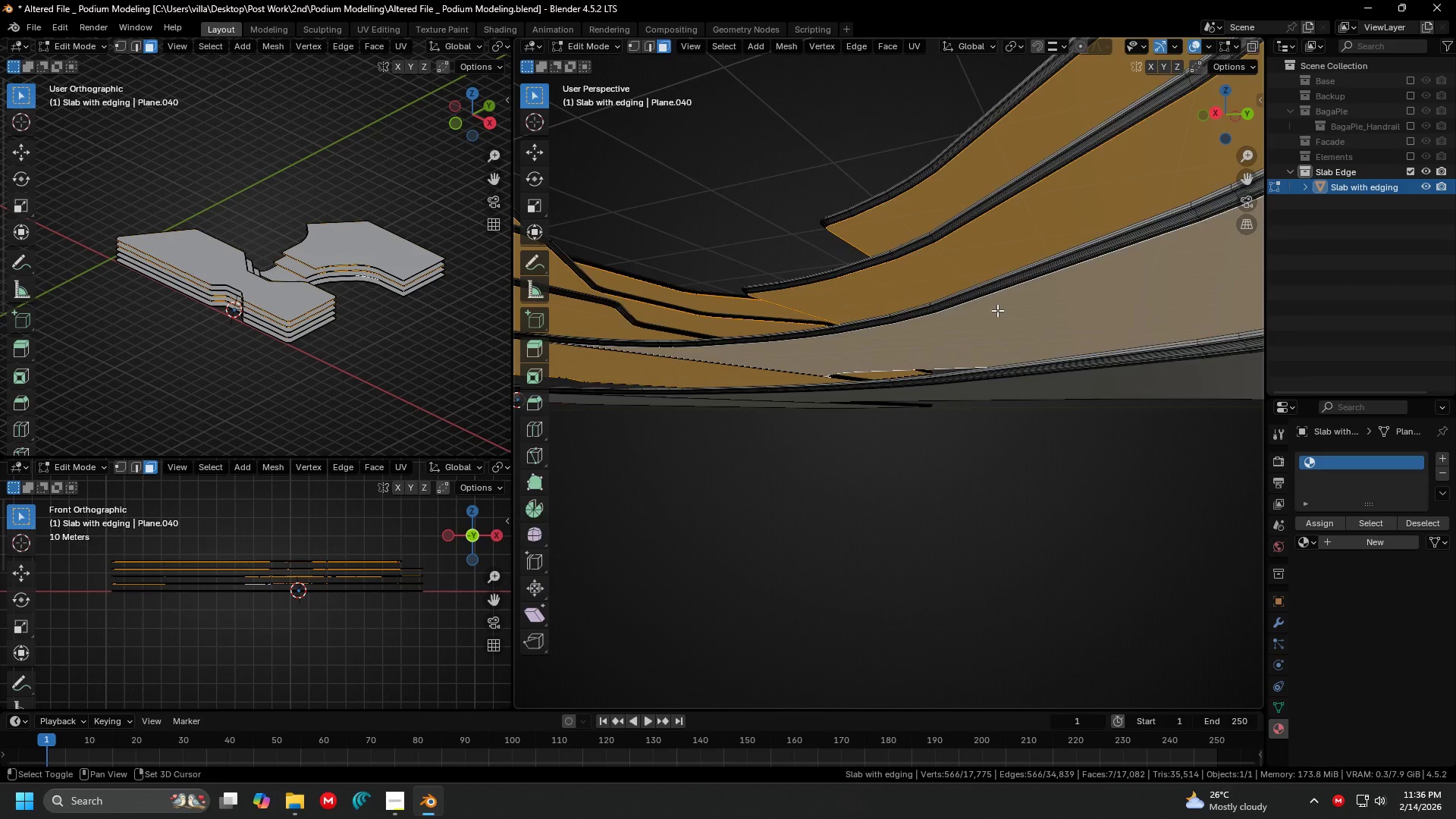 
scroll: coordinate [994, 309], scroll_direction: down, amount: 3.0
 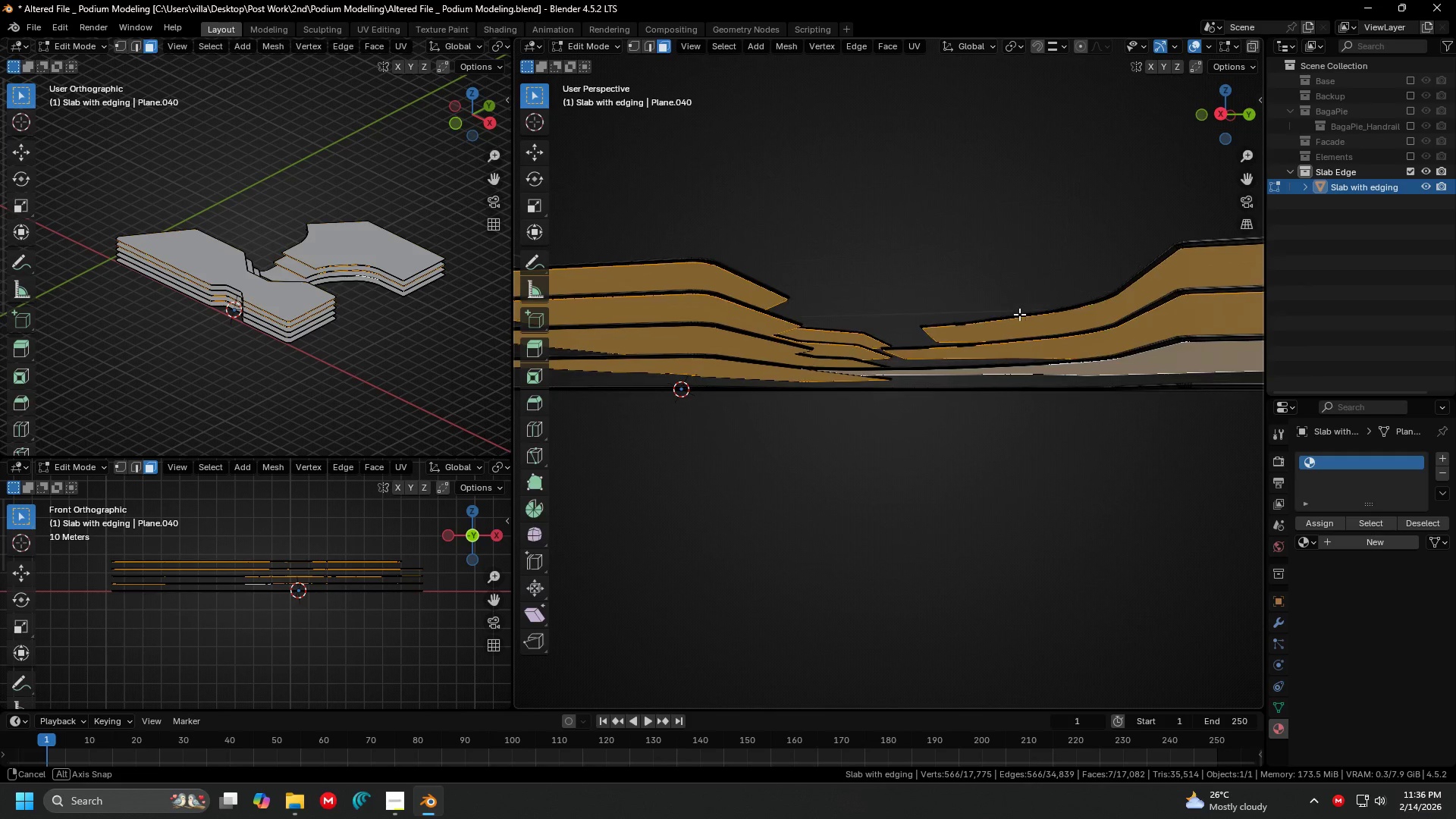 
key(Shift+ShiftLeft)
 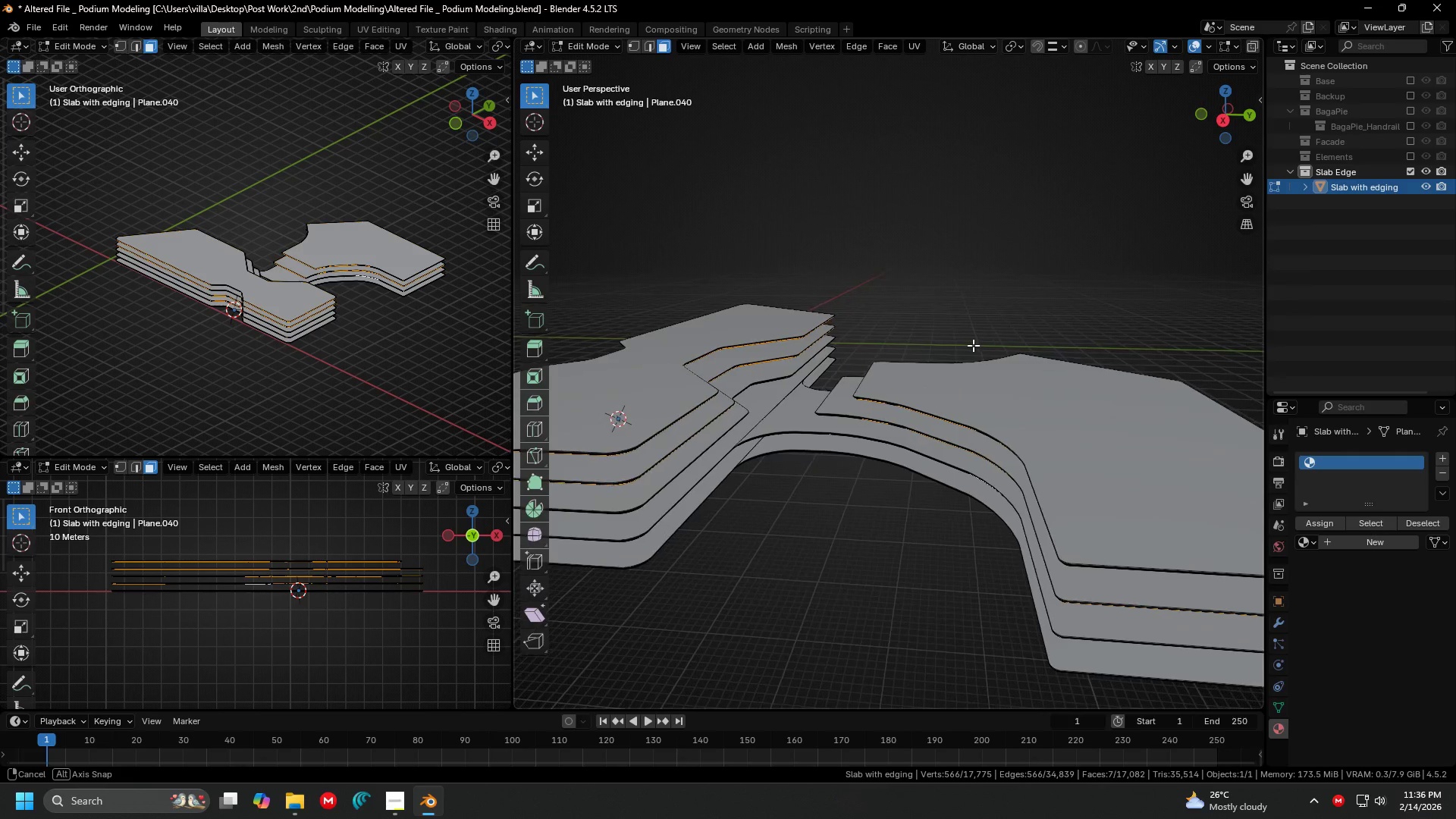 
key(Shift+ShiftLeft)
 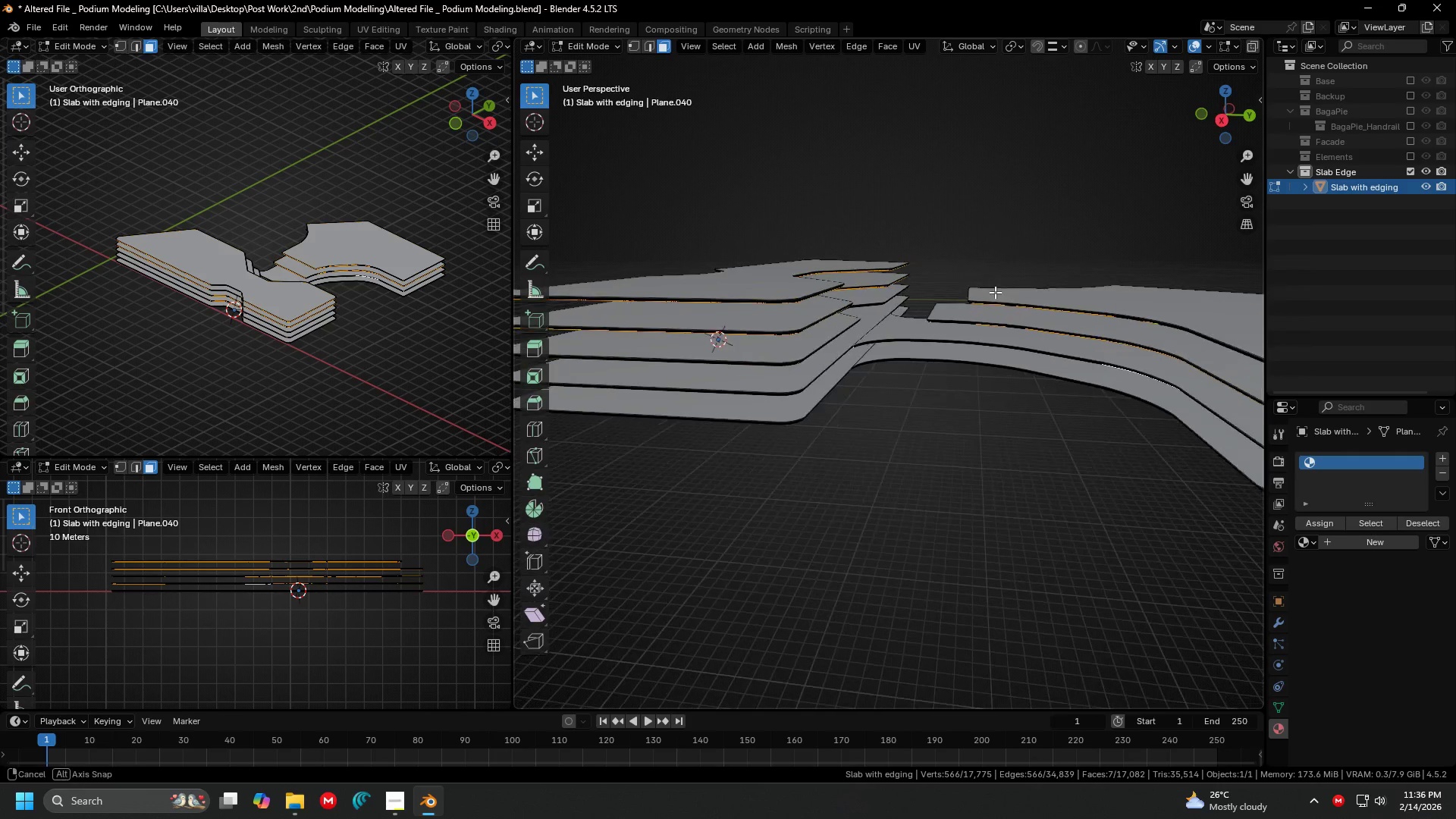 
key(Shift+ShiftLeft)
 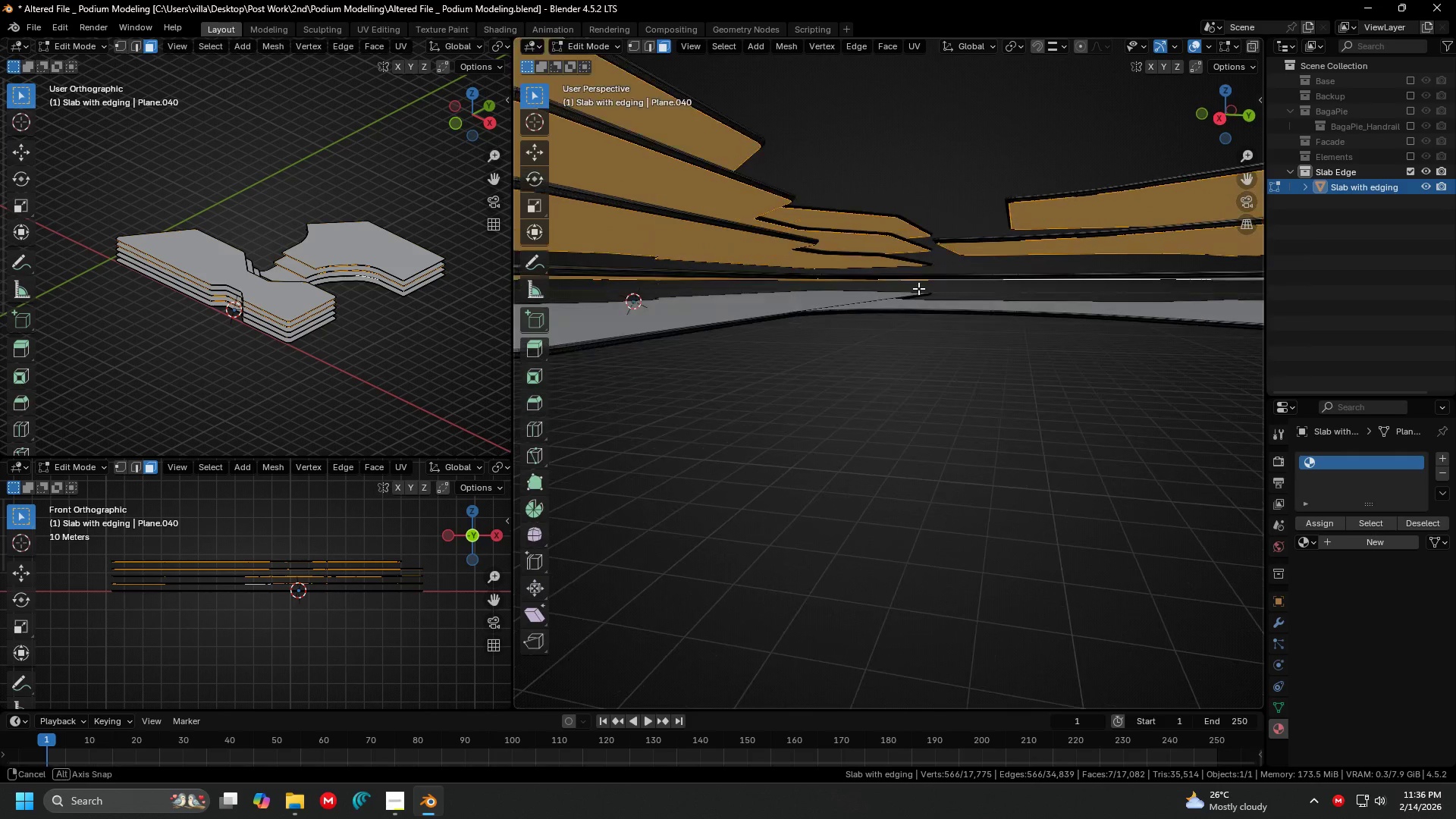 
scroll: coordinate [964, 279], scroll_direction: up, amount: 2.0
 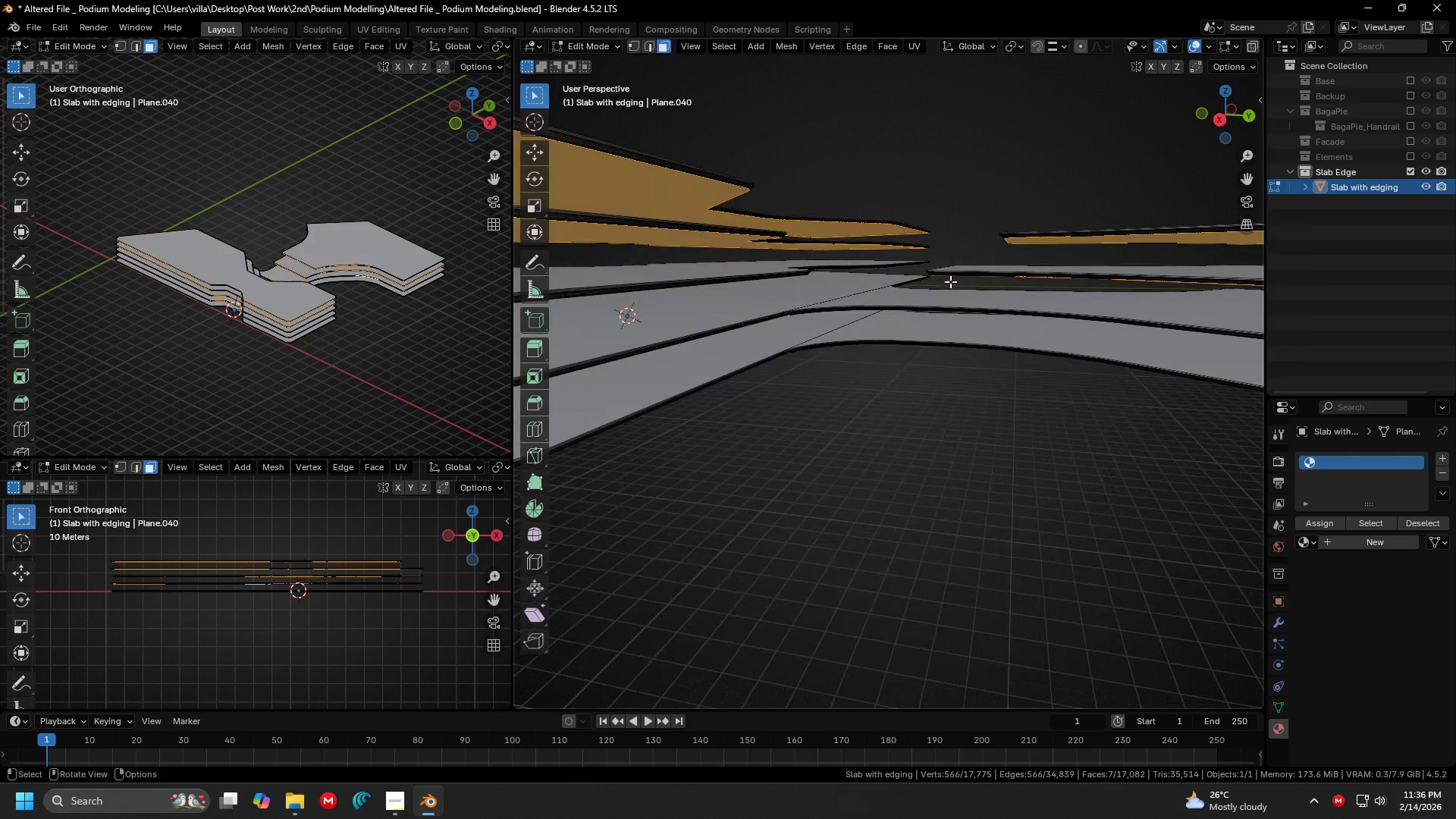 
hold_key(key=ShiftLeft, duration=0.31)
 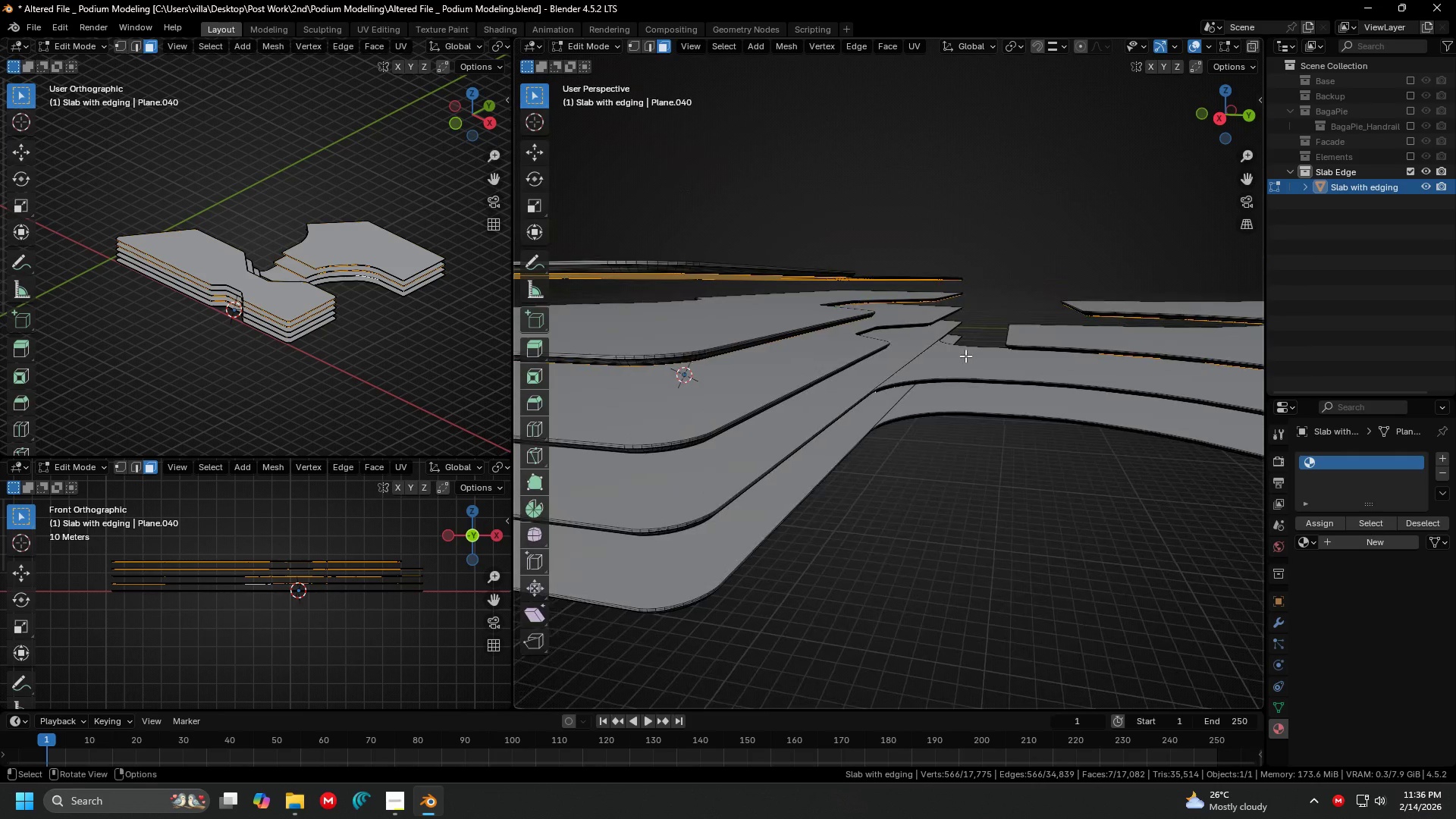 
key(Shift+ShiftLeft)
 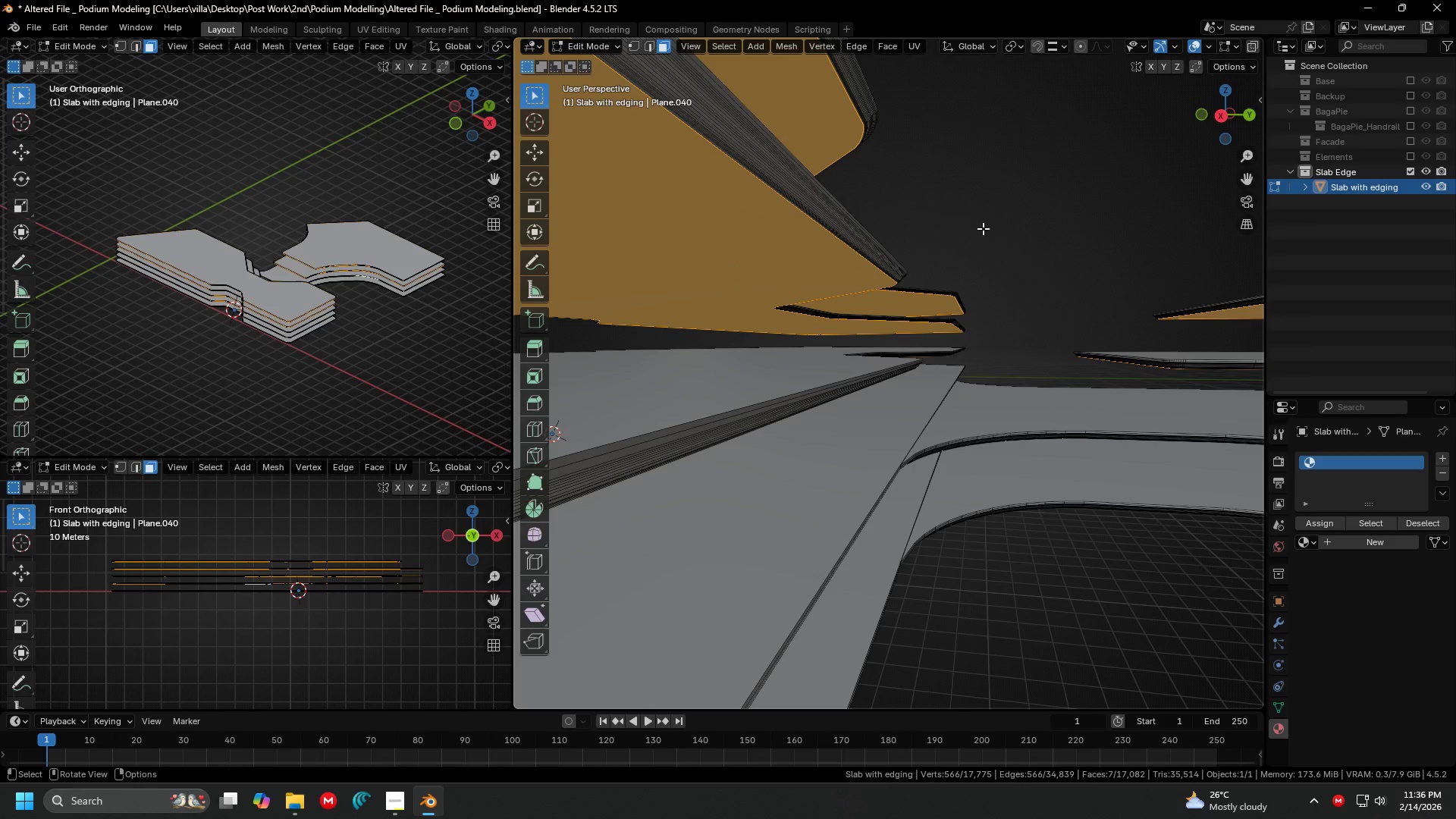 
scroll: coordinate [959, 347], scroll_direction: up, amount: 2.0
 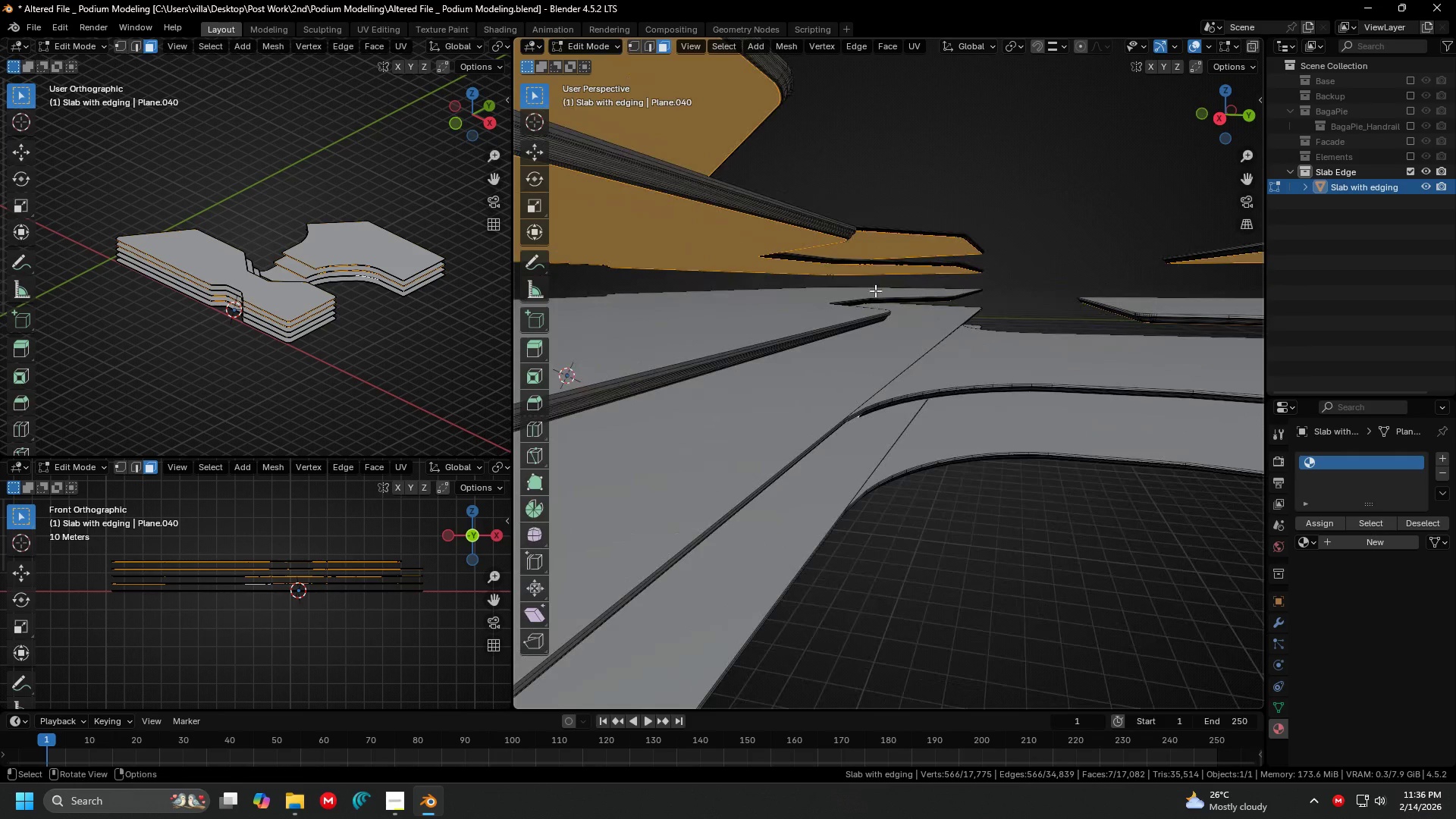 
key(I)
 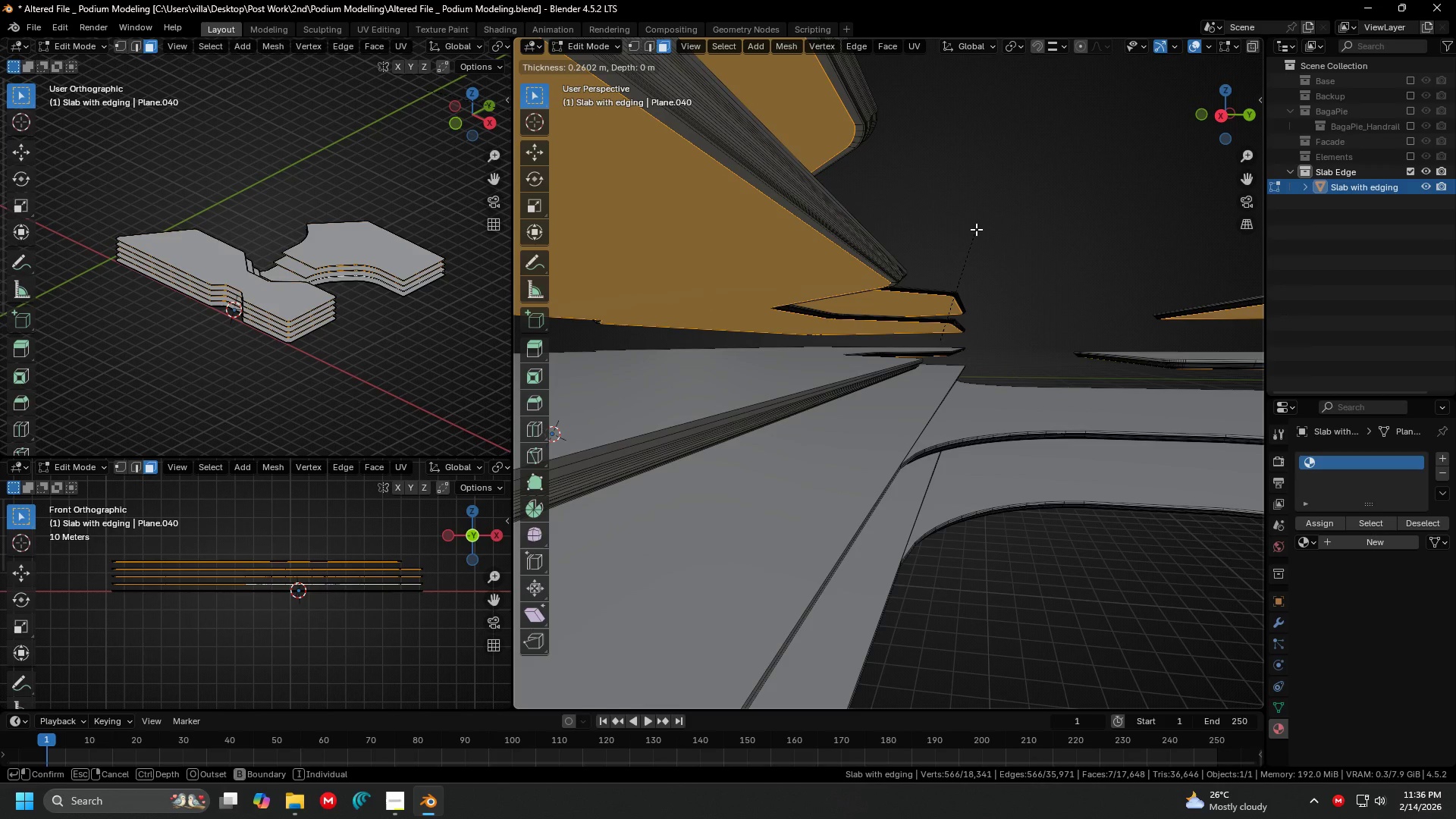 
key(Period)
 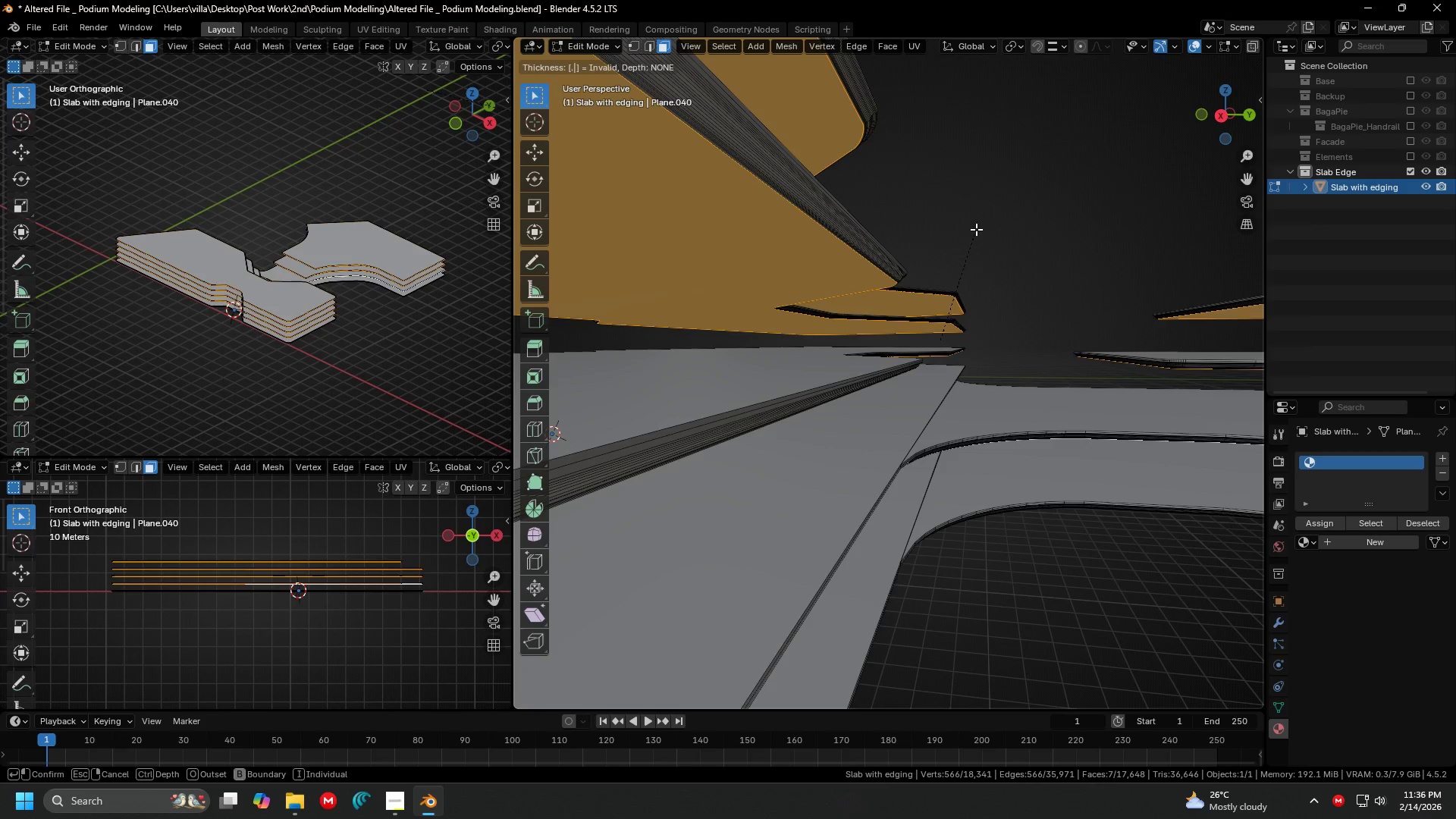 
key(5)
 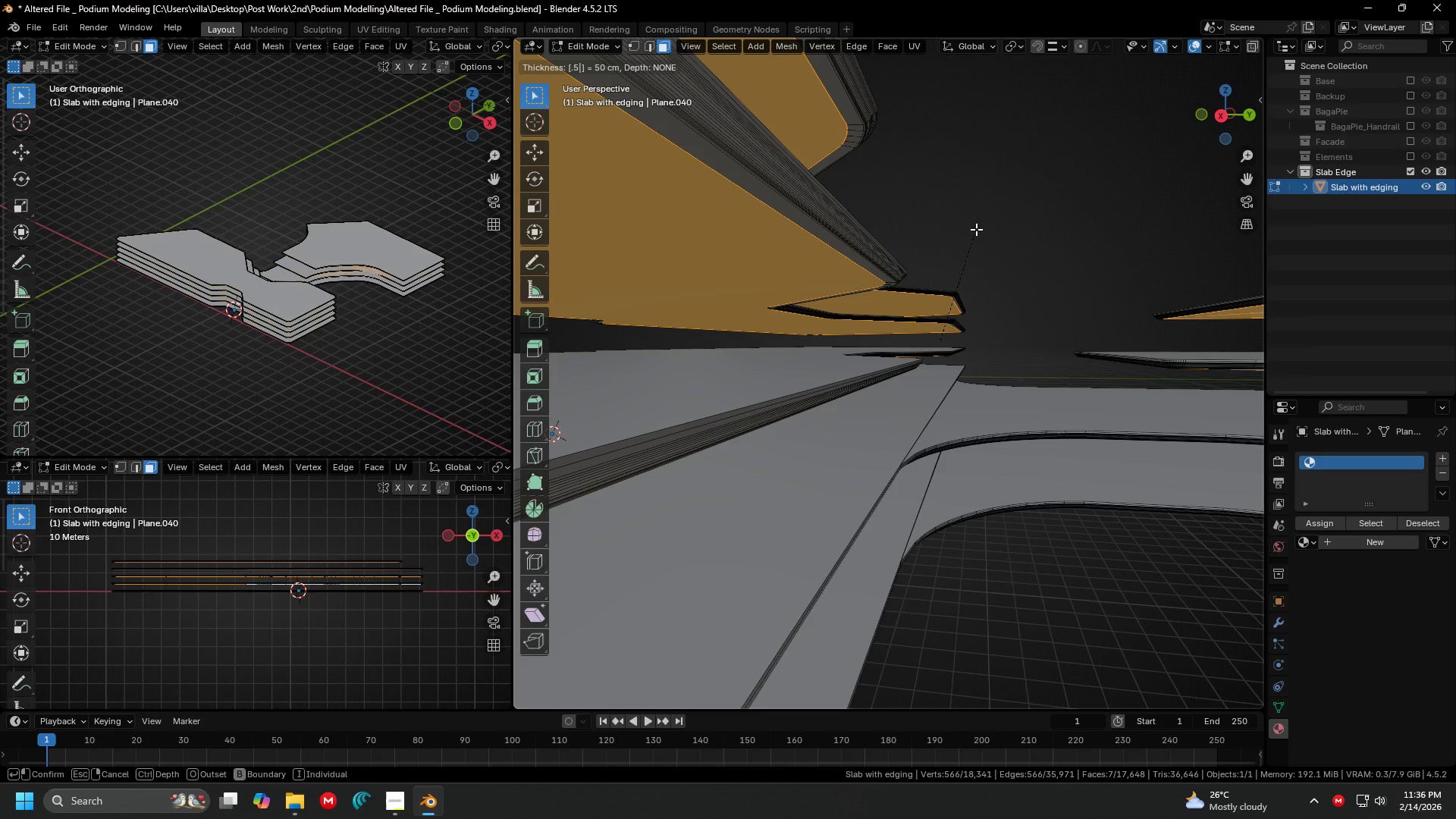 
key(Enter)
 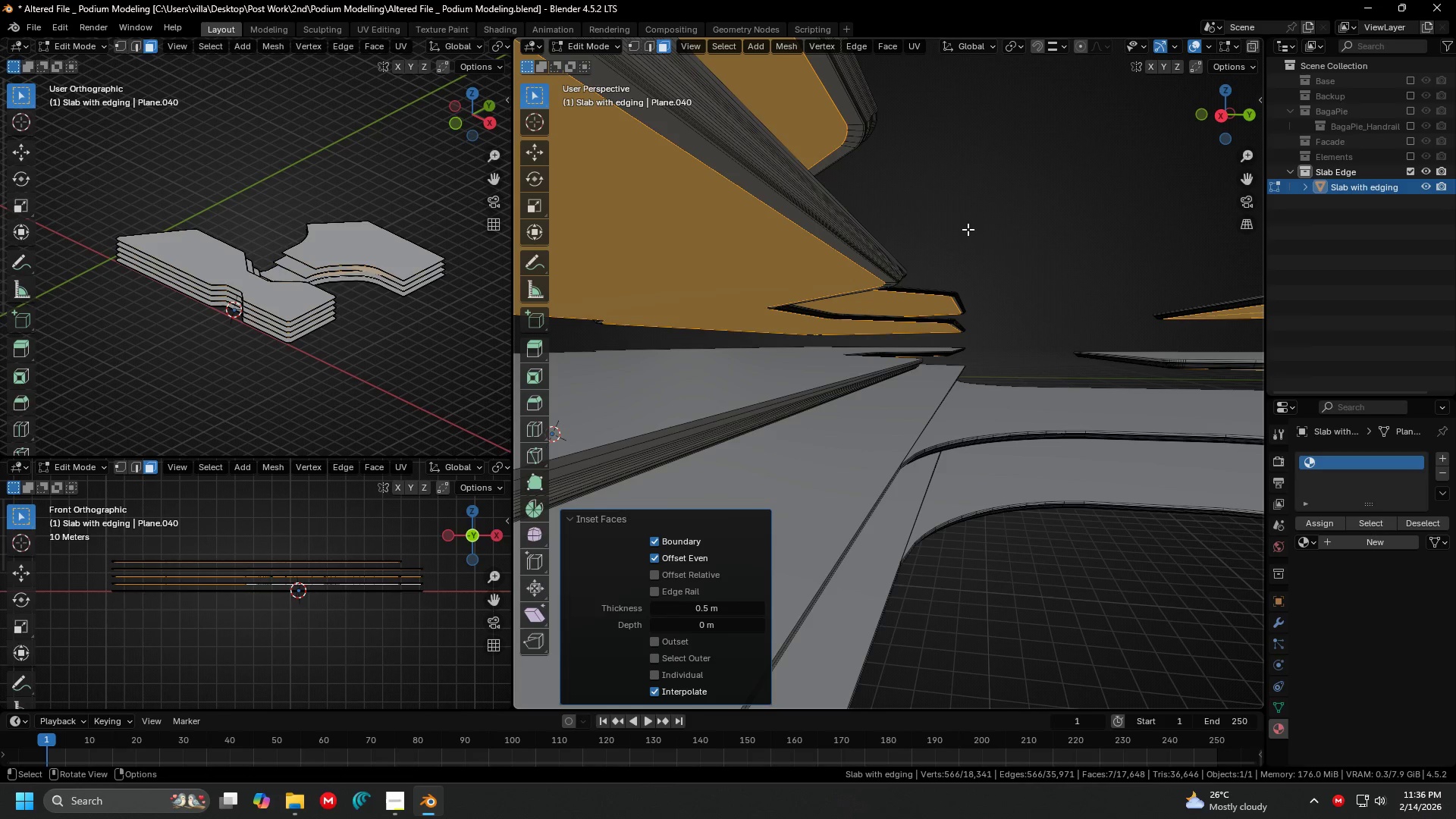 
hold_key(key=ShiftLeft, duration=0.42)
 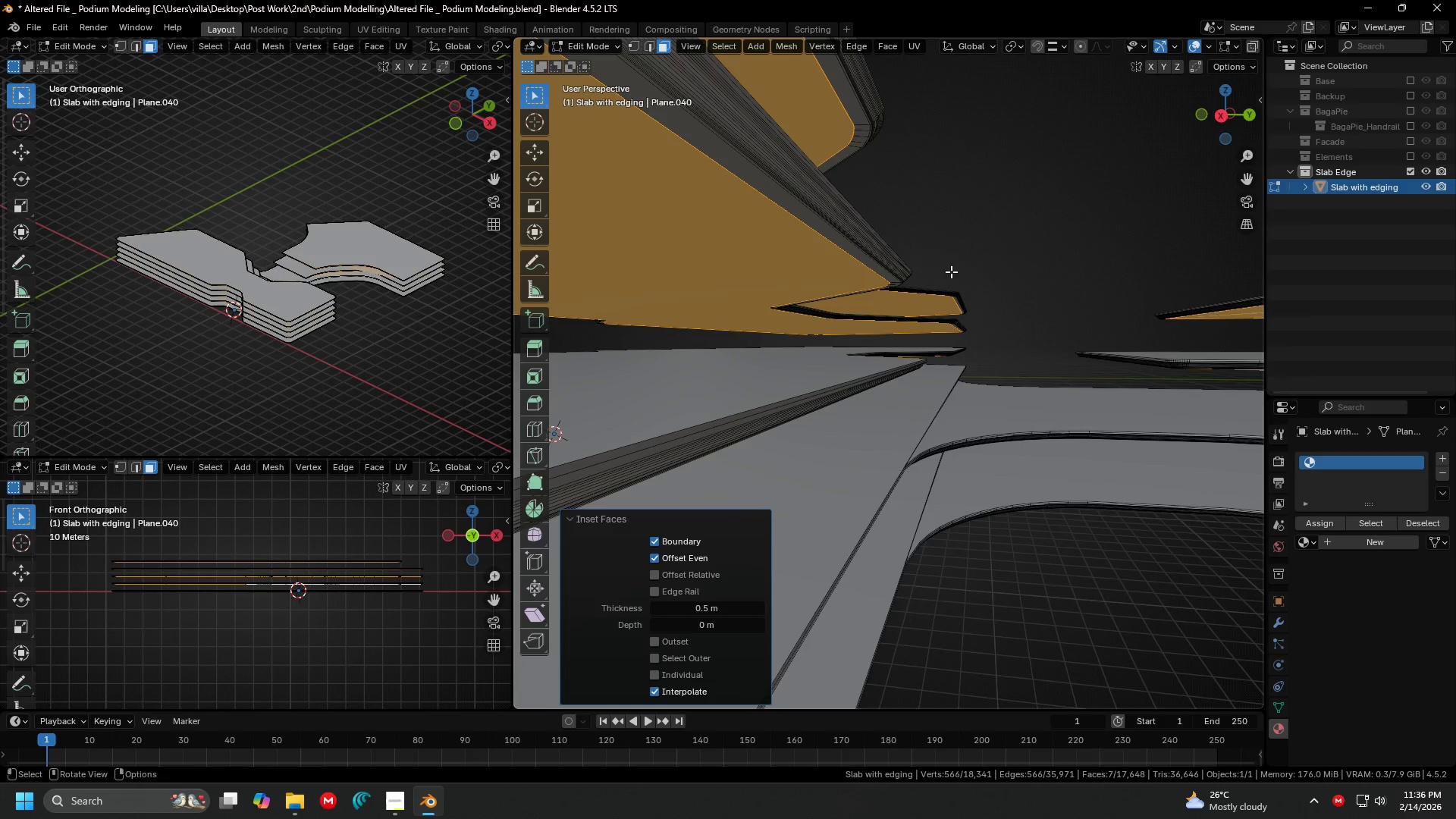 
key(Shift+ShiftLeft)
 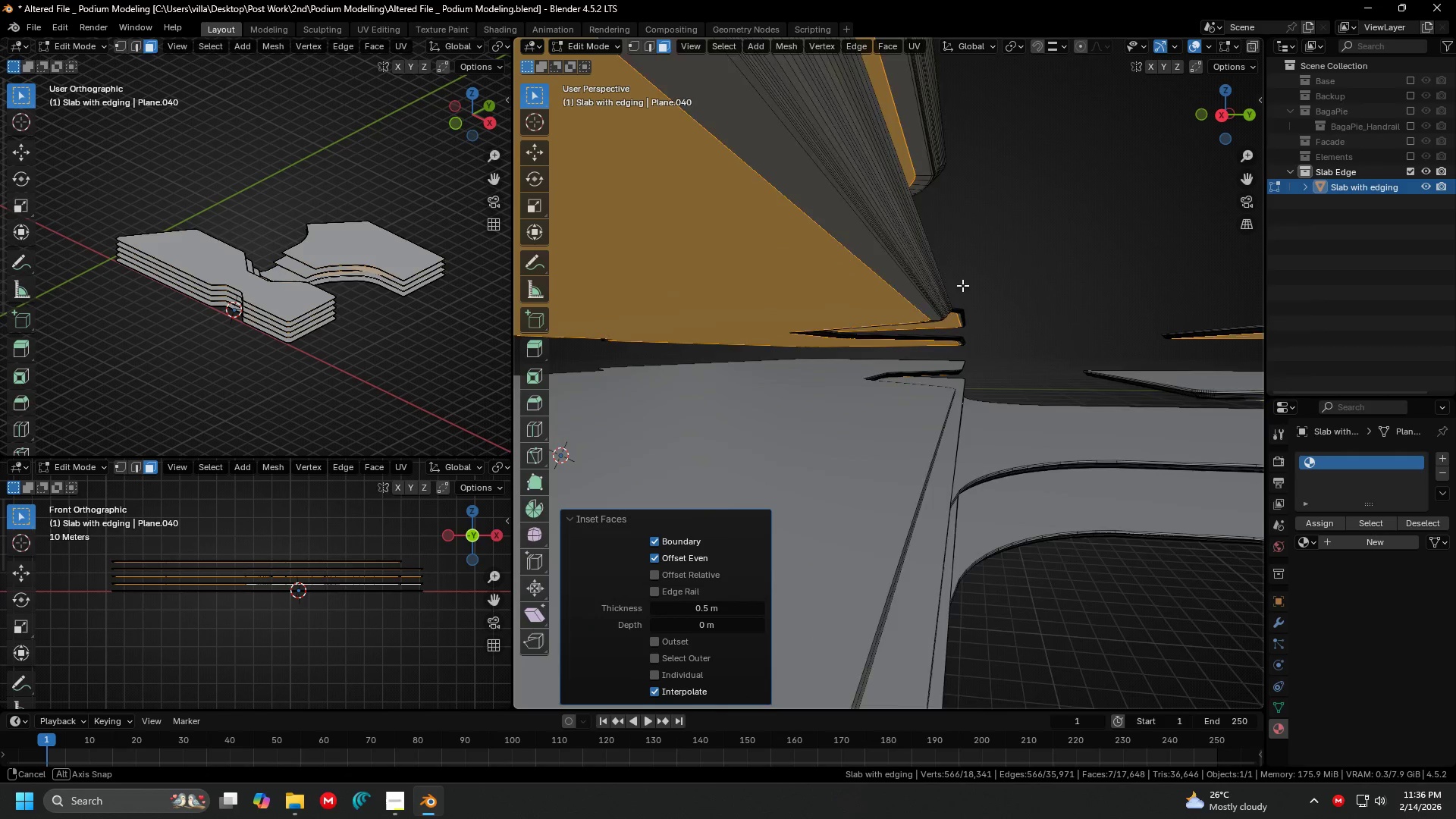 
hold_key(key=ShiftLeft, duration=0.55)
 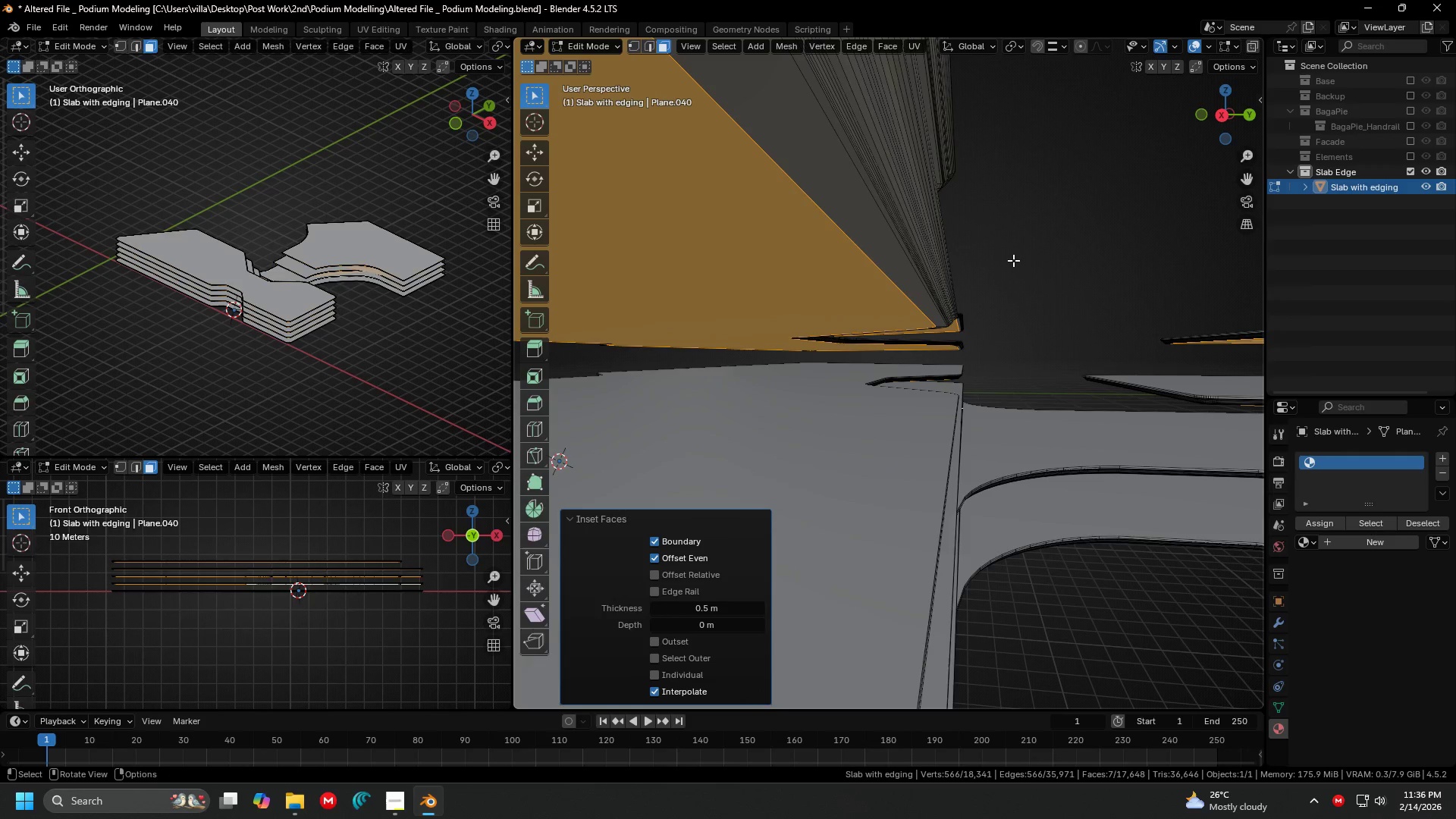 
key(E)
 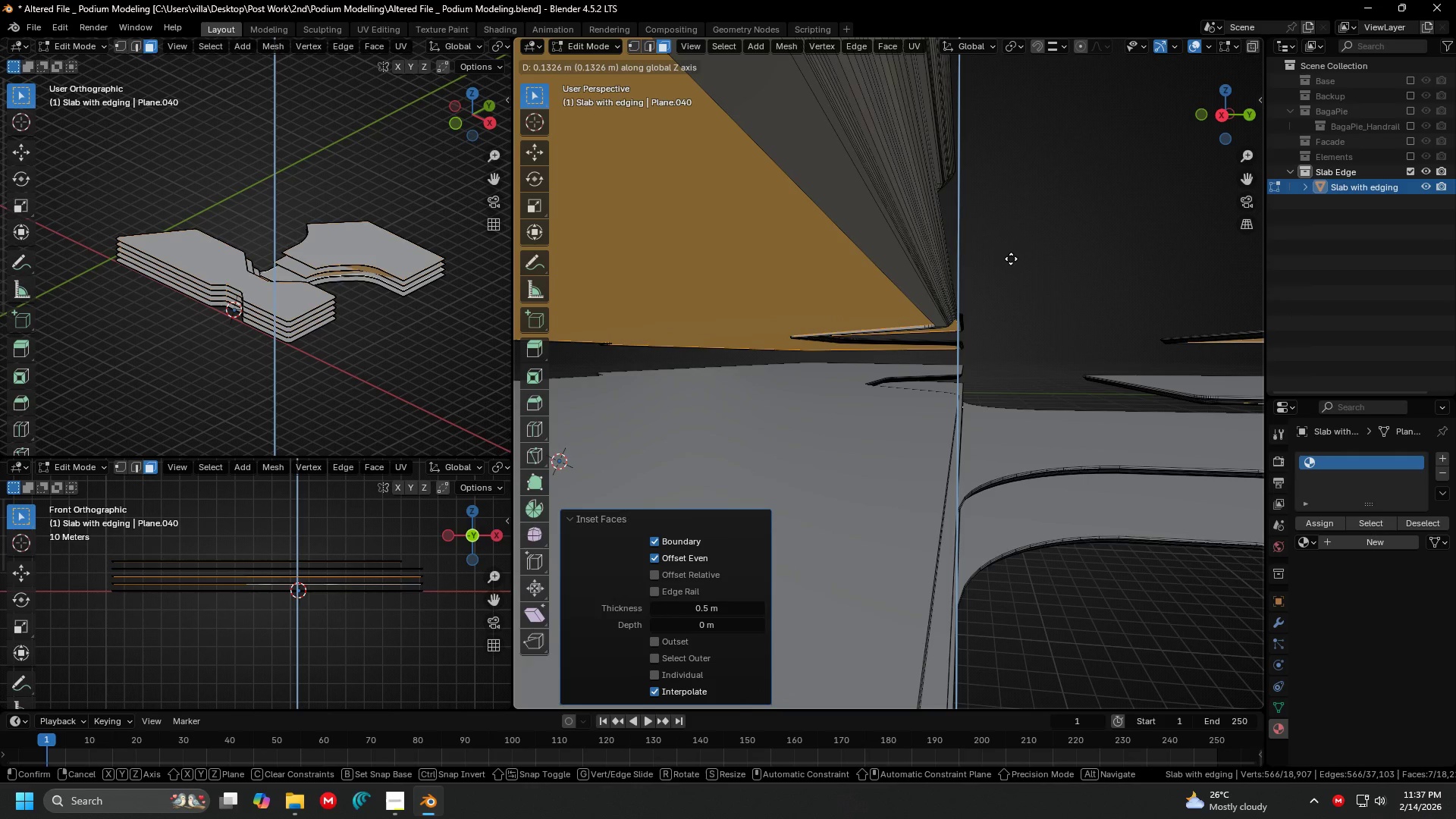 
wait(5.41)
 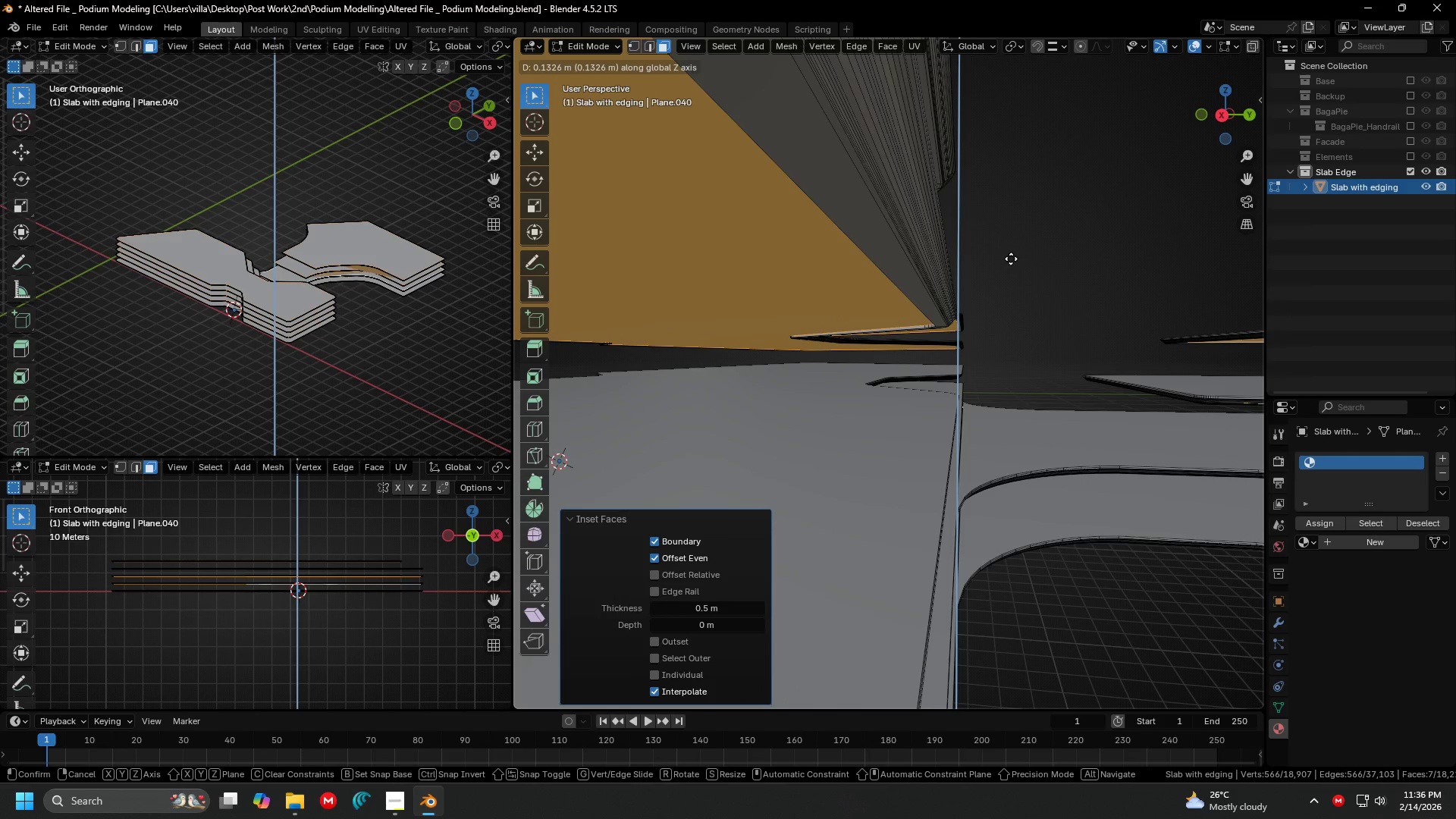 
key(Period)
 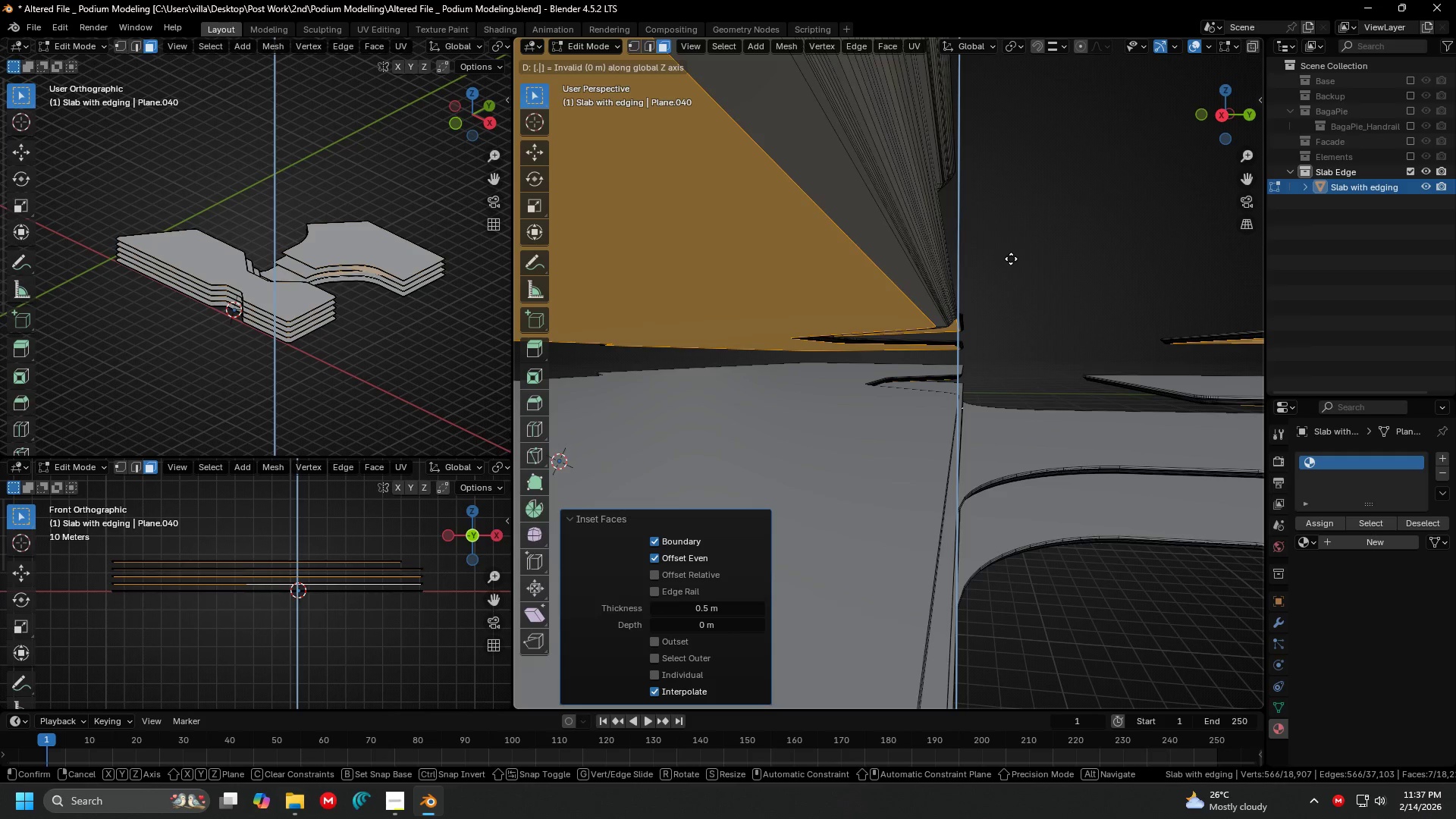 
key(2)
 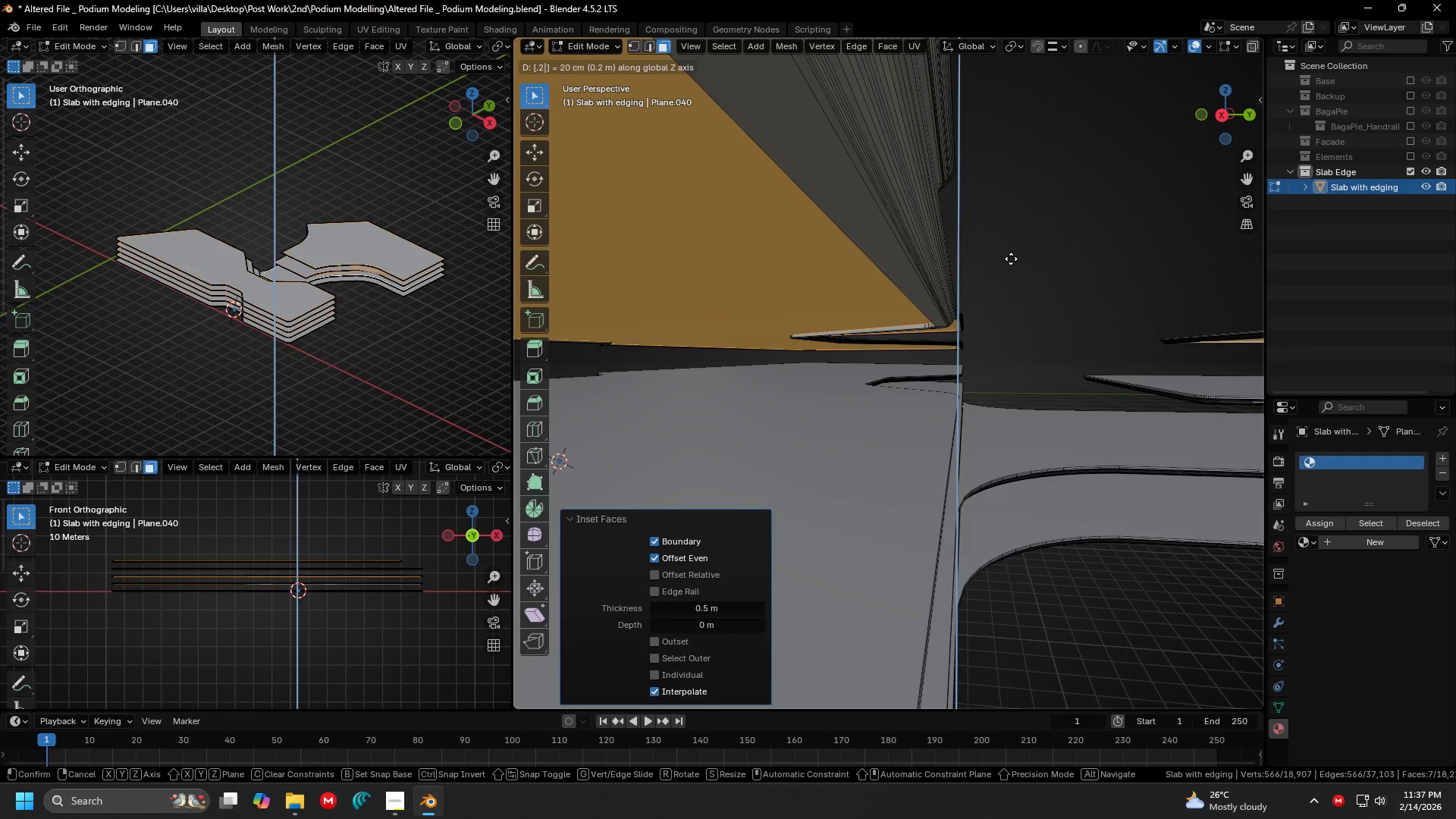 
key(Enter)
 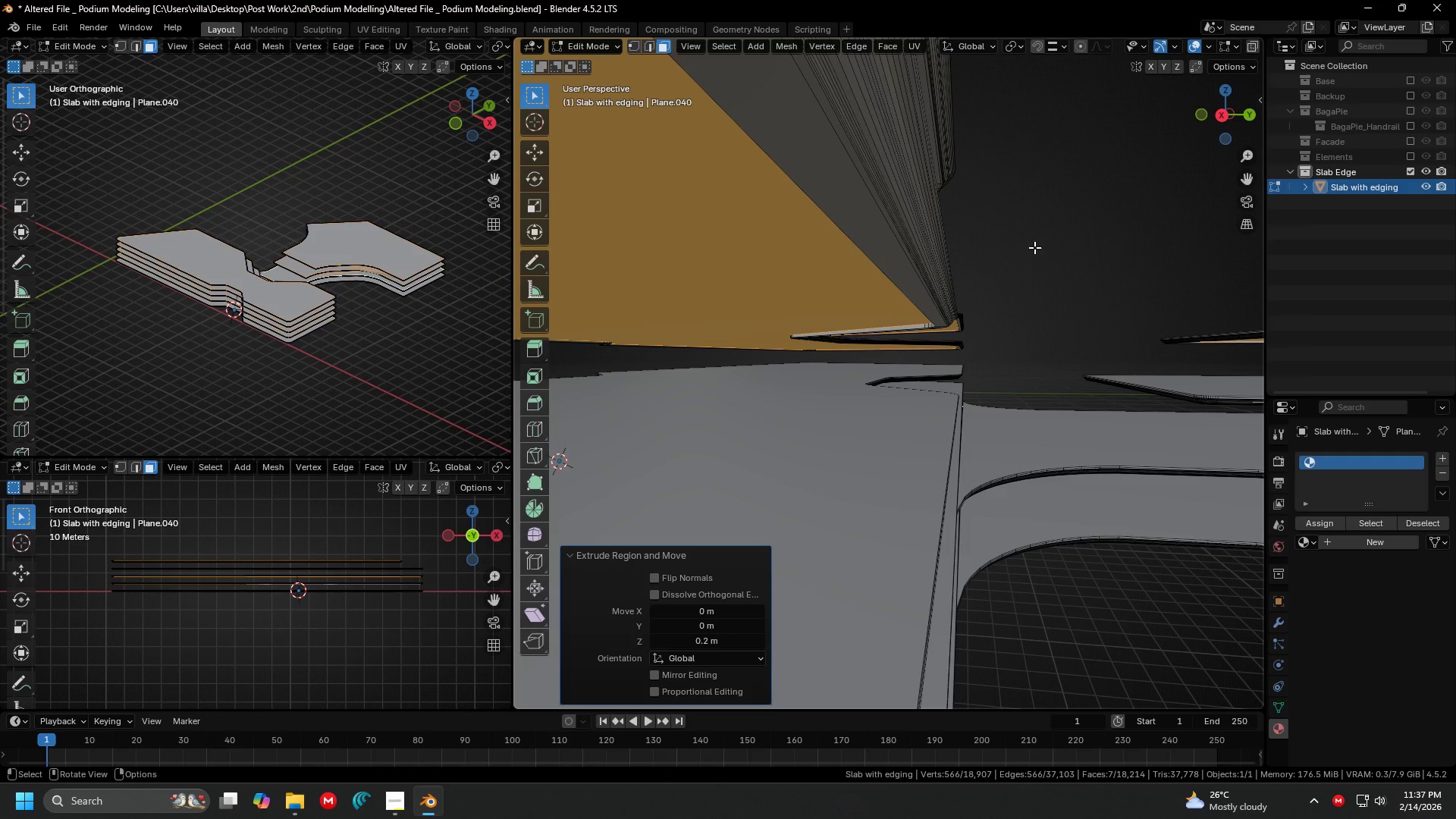 
key(I)
 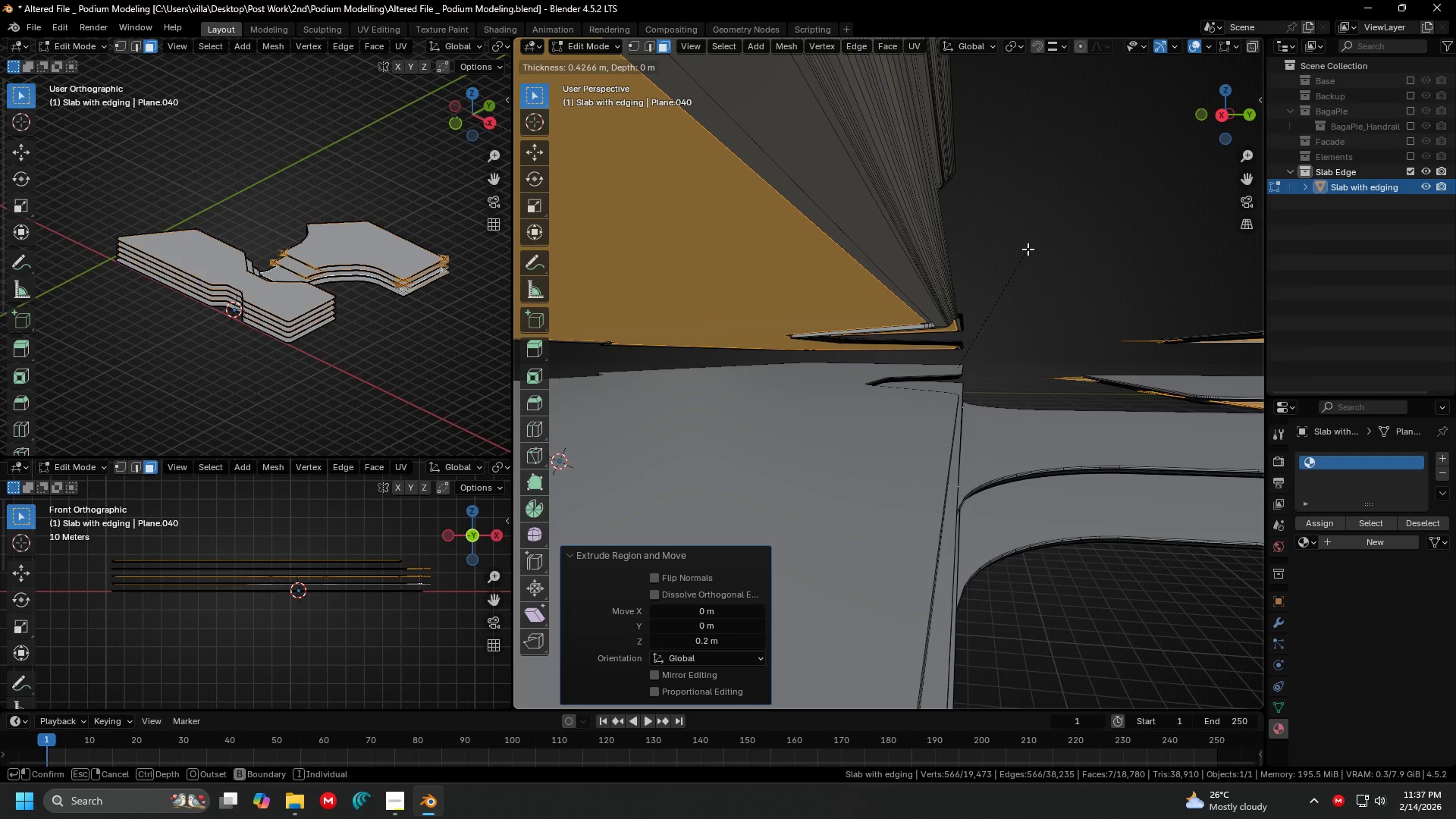 
key(Period)
 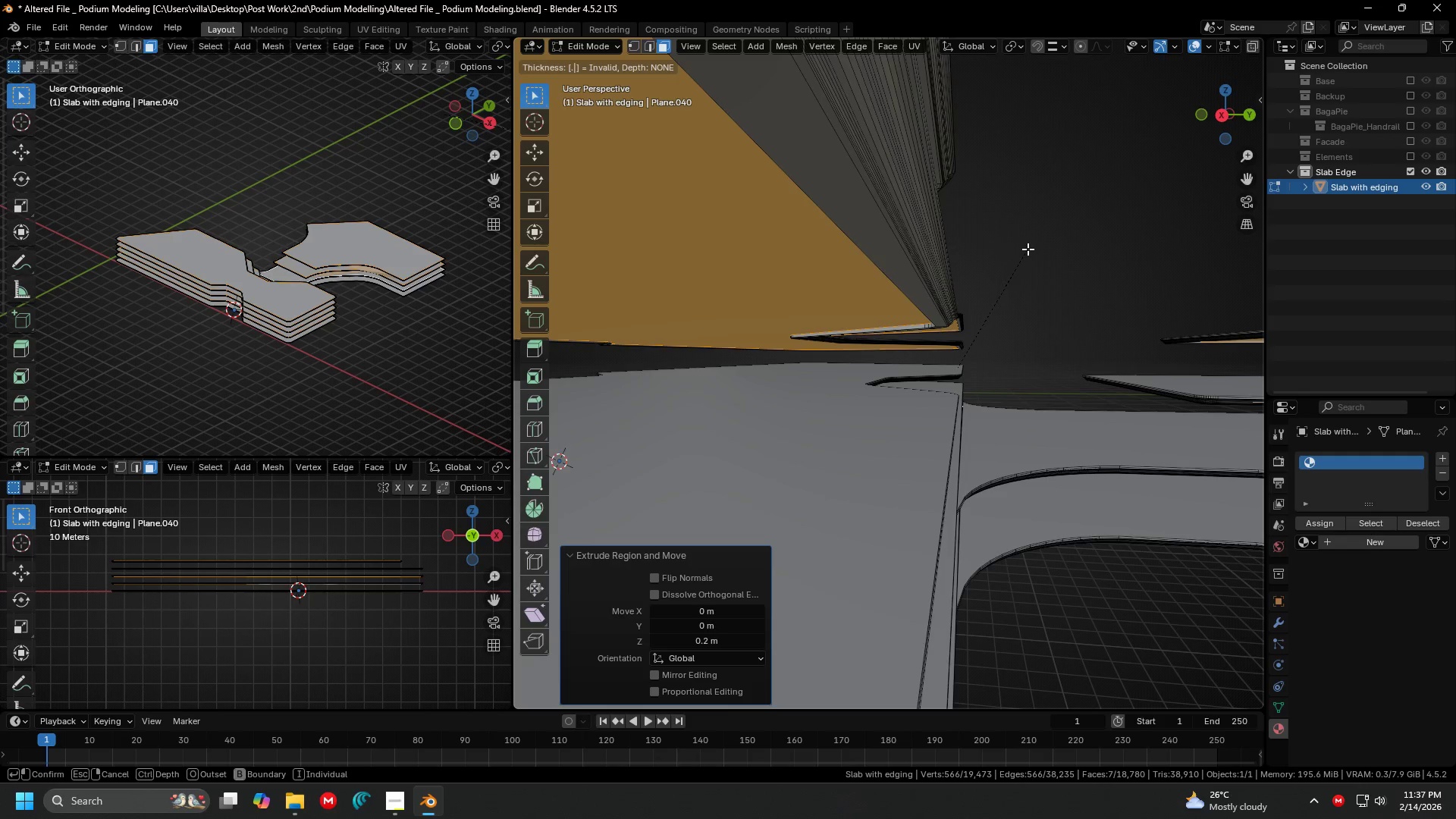 
key(1)
 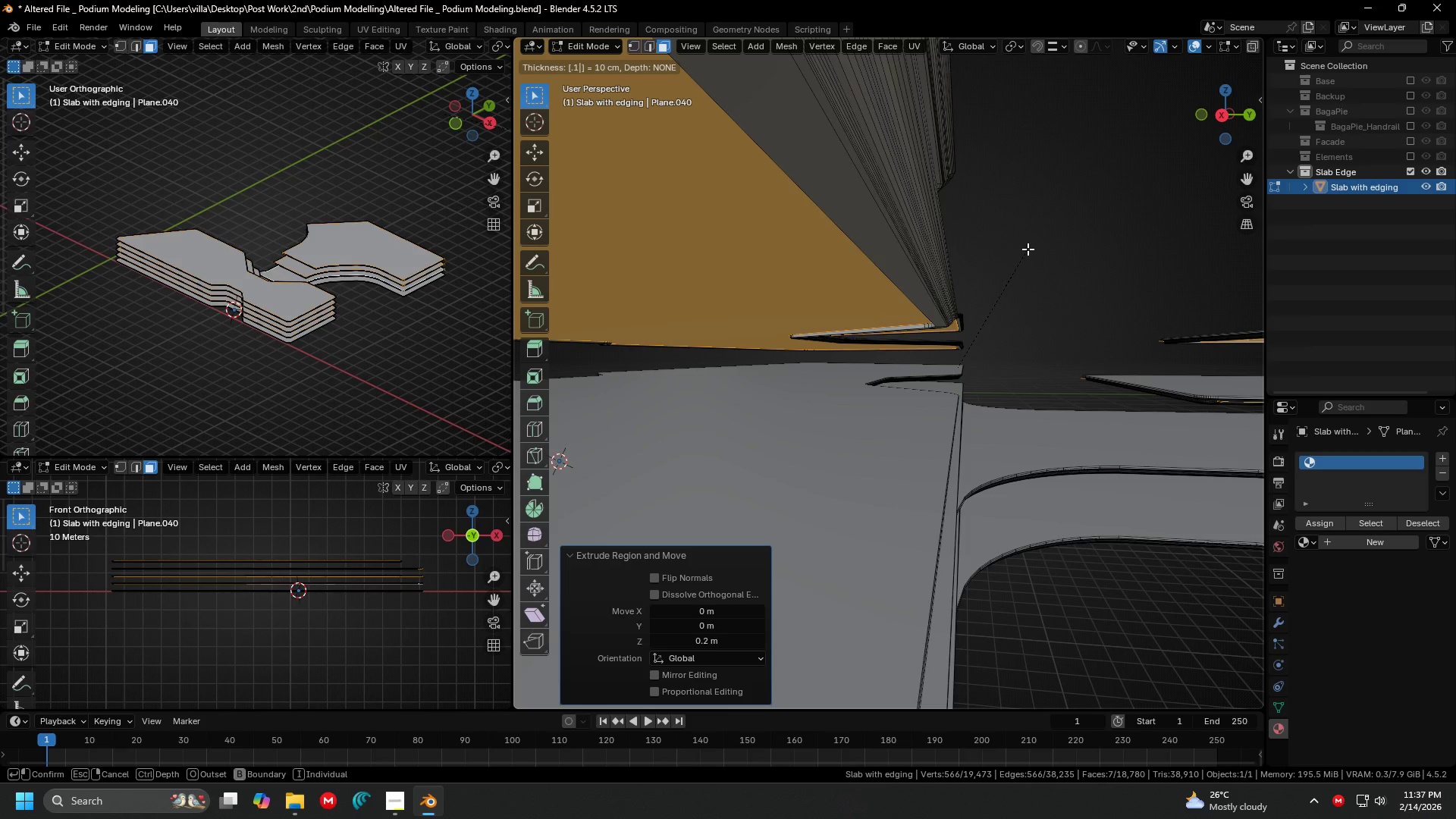 
key(Minus)
 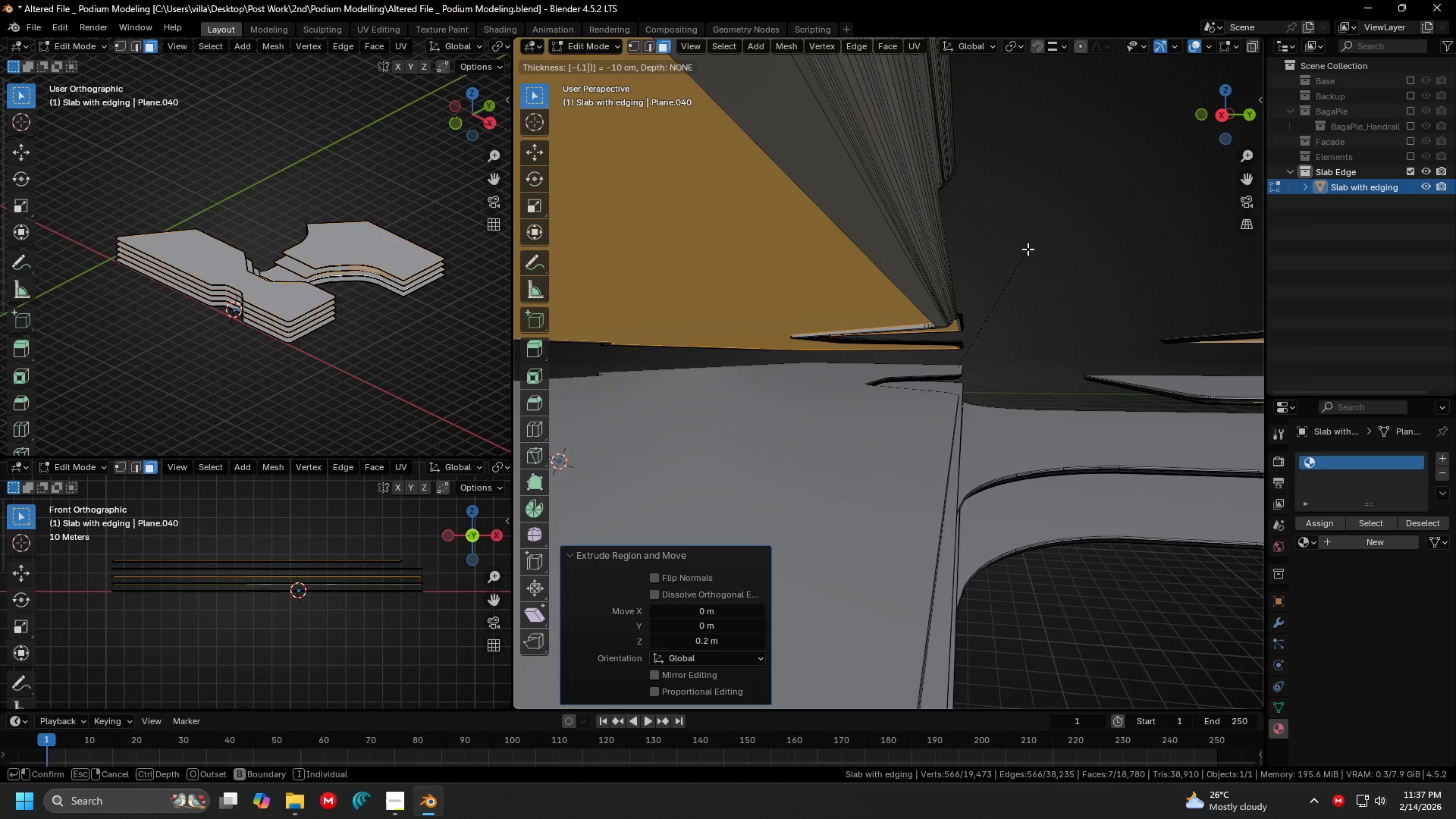 
key(Escape)
 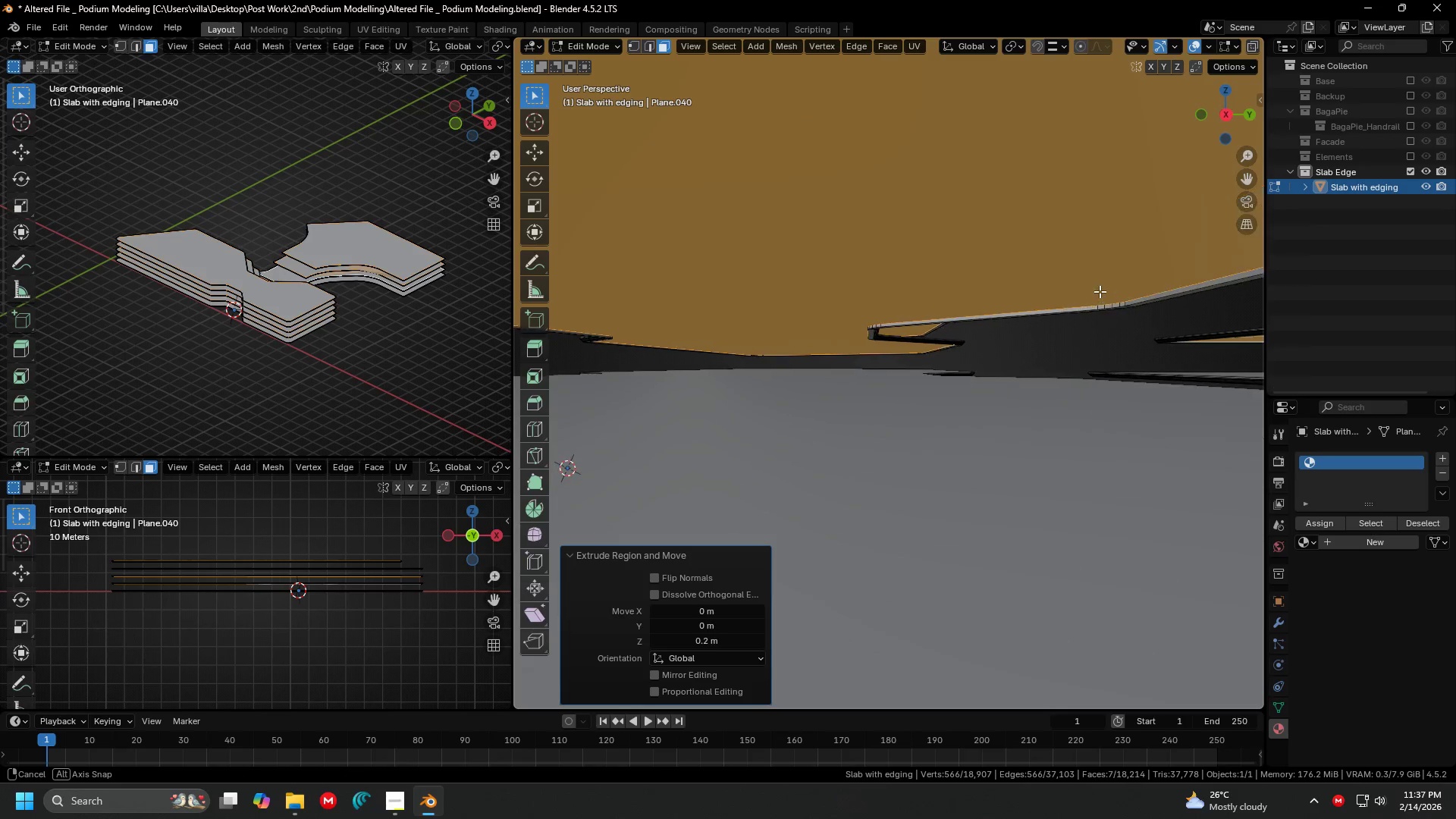 
hold_key(key=ShiftLeft, duration=0.41)
 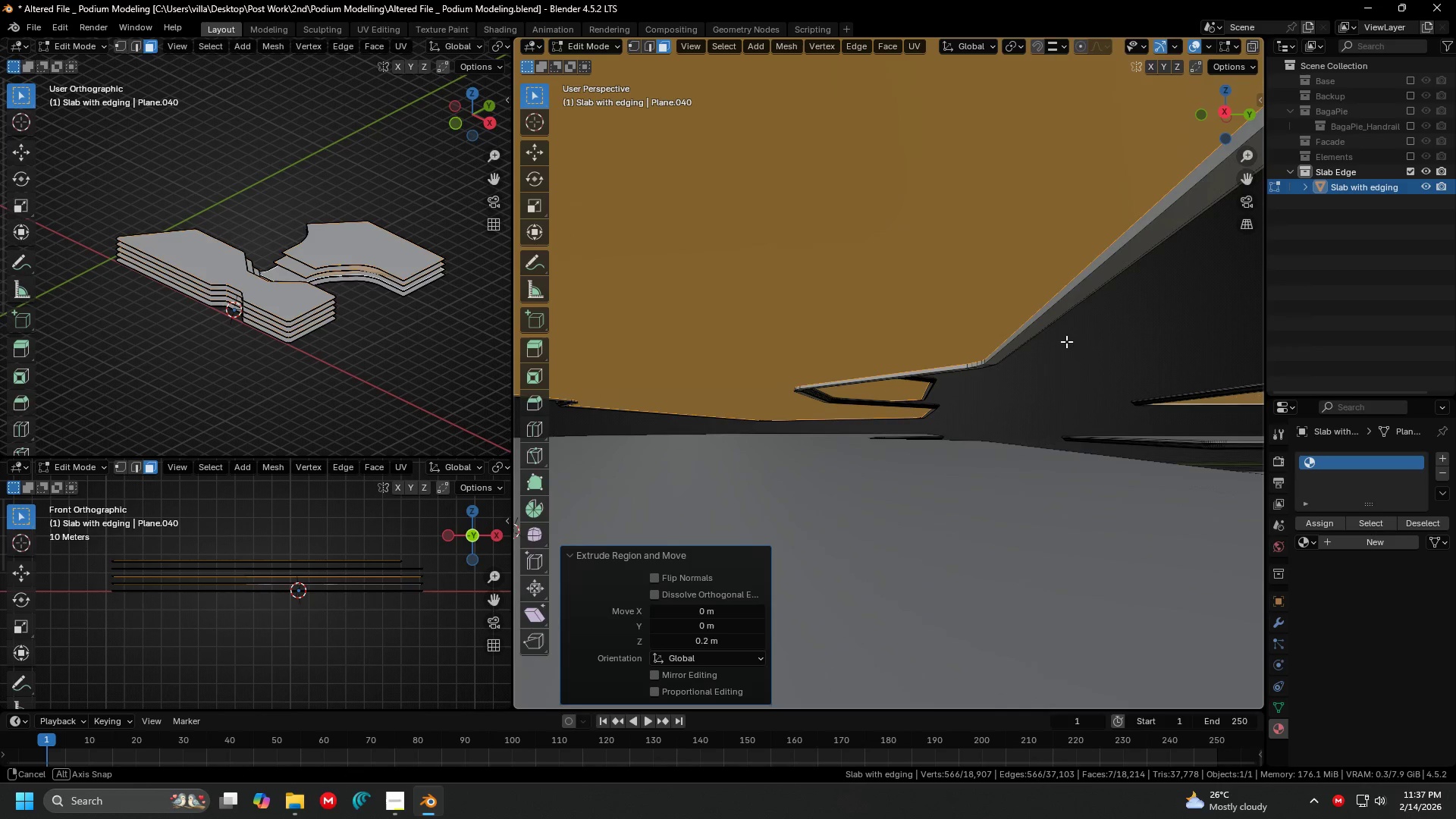 
hold_key(key=ShiftLeft, duration=1.3)
 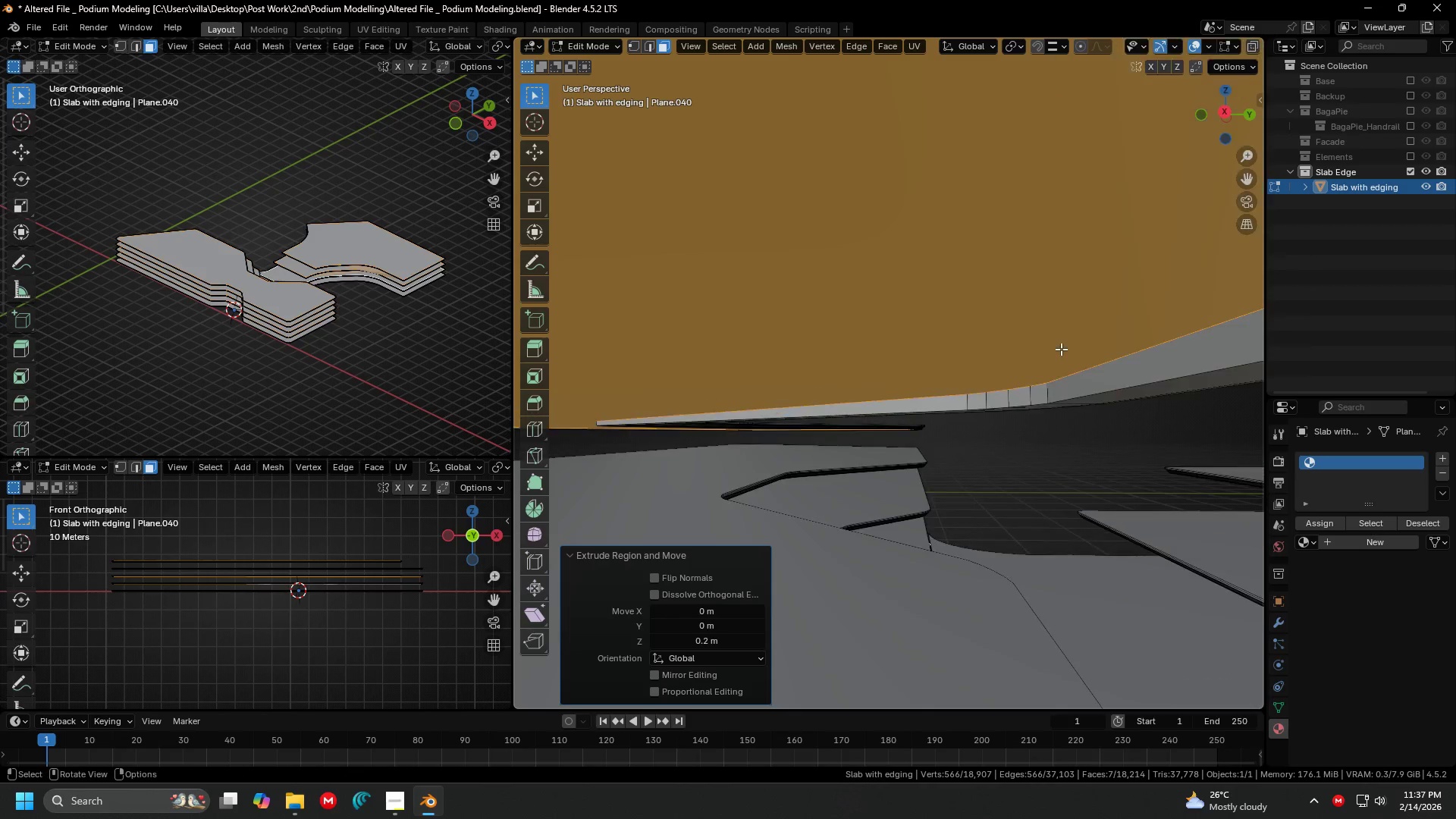 
scroll: coordinate [1061, 349], scroll_direction: up, amount: 1.0
 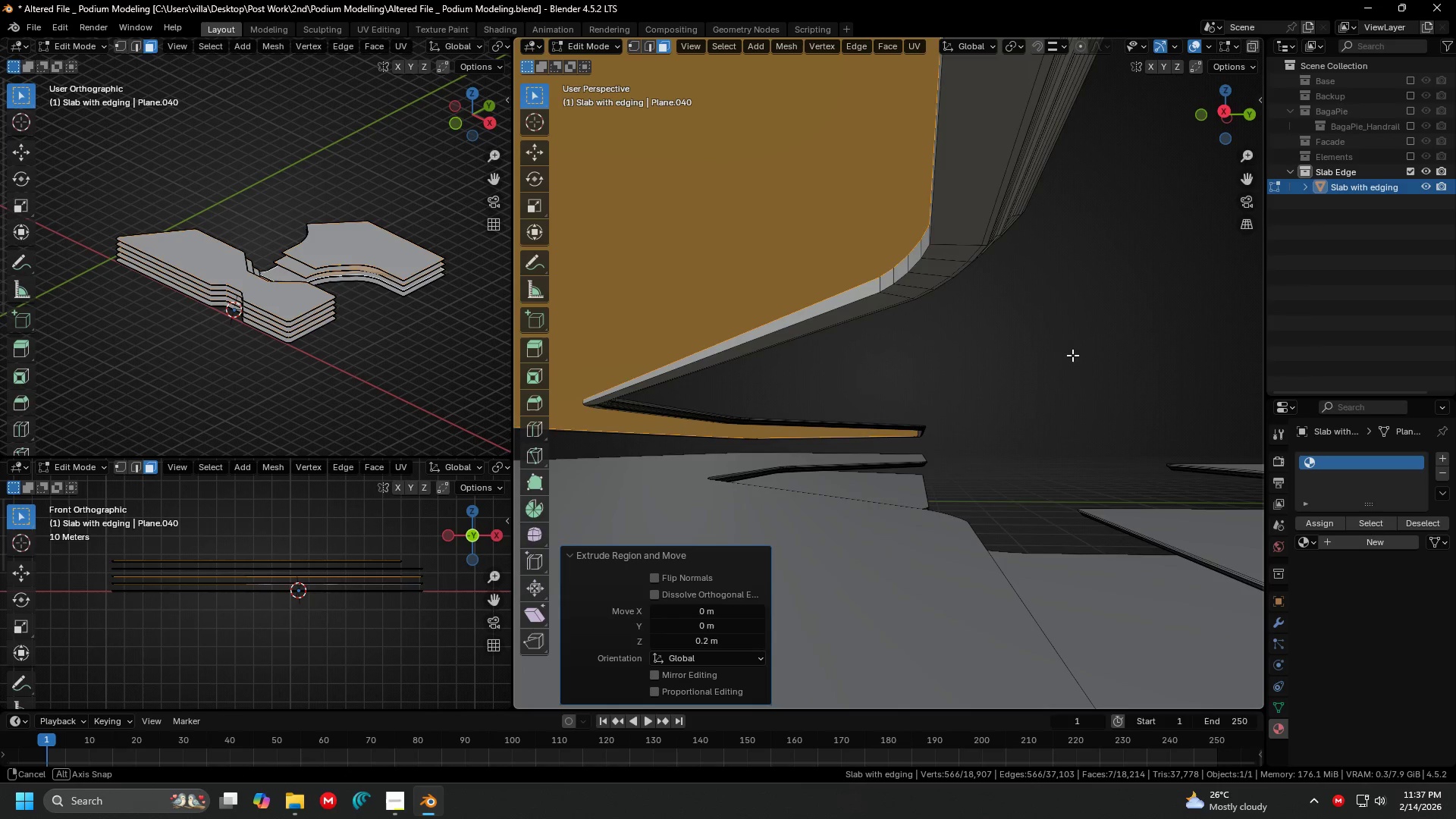 
key(Control+Z)
 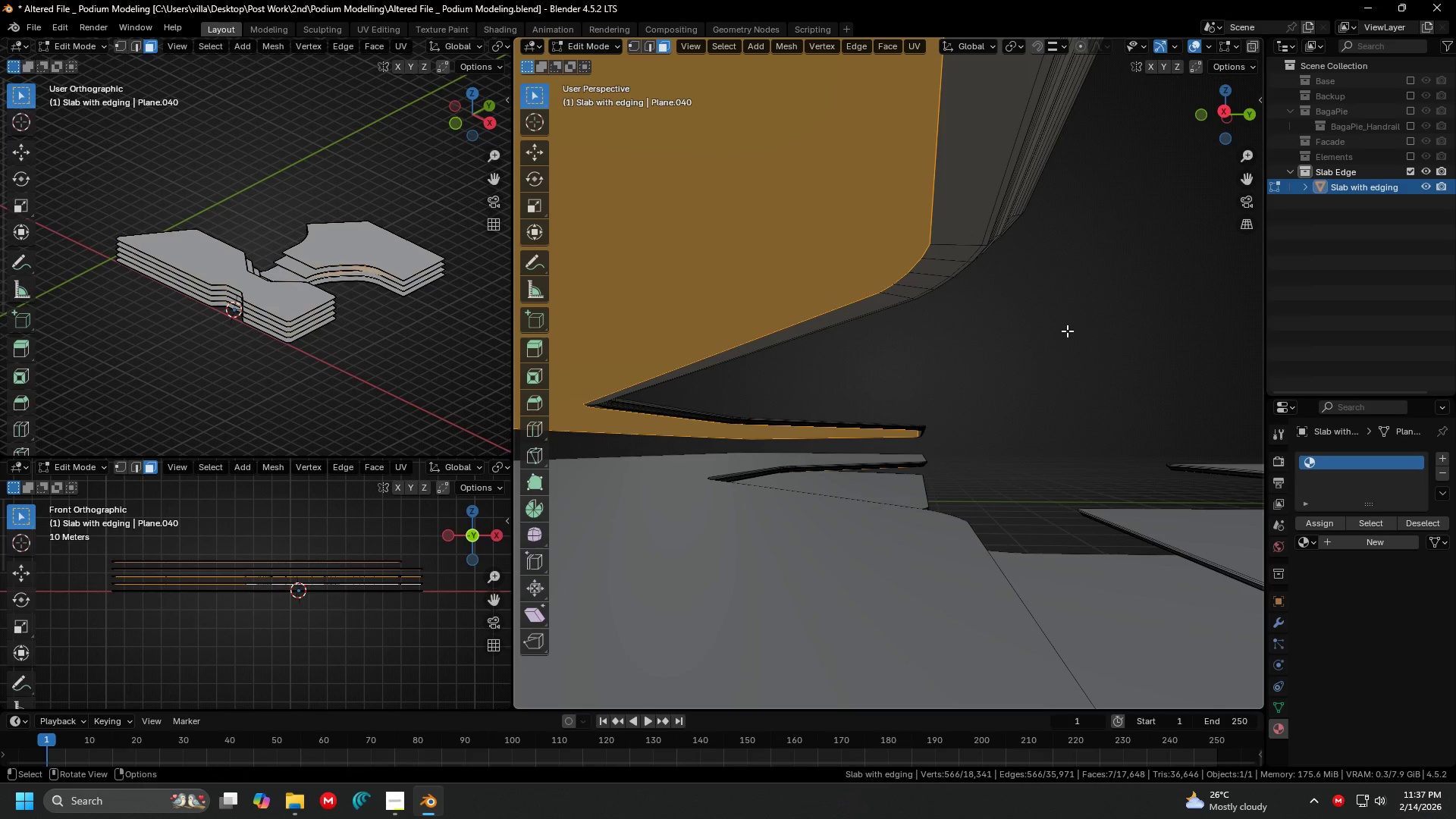 
key(G)
 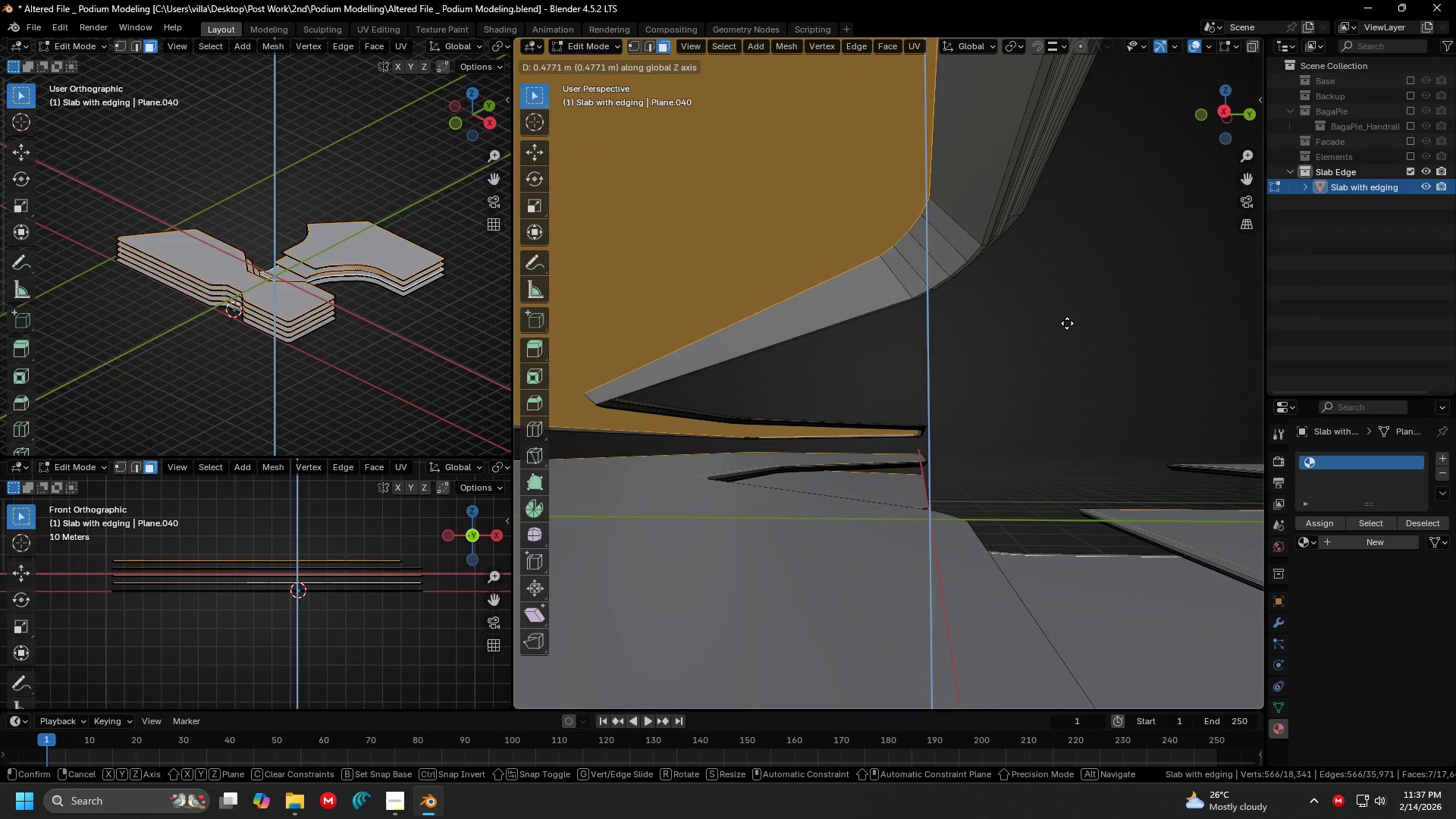 
key(Escape)
 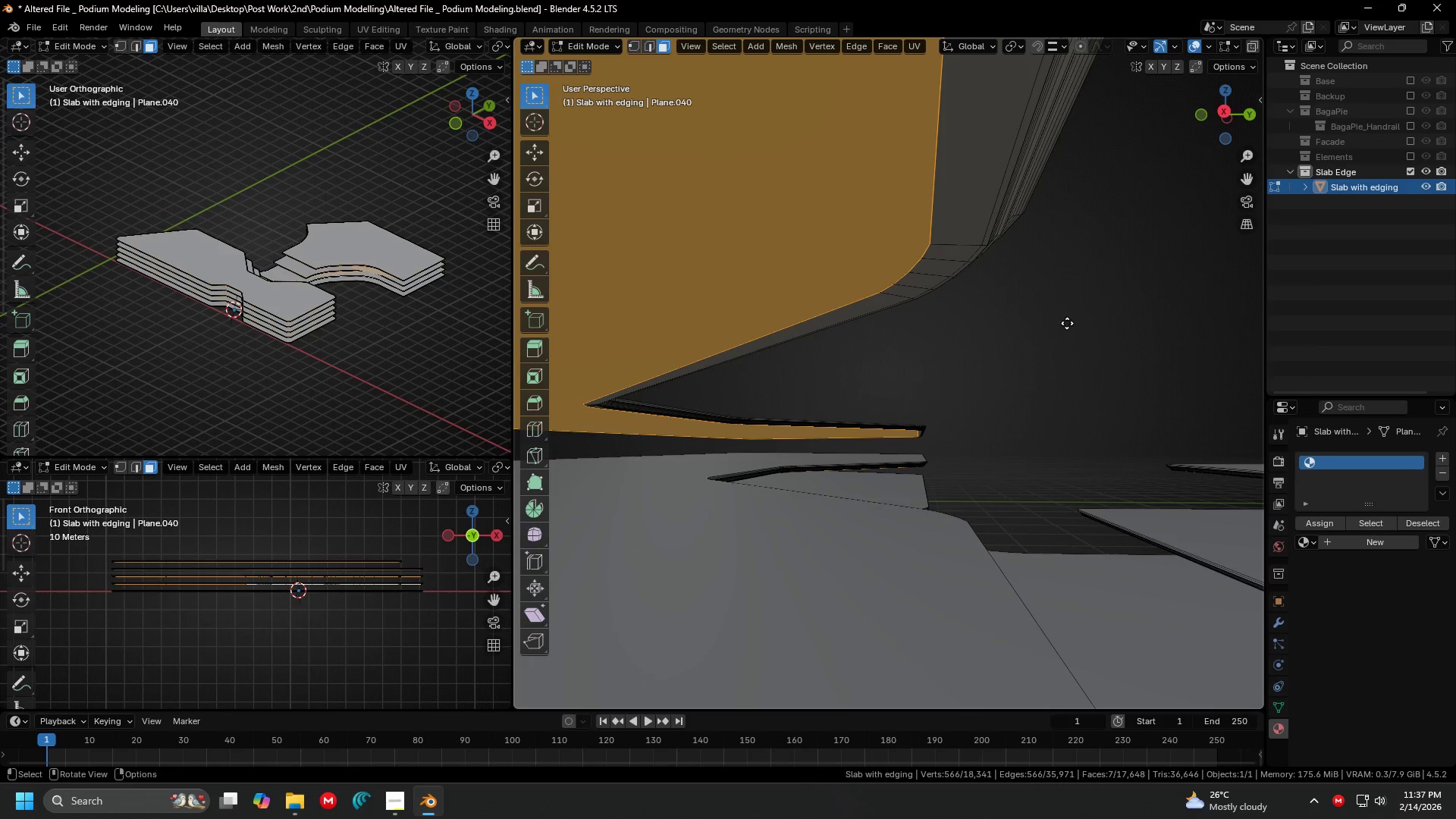 
key(E)
 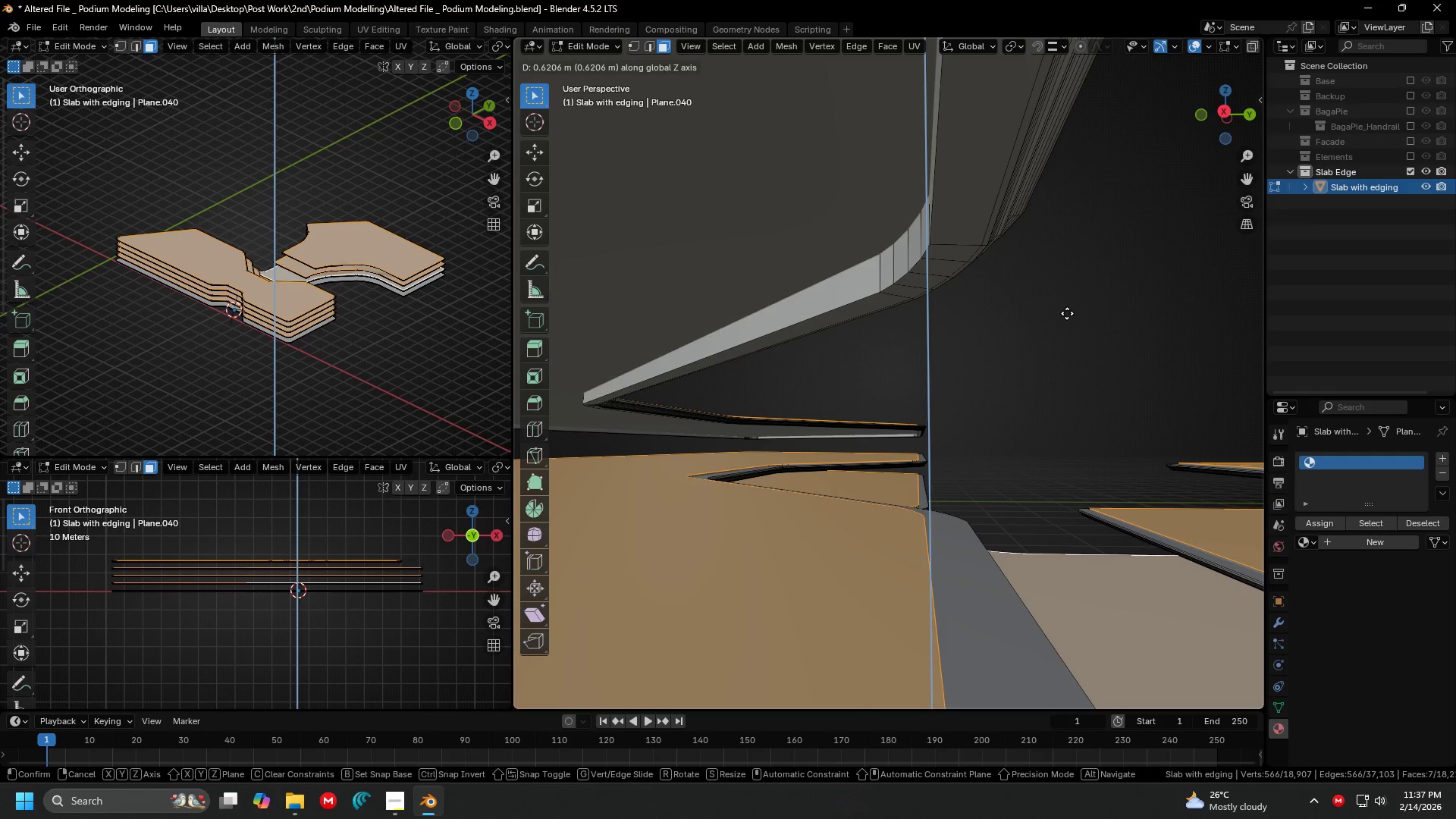 
key(Period)
 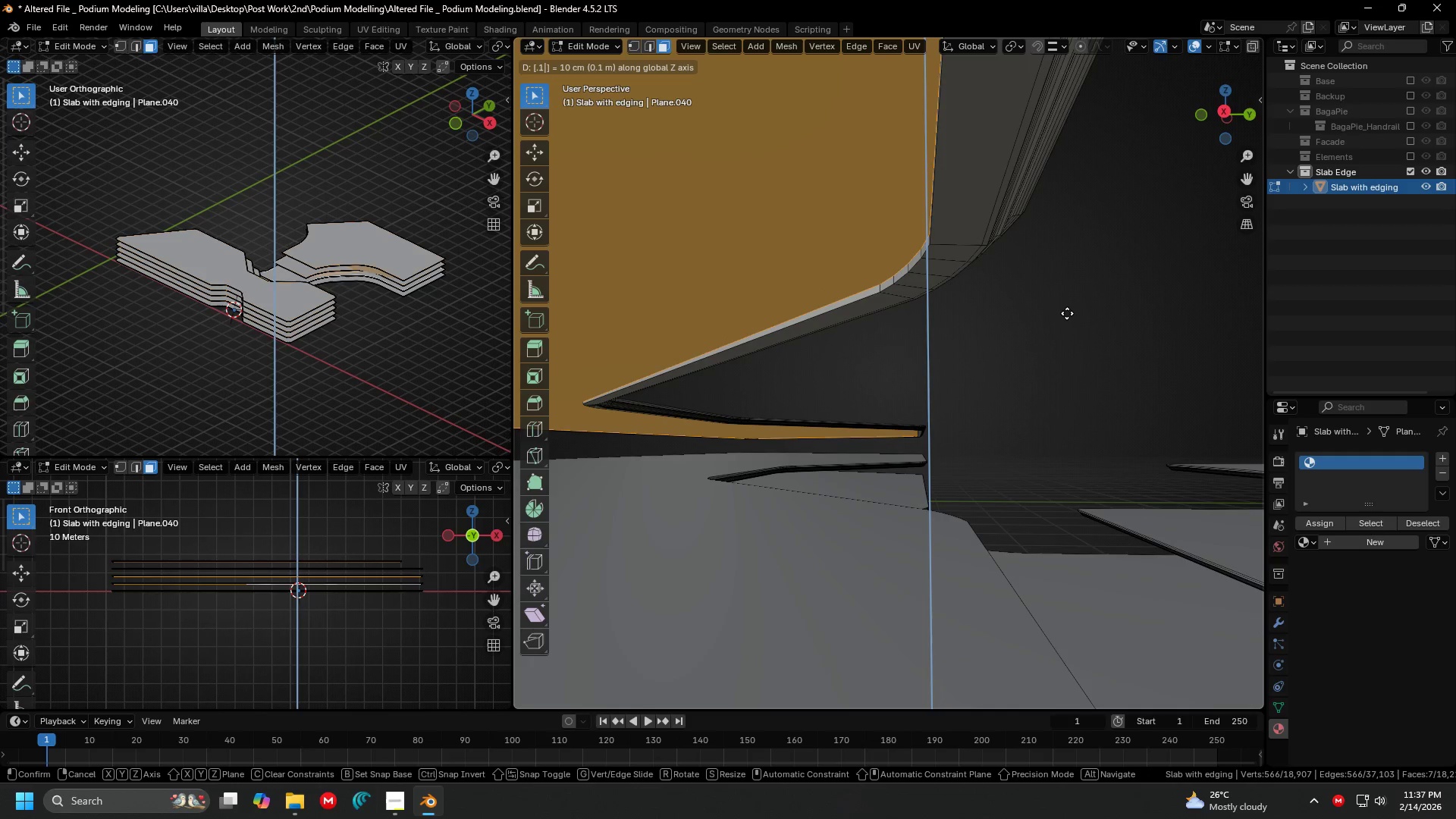 
key(1)
 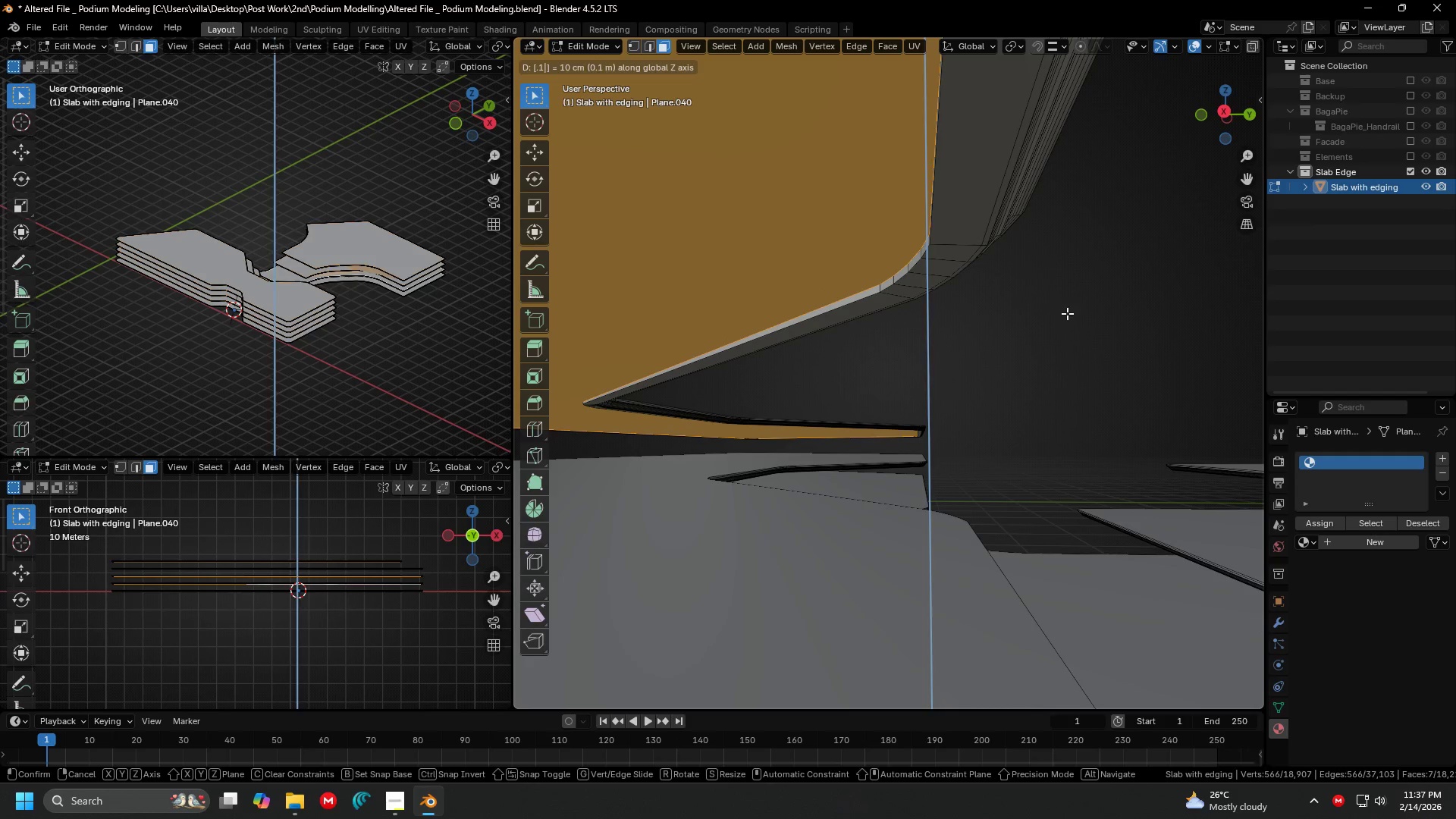 
key(Enter)
 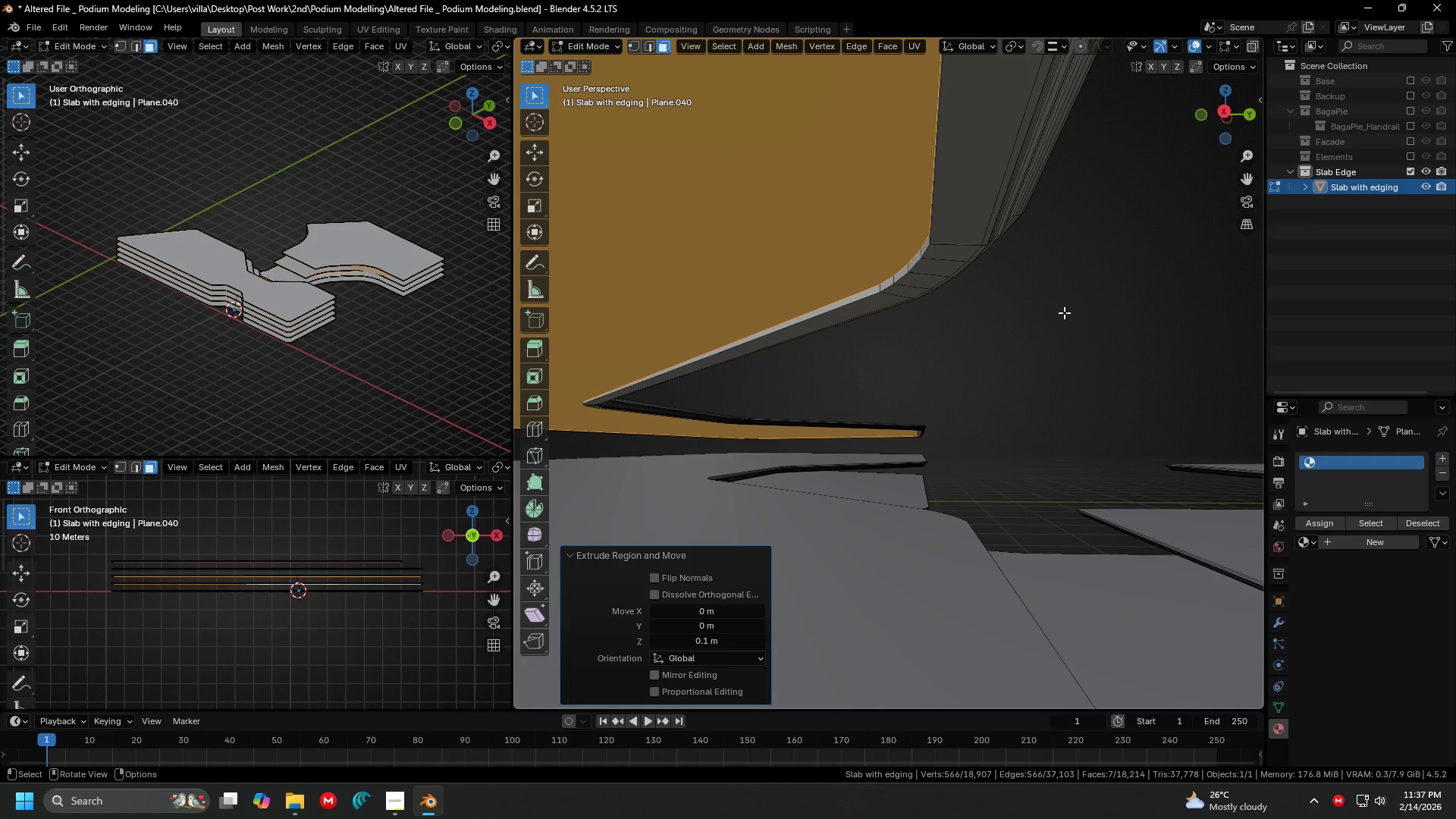 
key(I)
 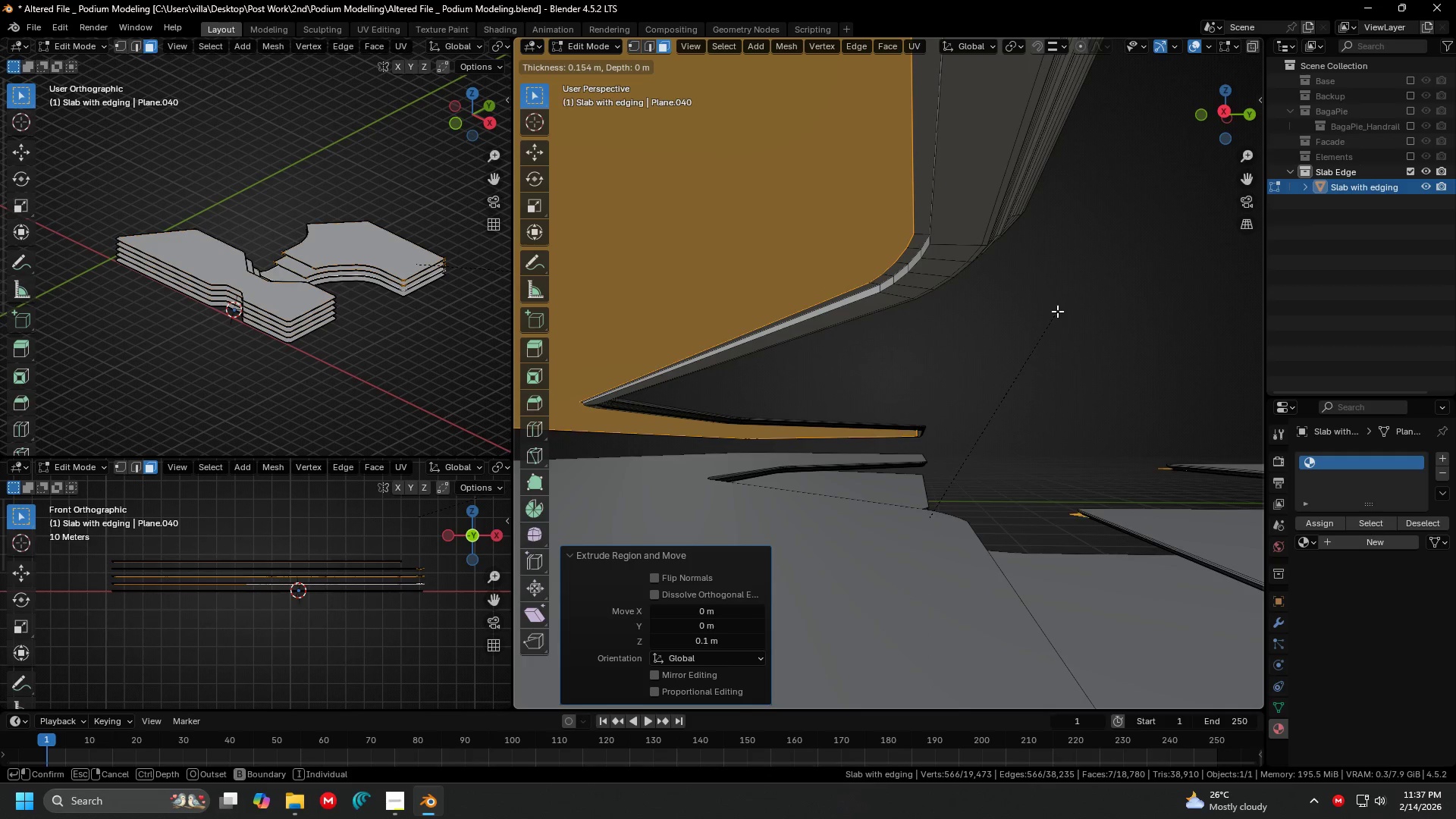 
key(Period)
 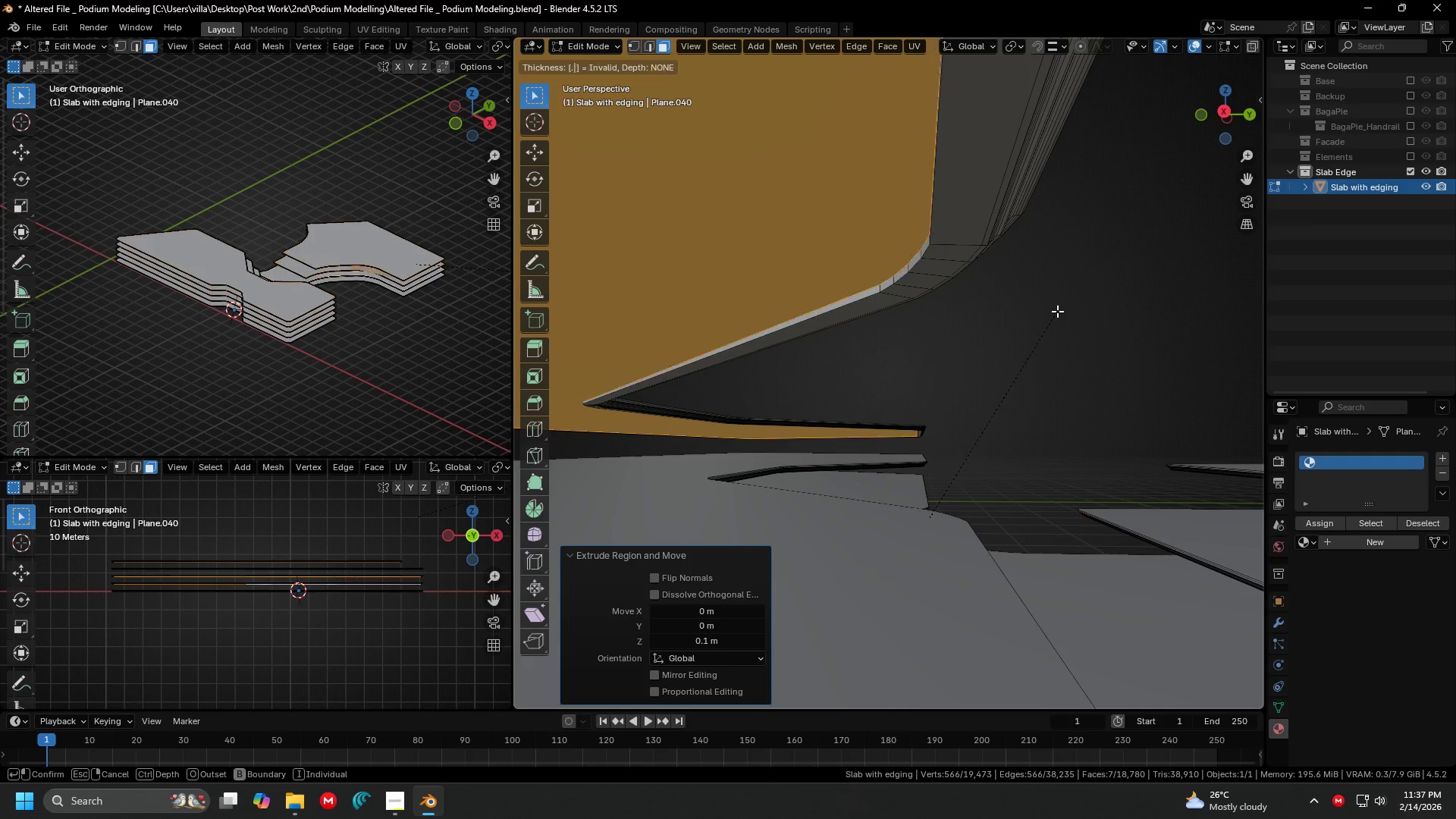 
key(1)
 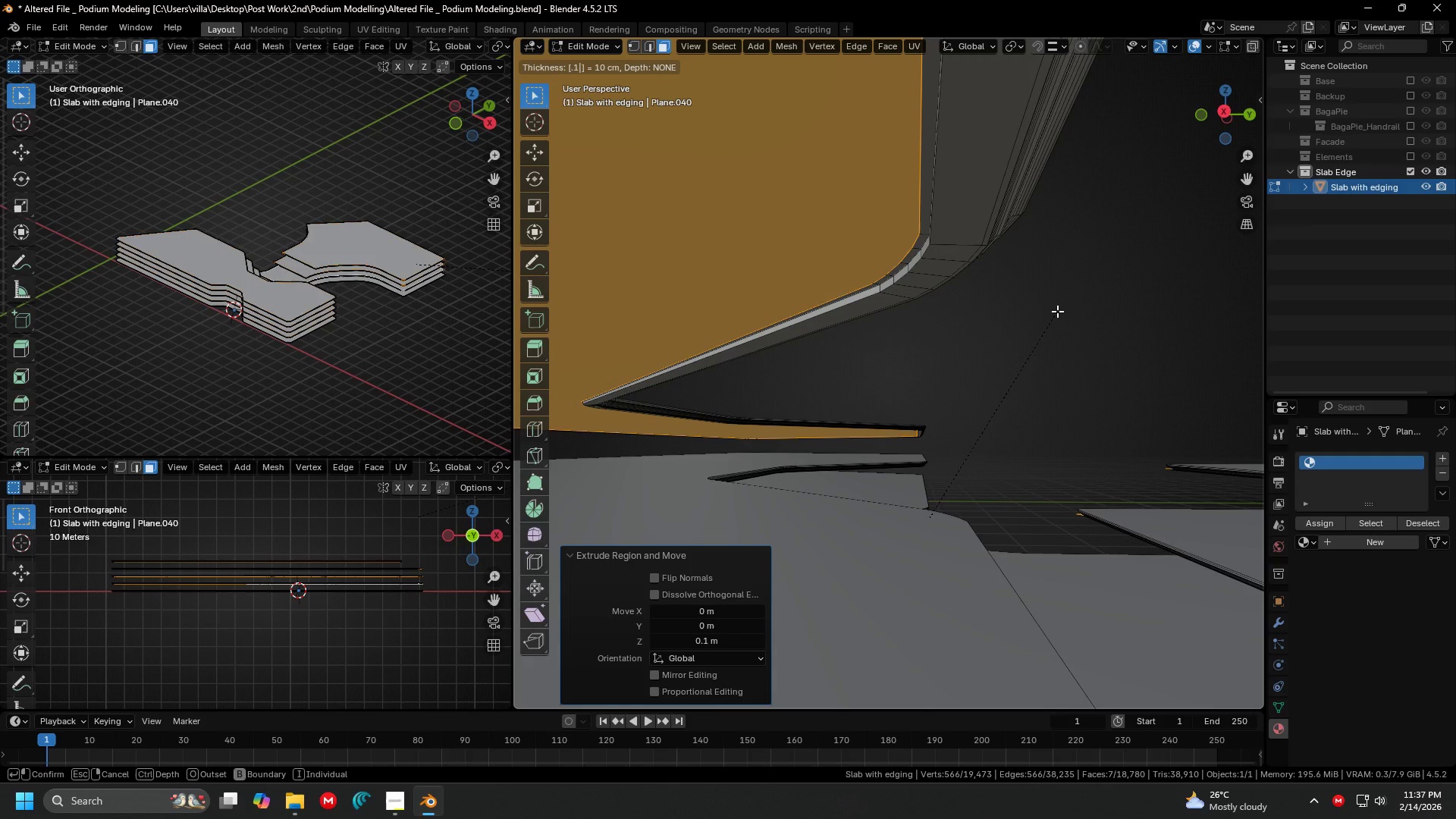 
key(Enter)
 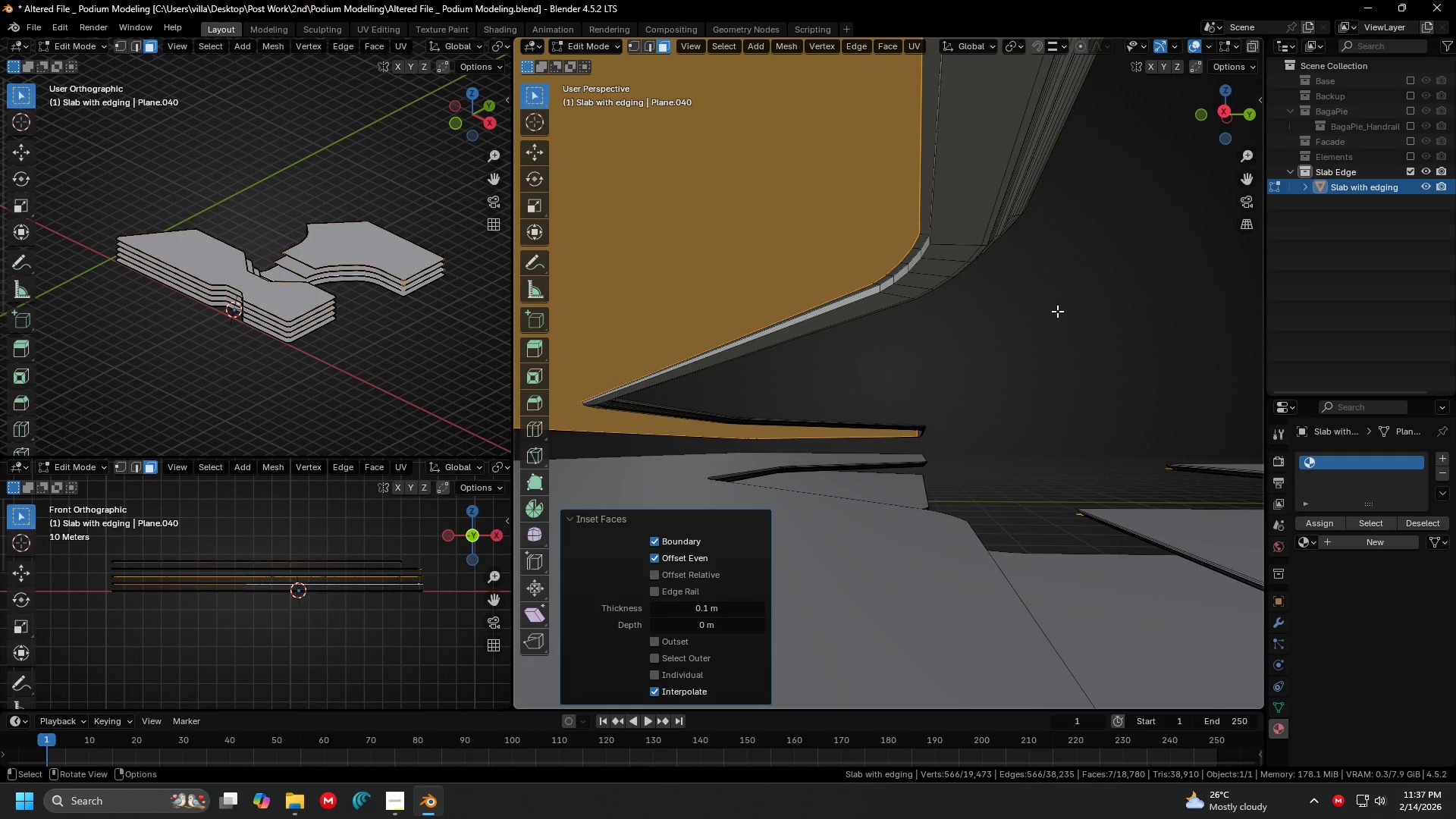 
key(E)
 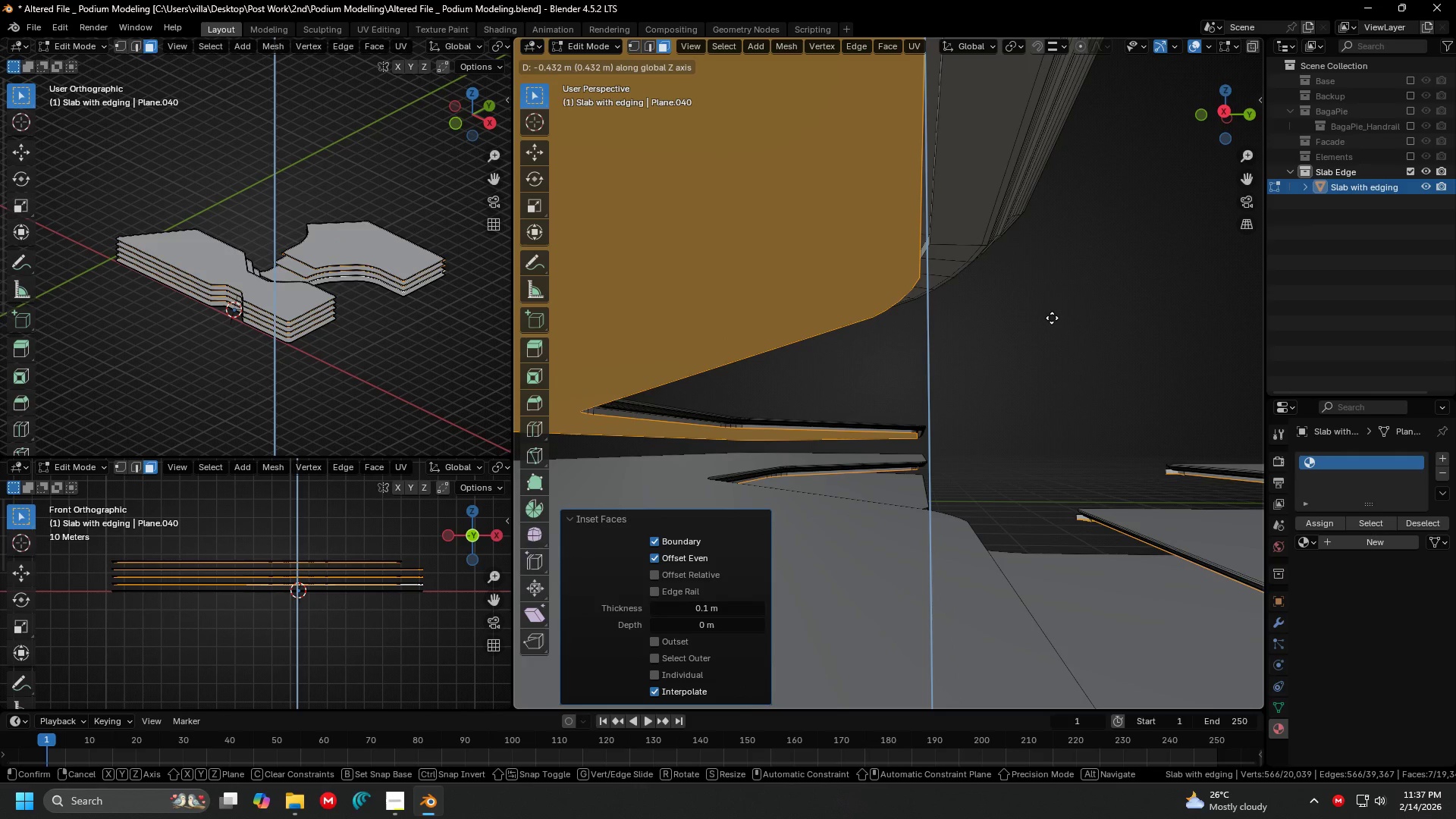 
key(Period)
 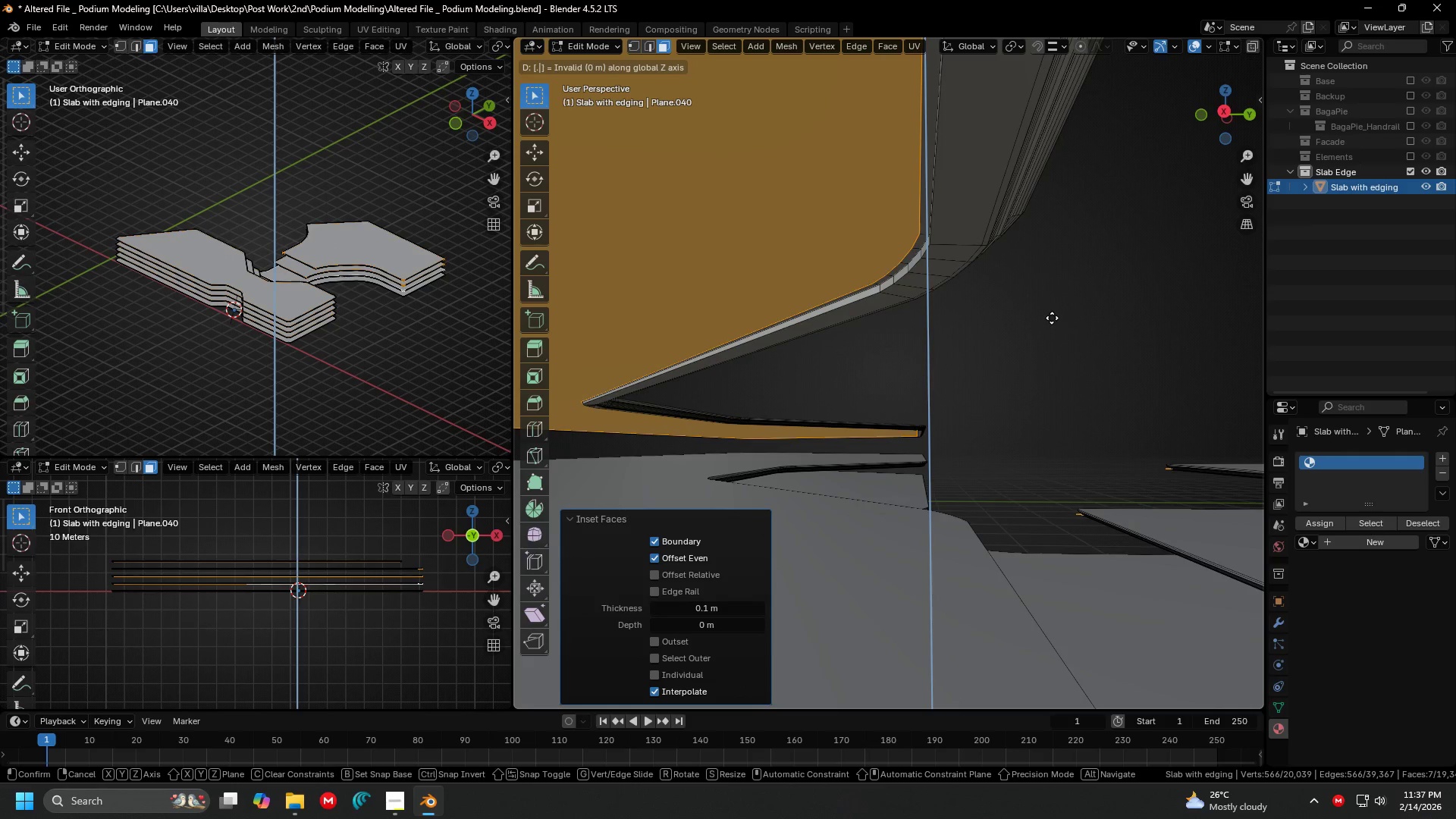 
key(1)
 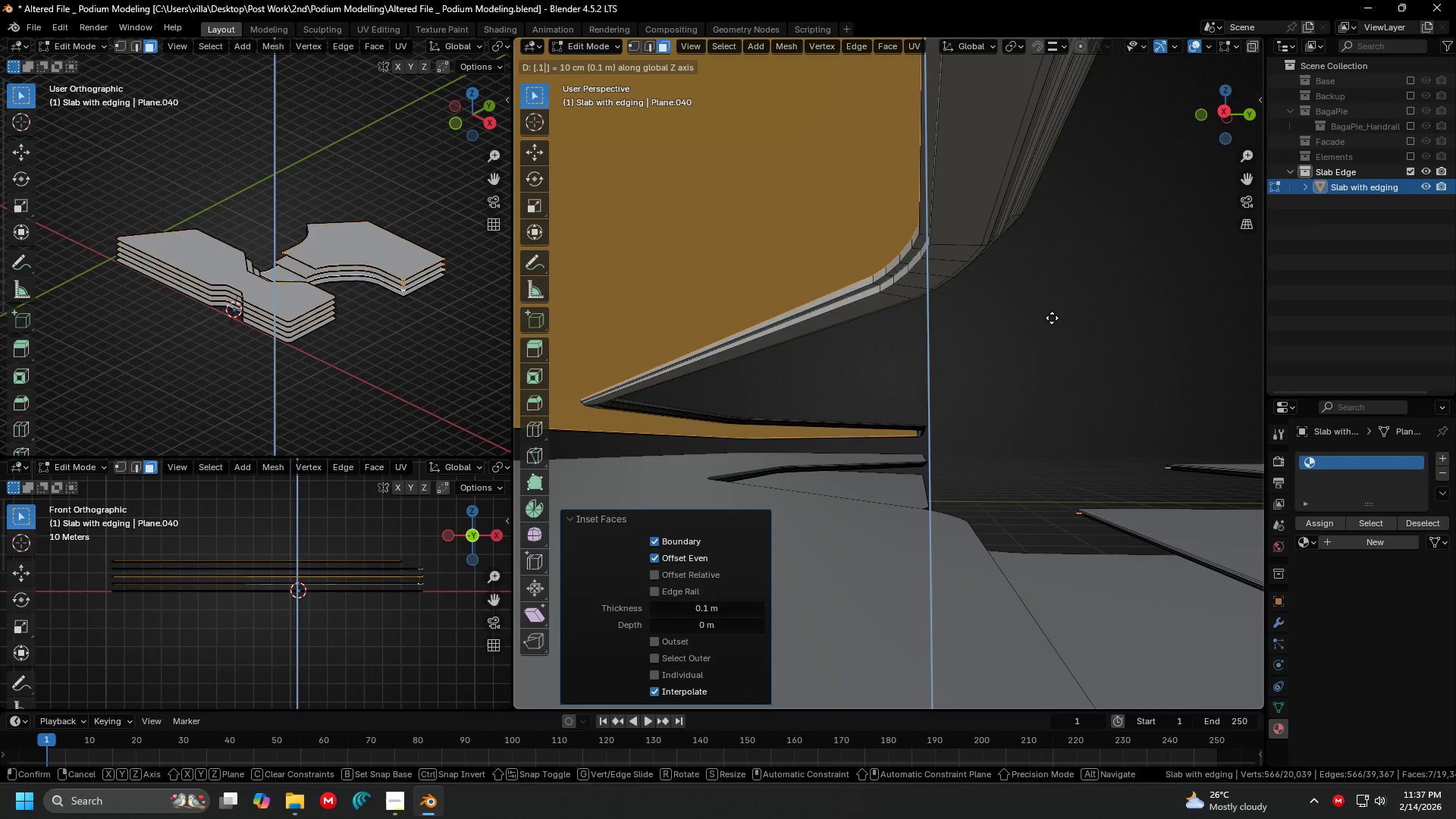 
key(Minus)
 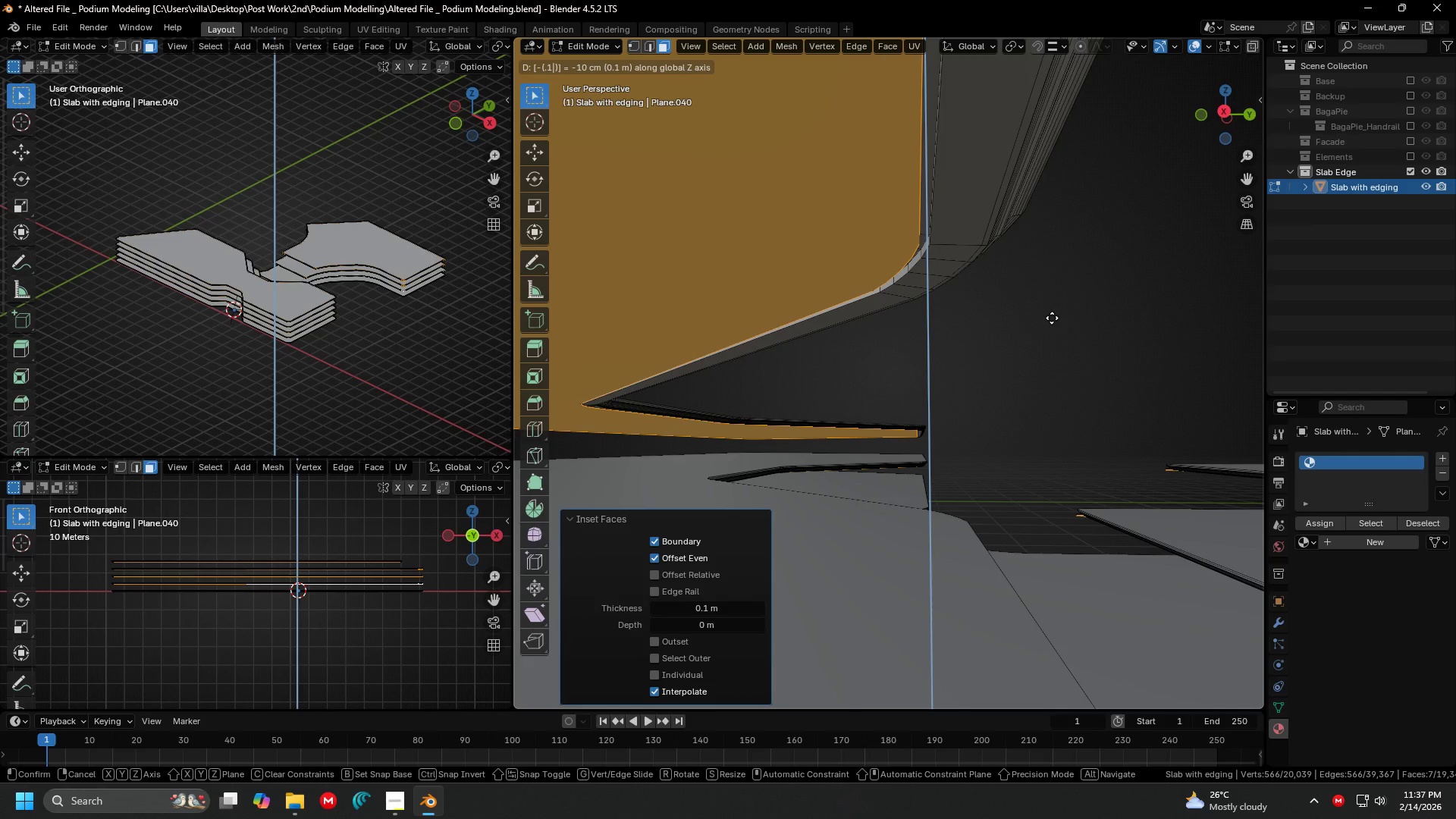 
key(Enter)
 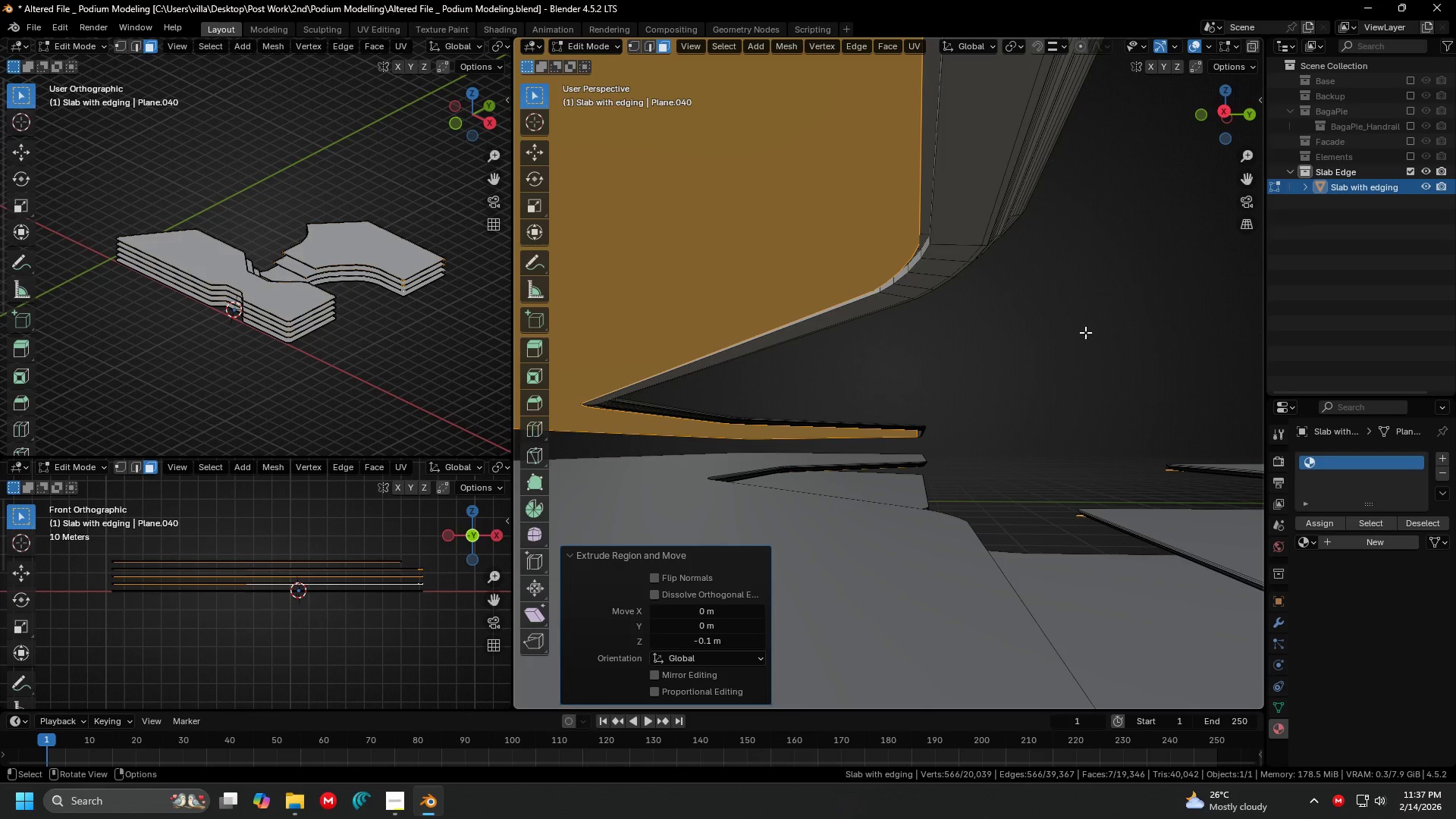 
scroll: coordinate [1060, 331], scroll_direction: down, amount: 1.0
 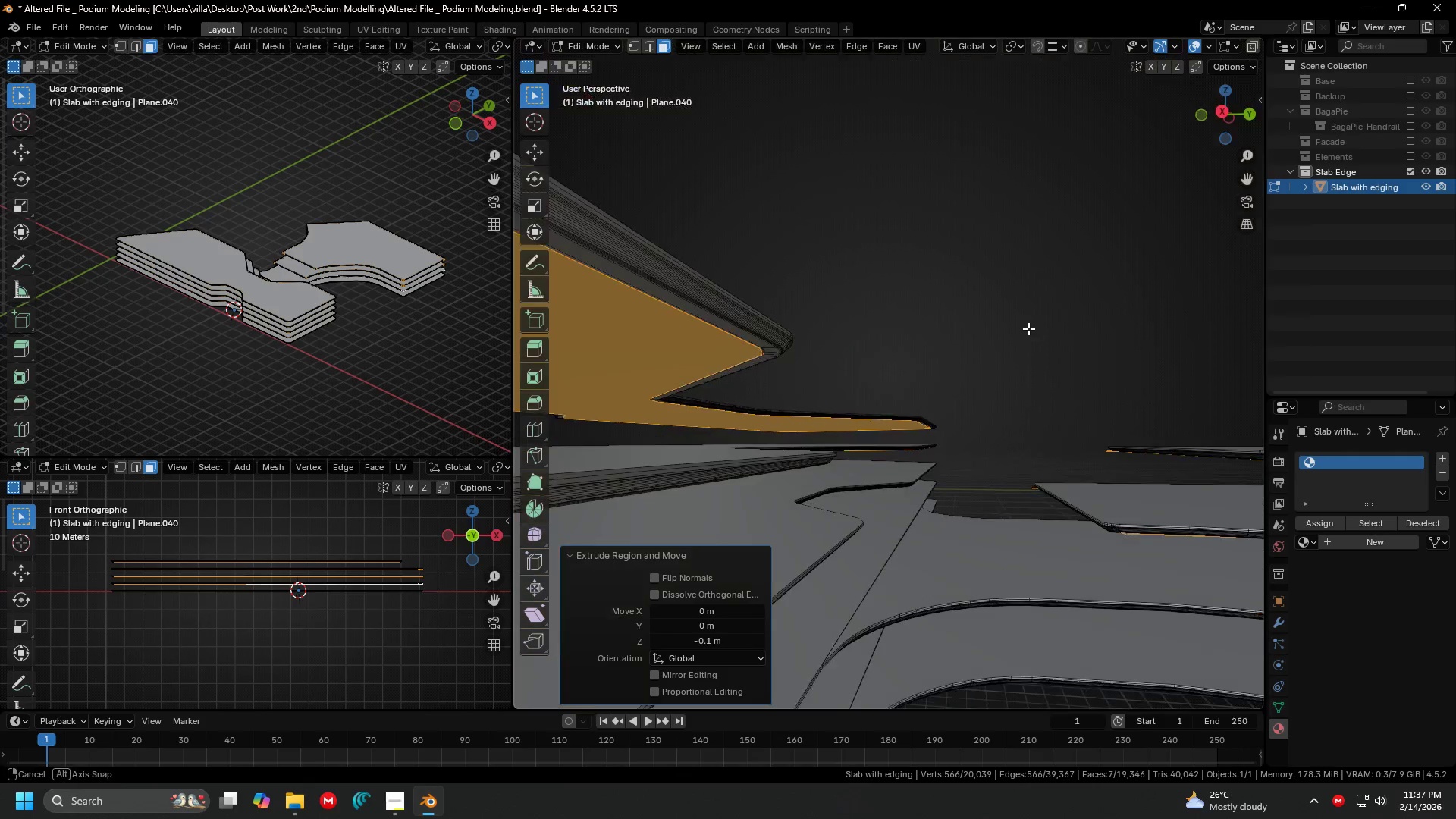 
key(Shift+ShiftLeft)
 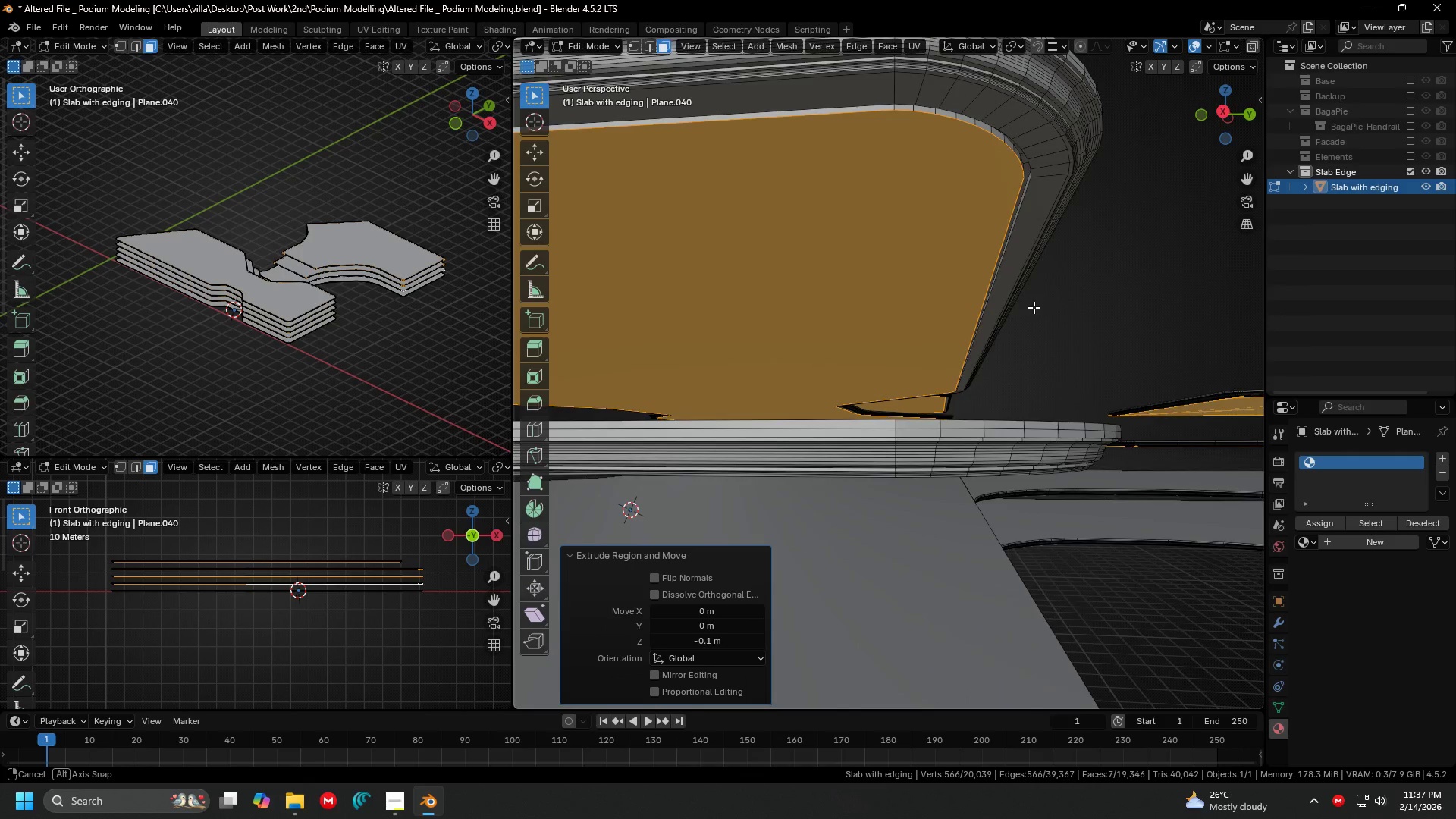 
scroll: coordinate [1028, 328], scroll_direction: down, amount: 1.0
 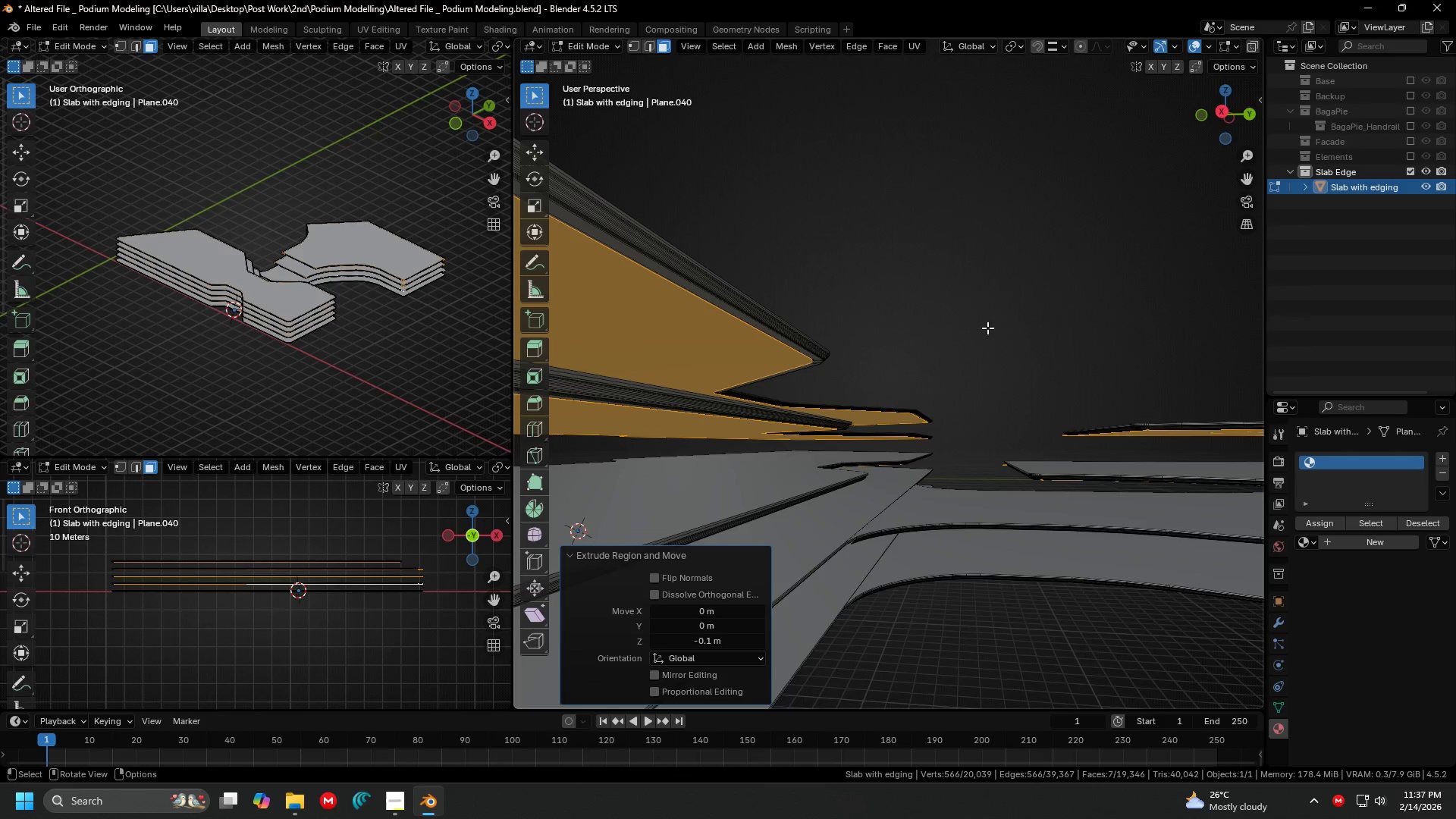 
hold_key(key=ShiftLeft, duration=1.28)
 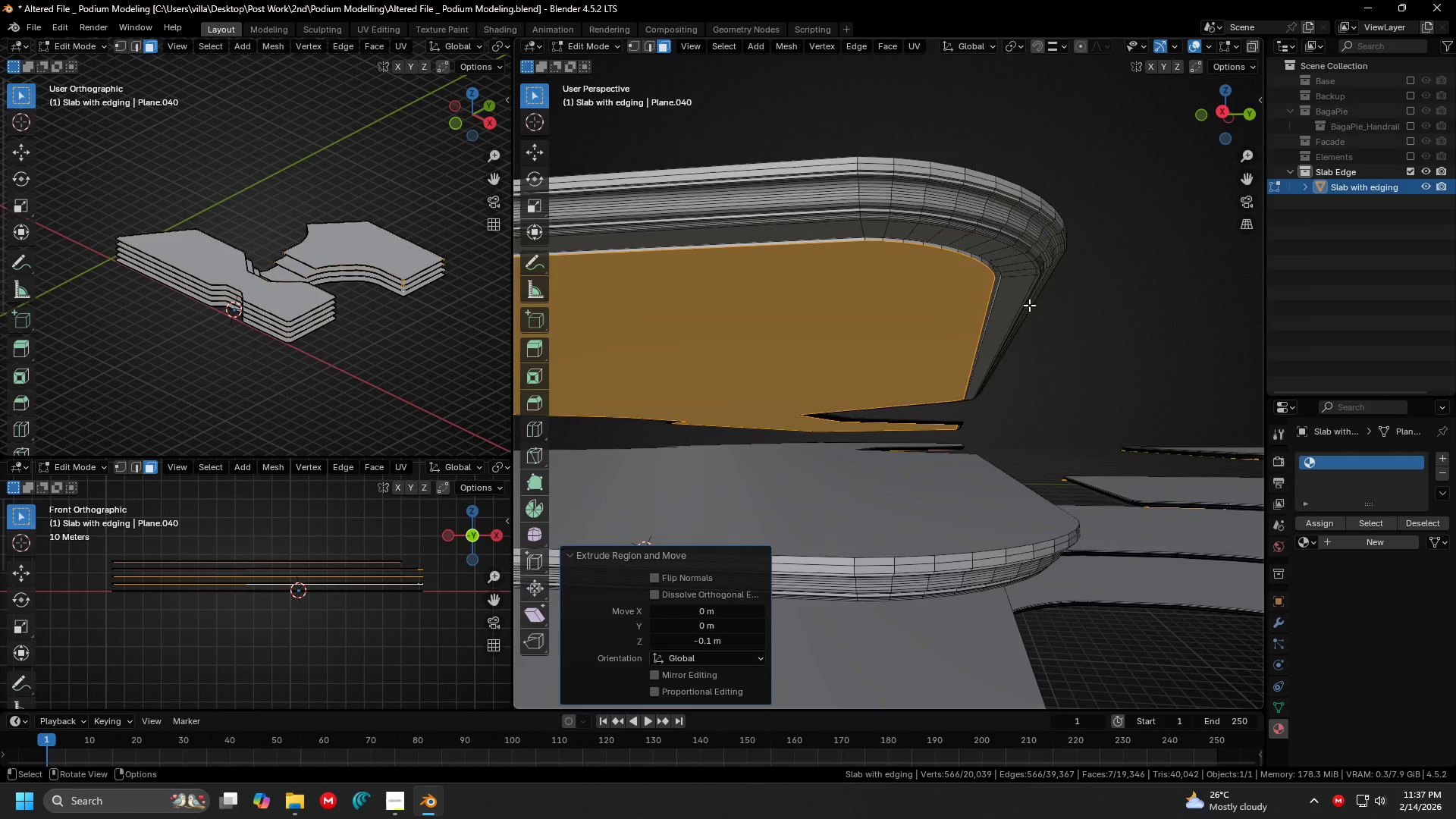 
key(Shift+ShiftLeft)
 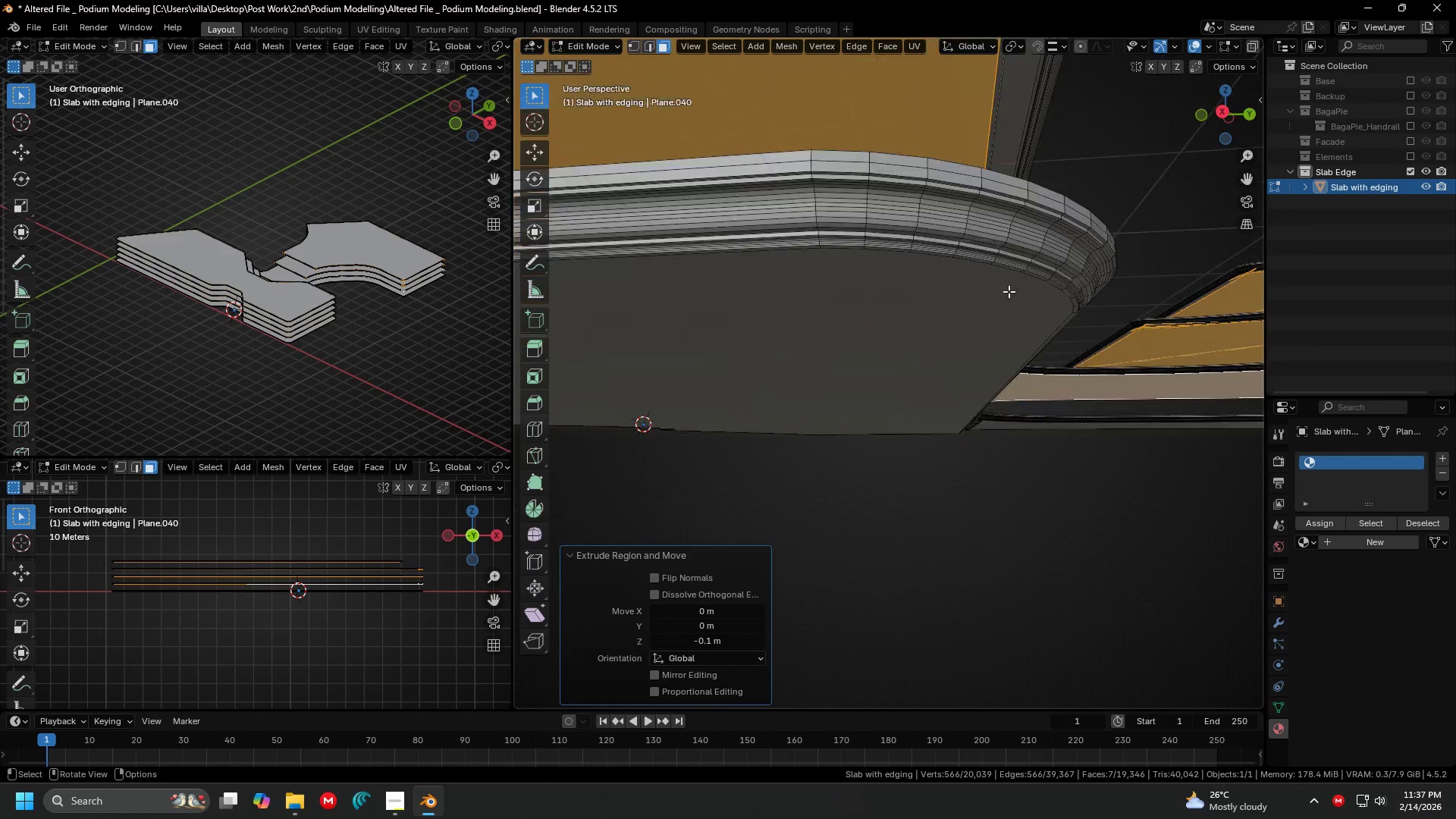 
key(Tab)
 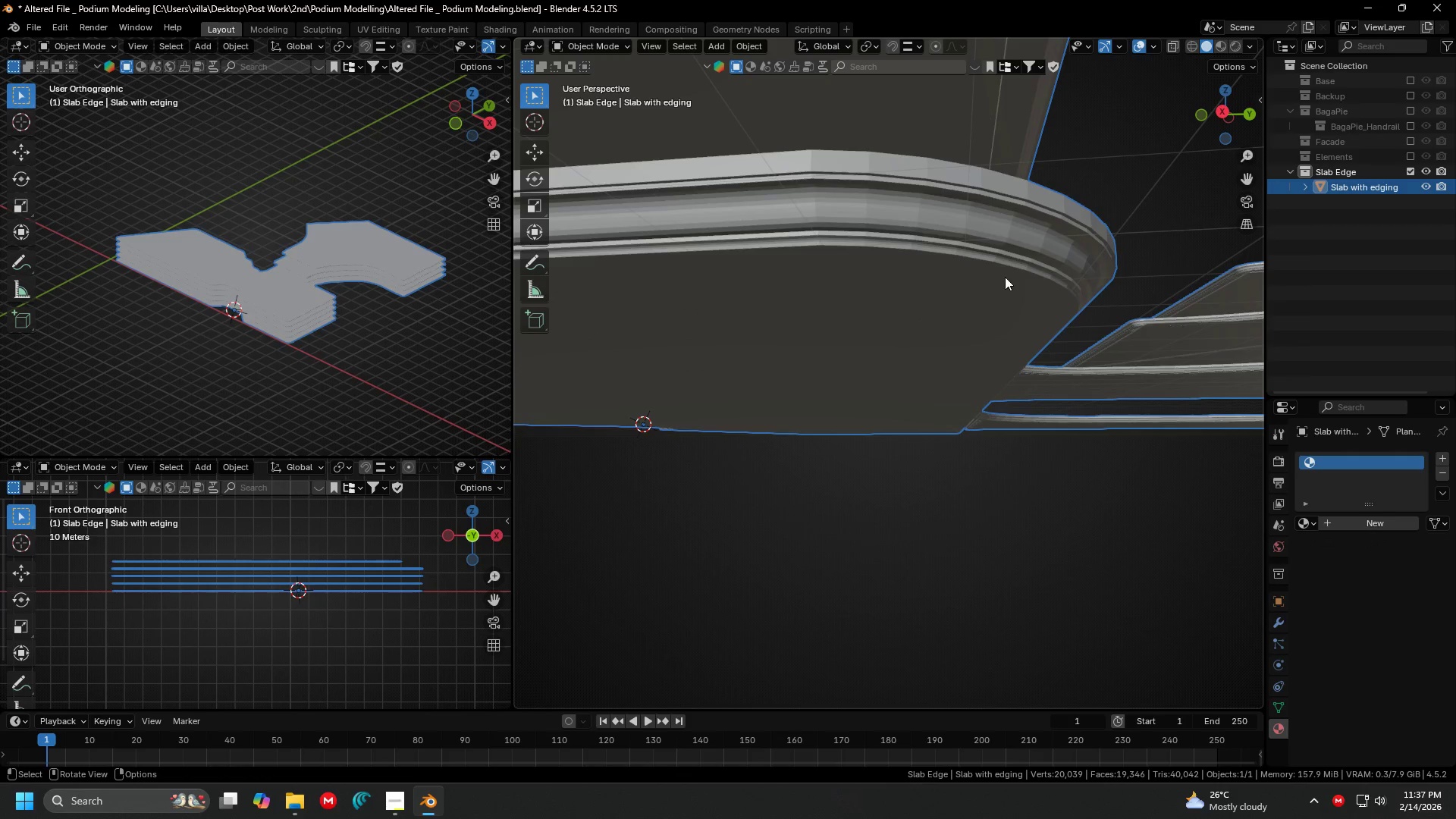 
scroll: coordinate [1018, 272], scroll_direction: none, amount: 0.0
 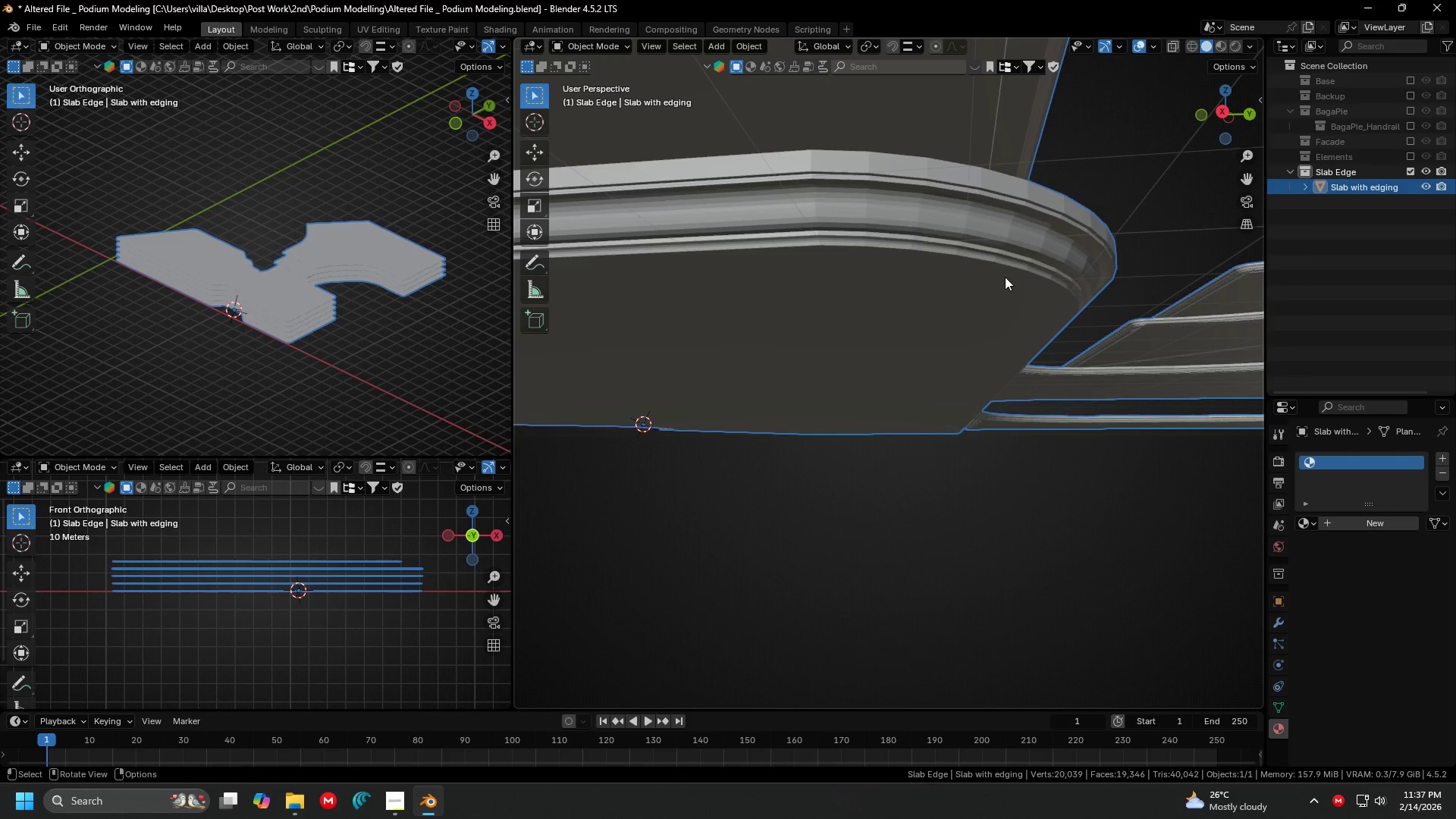 
left_click([1005, 277])
 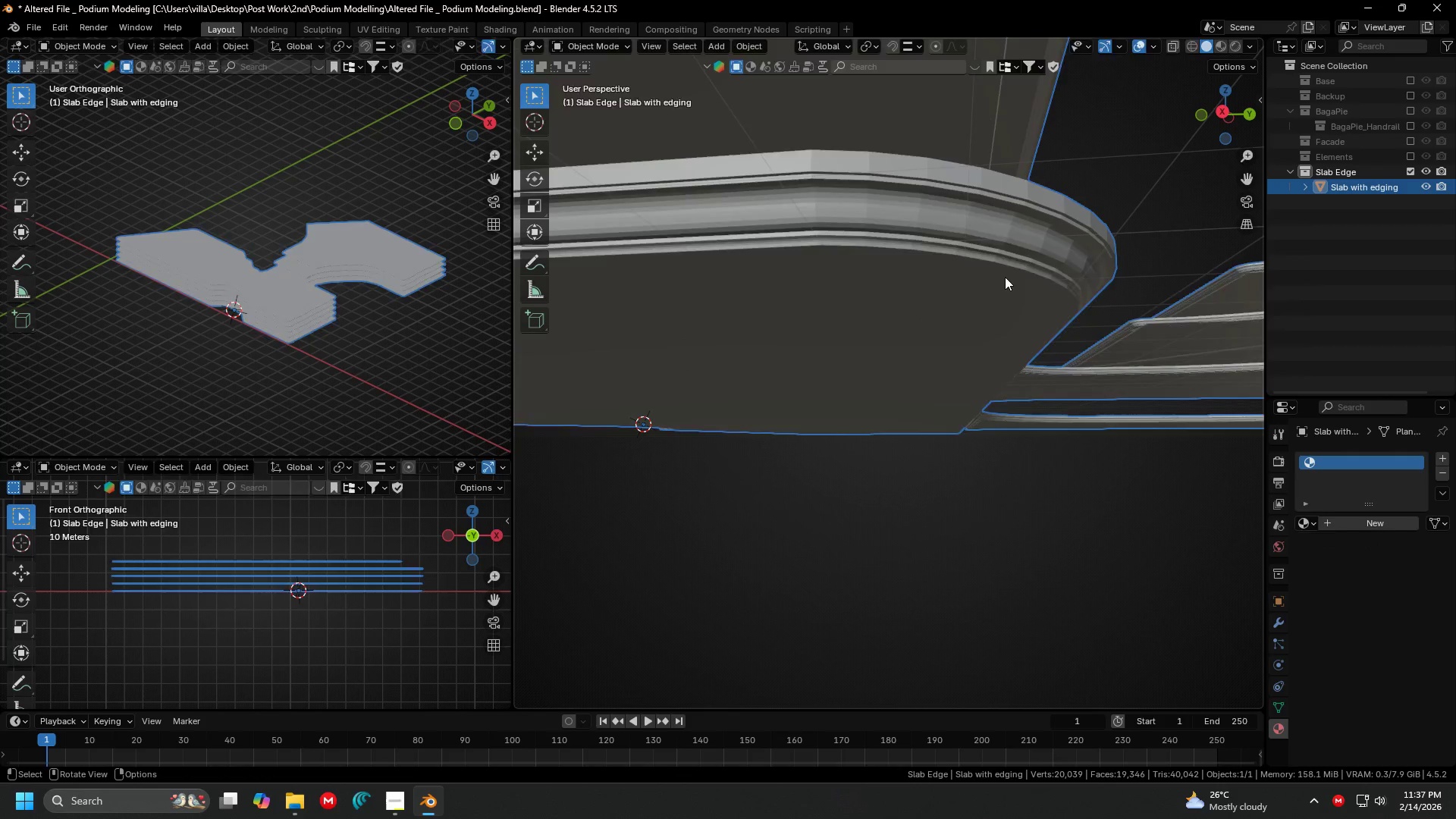 
key(Tab)
 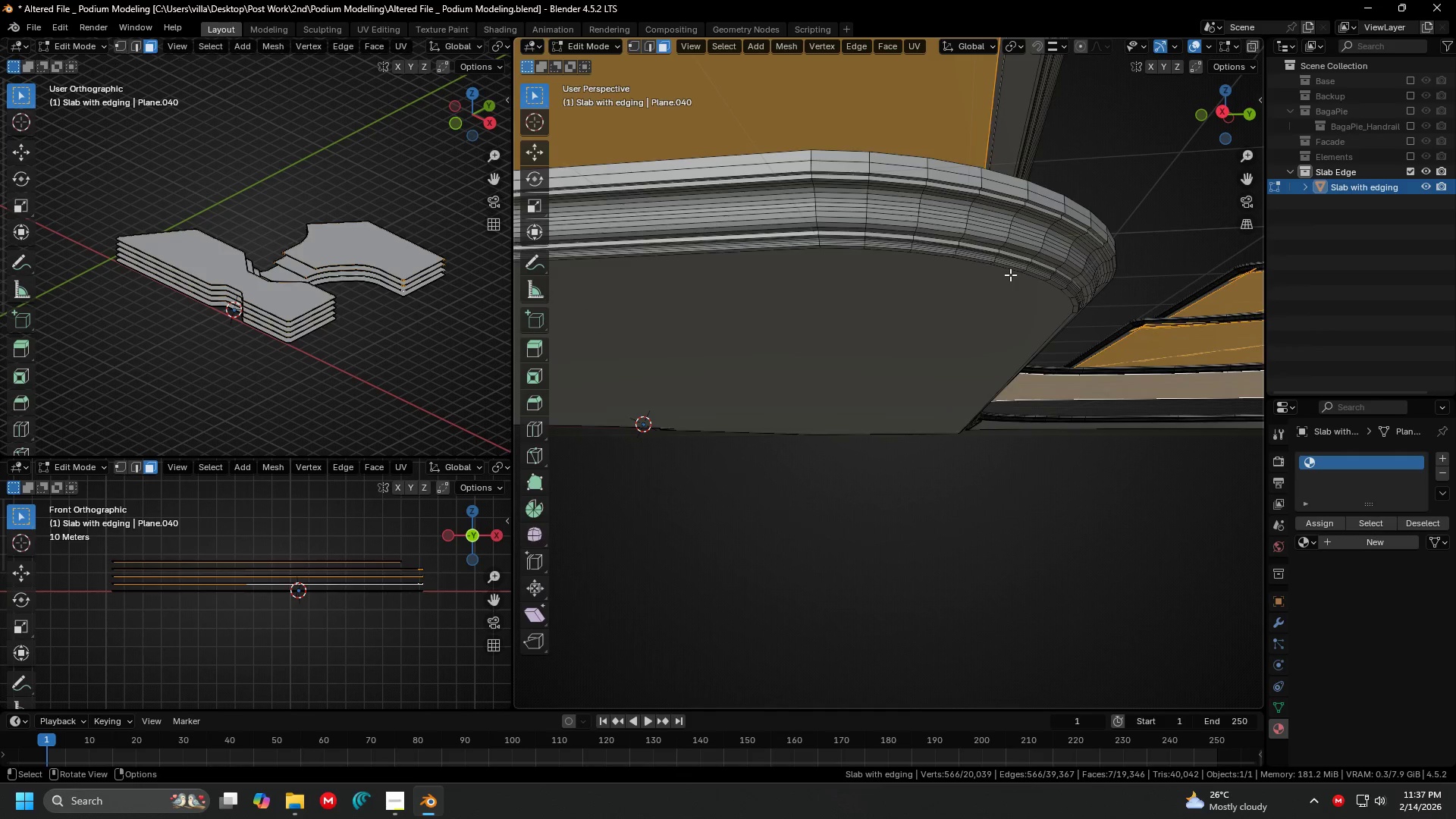 
left_click([1010, 275])
 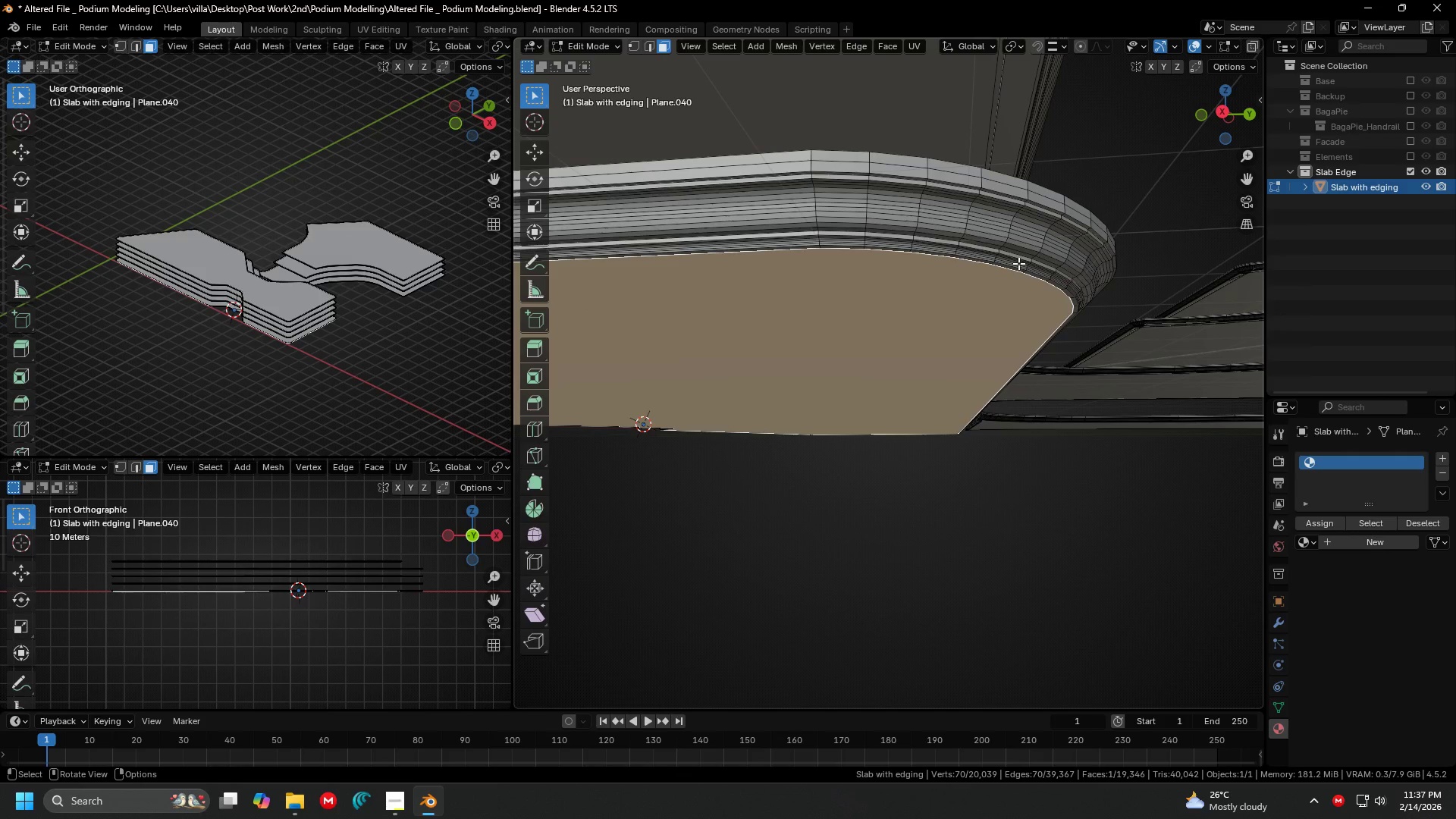 
key(L)
 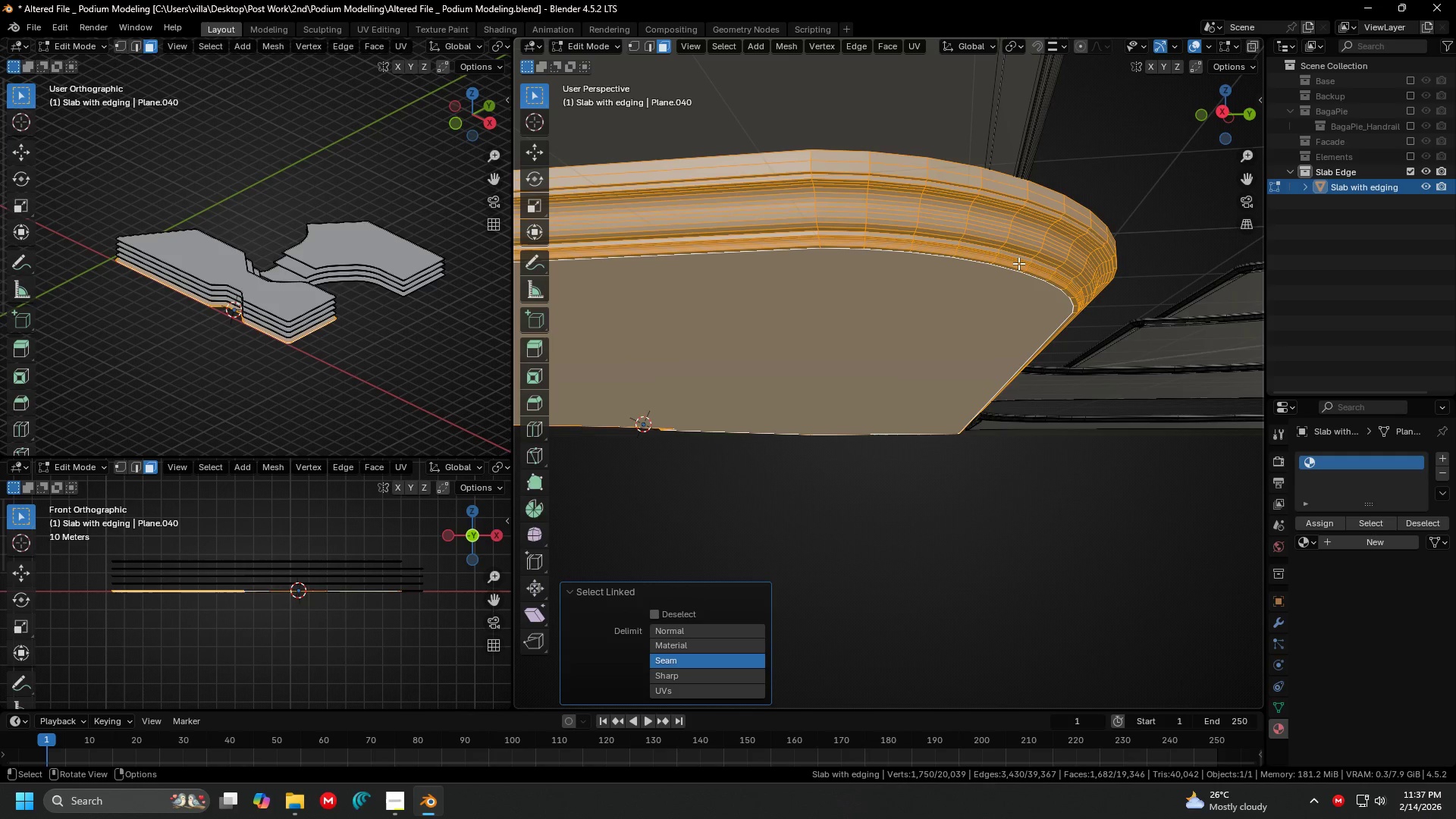 
scroll: coordinate [1018, 263], scroll_direction: down, amount: 1.0
 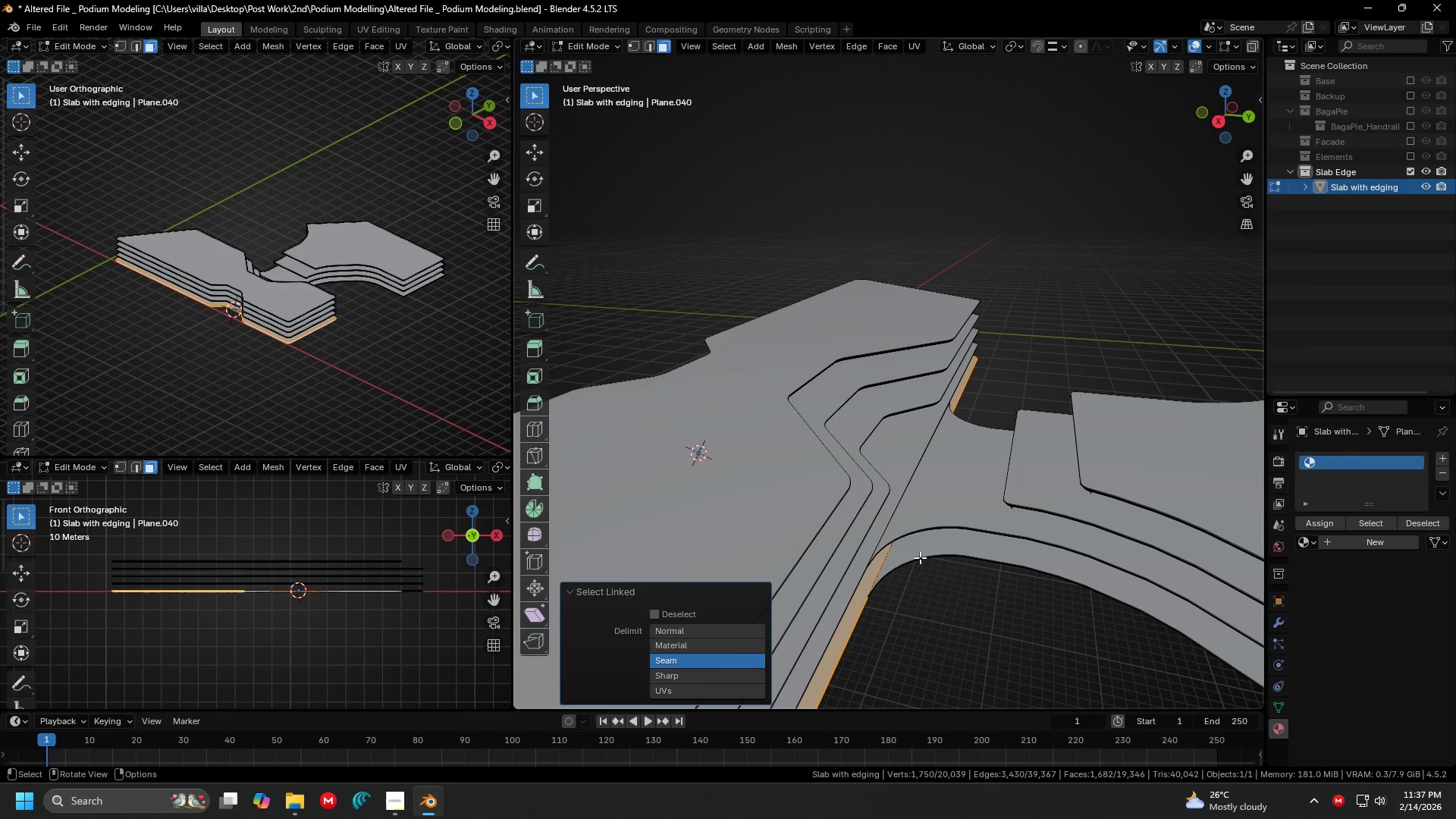 
type(lx)
 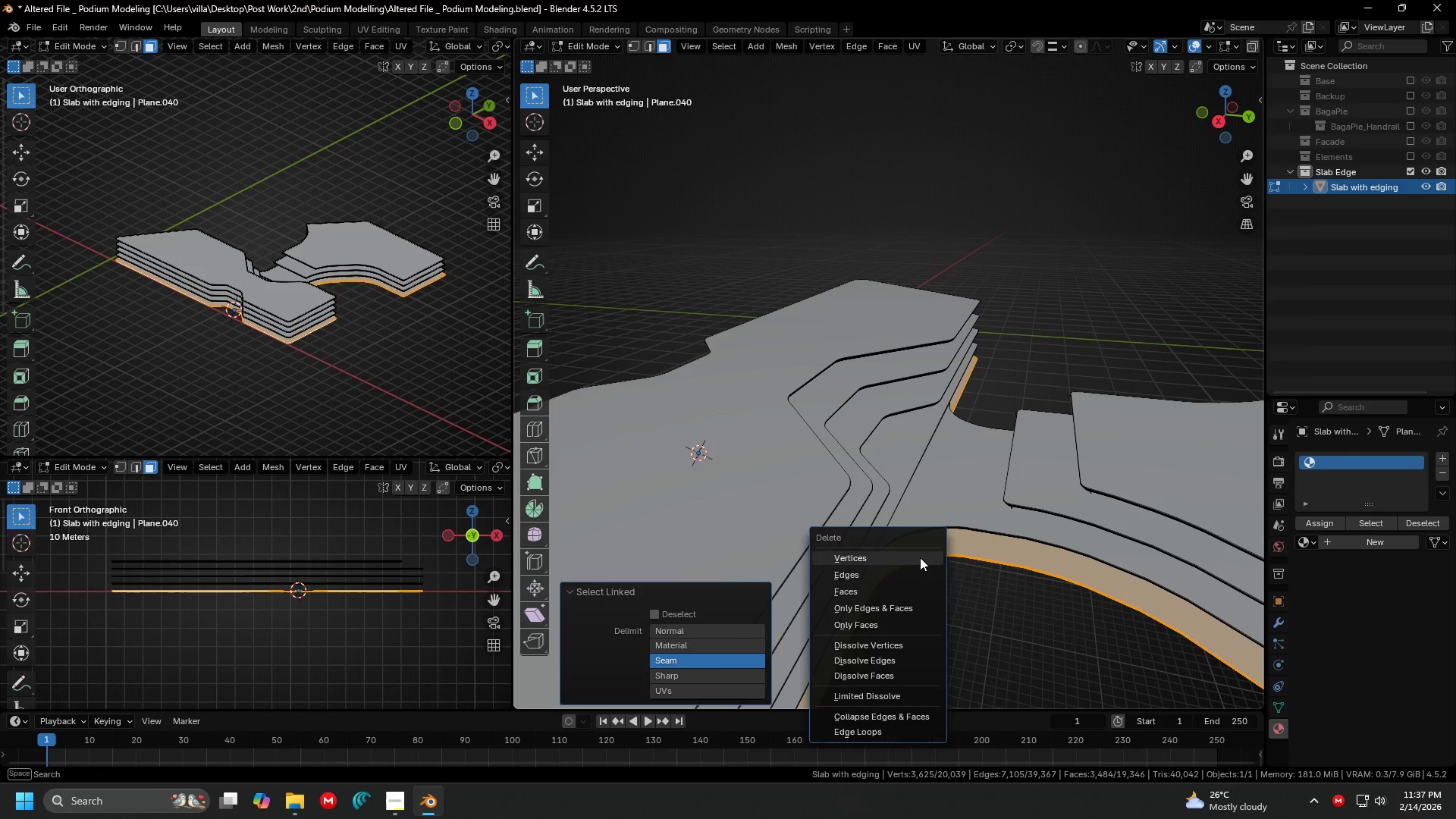 
left_click([920, 557])
 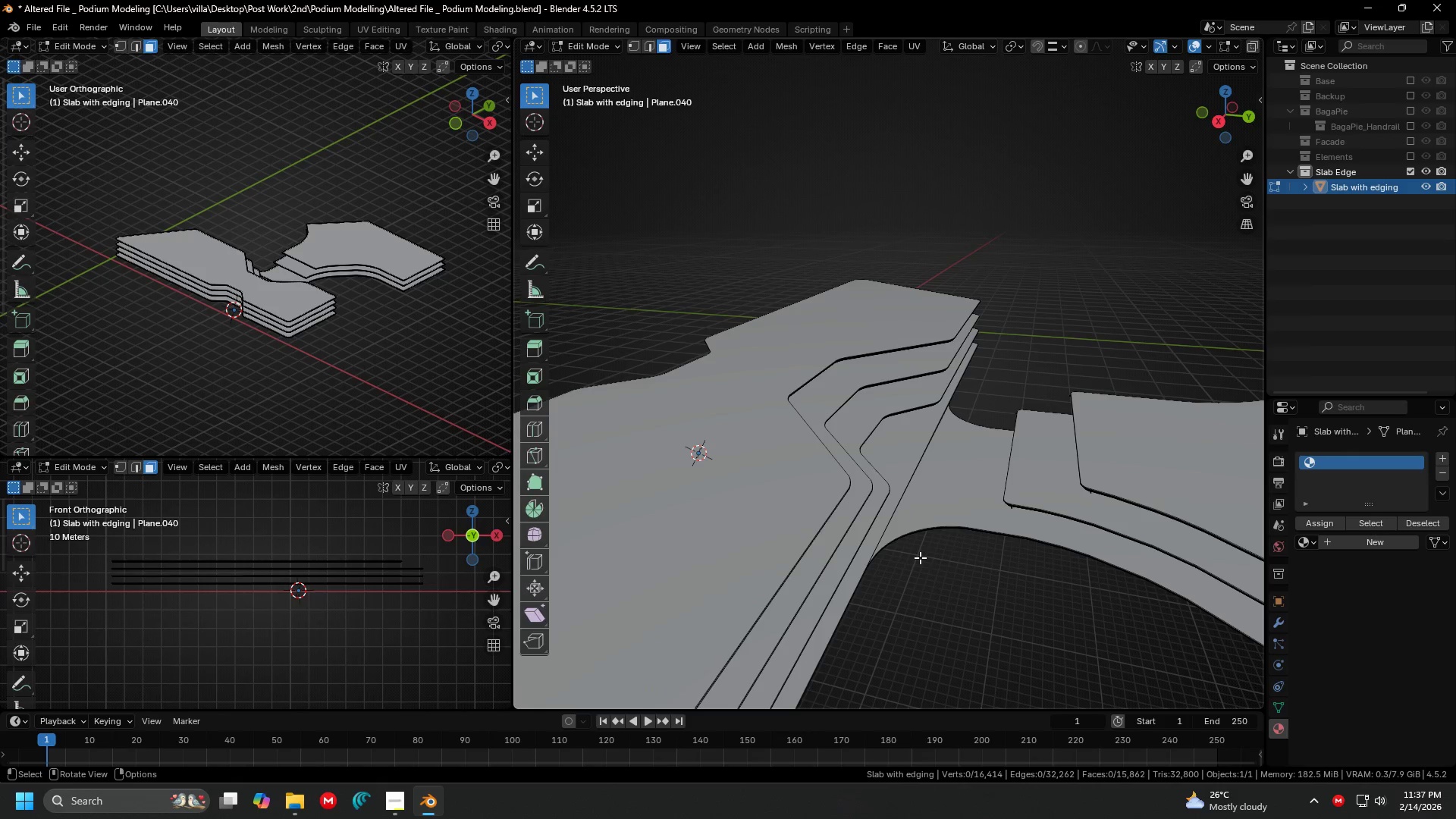 
key(Tab)
 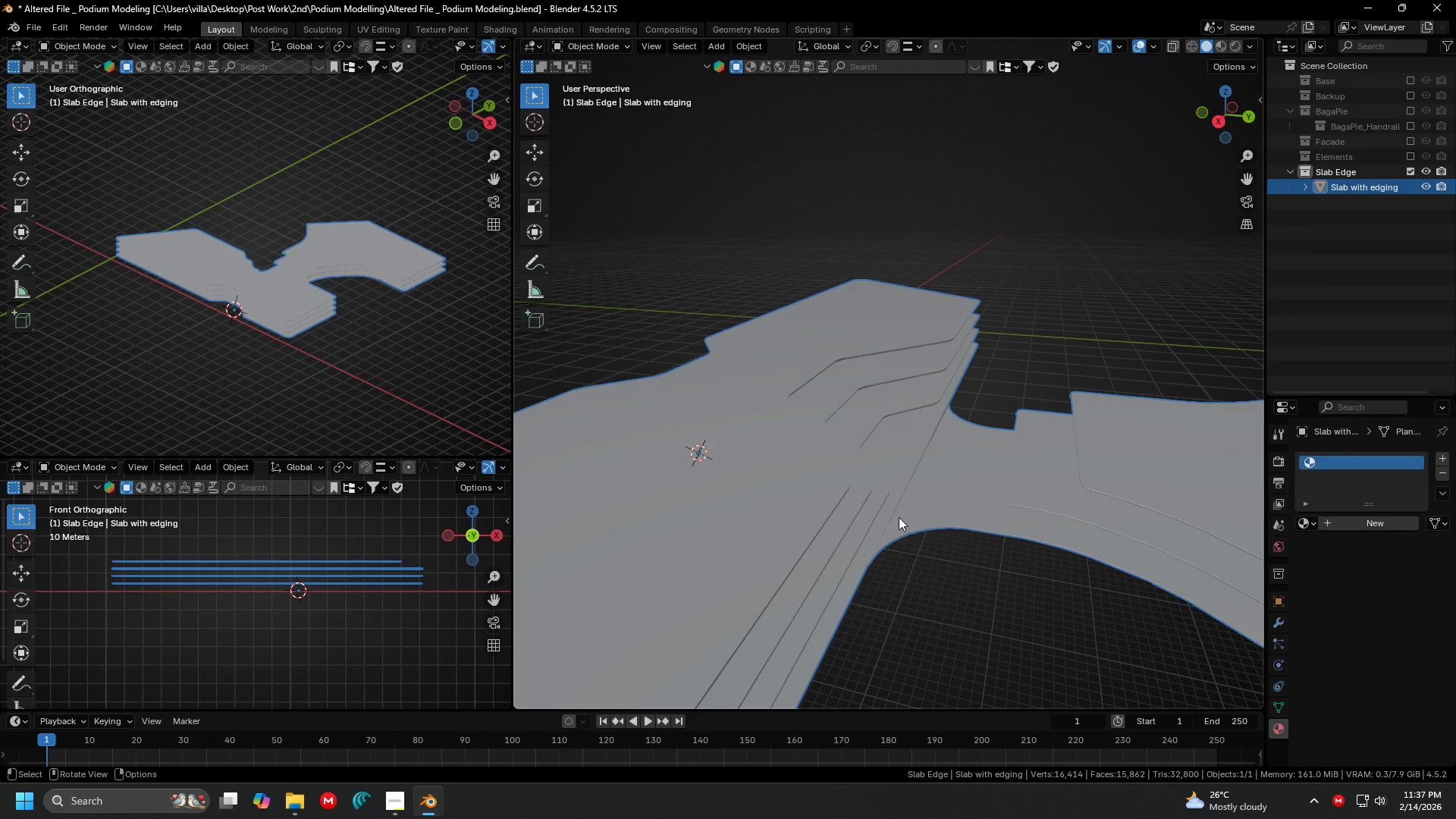 
hold_key(key=ShiftLeft, duration=0.31)
scroll: coordinate [896, 578], scroll_direction: down, amount: 1.0
 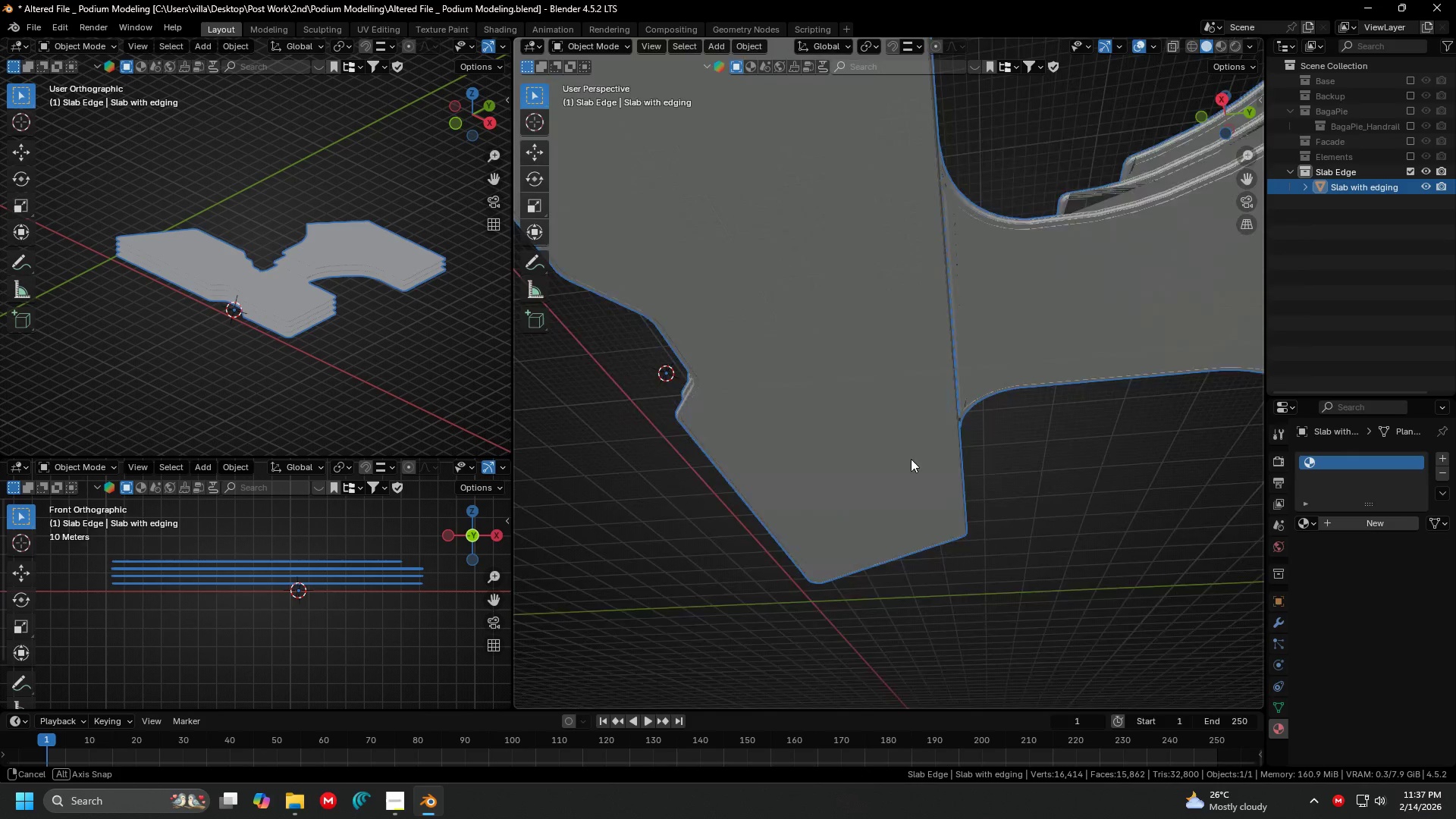 
key(Shift+ShiftLeft)
 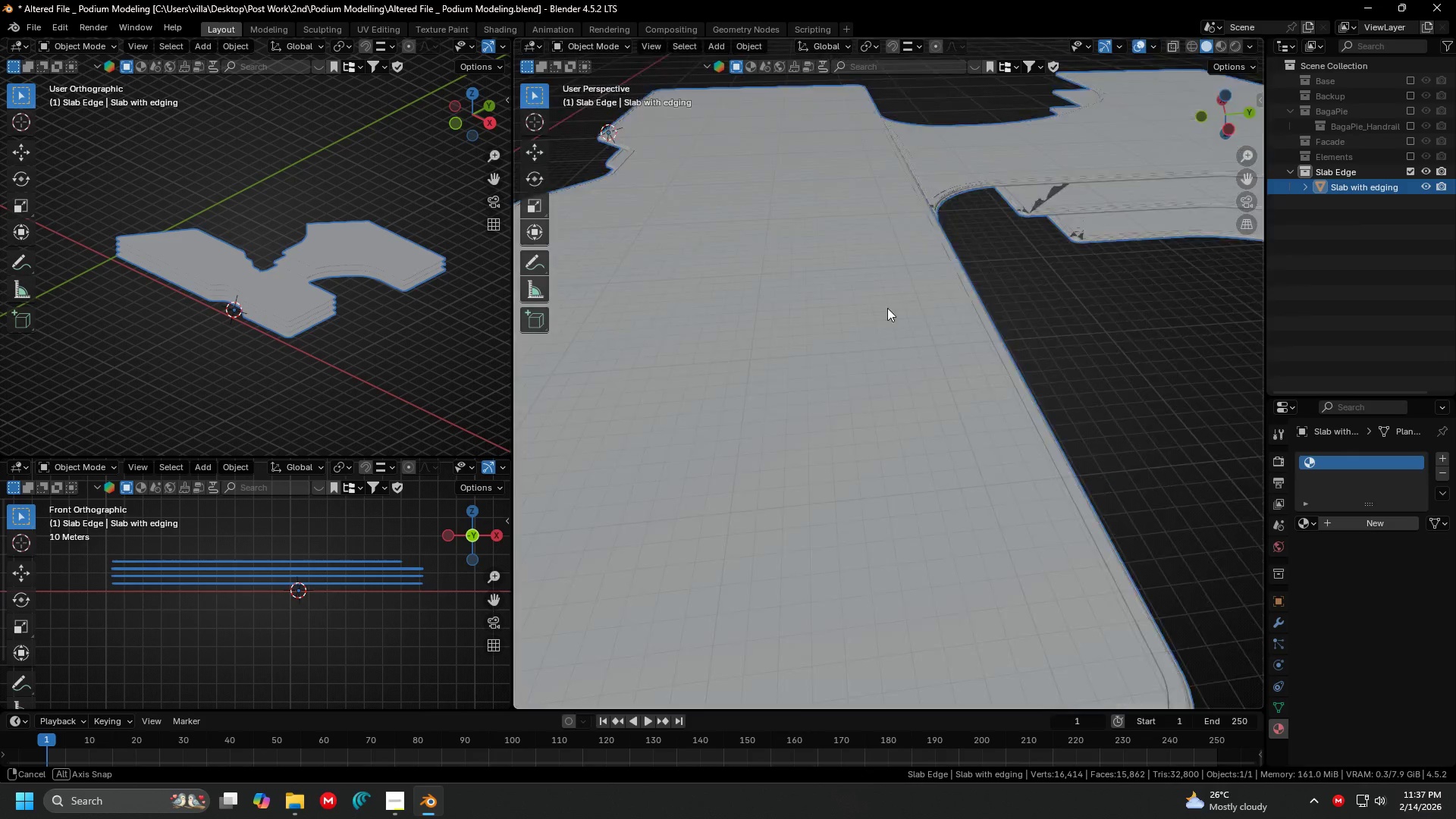 
scroll: coordinate [859, 237], scroll_direction: up, amount: 6.0
 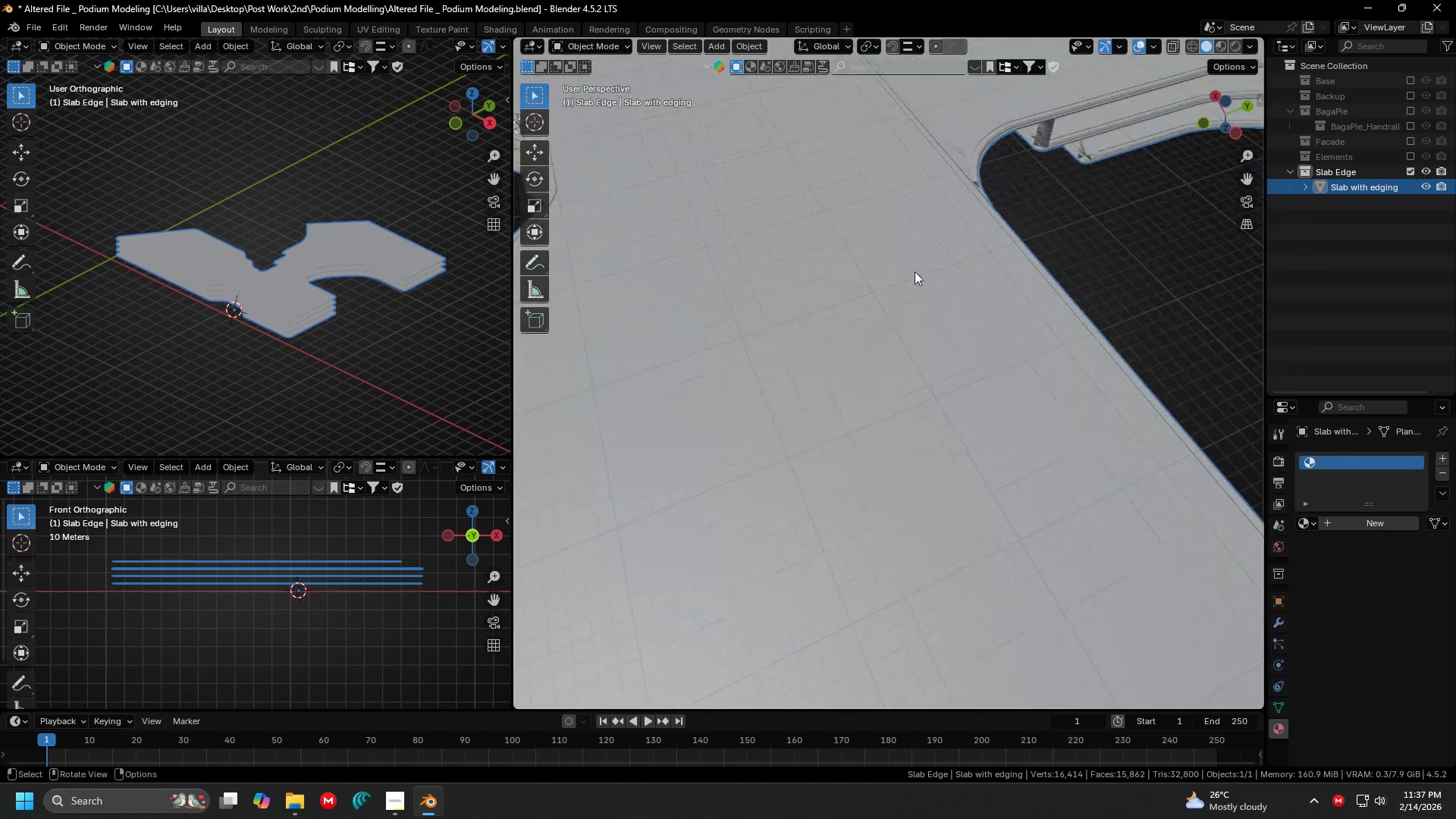 
hold_key(key=ShiftLeft, duration=1.33)
 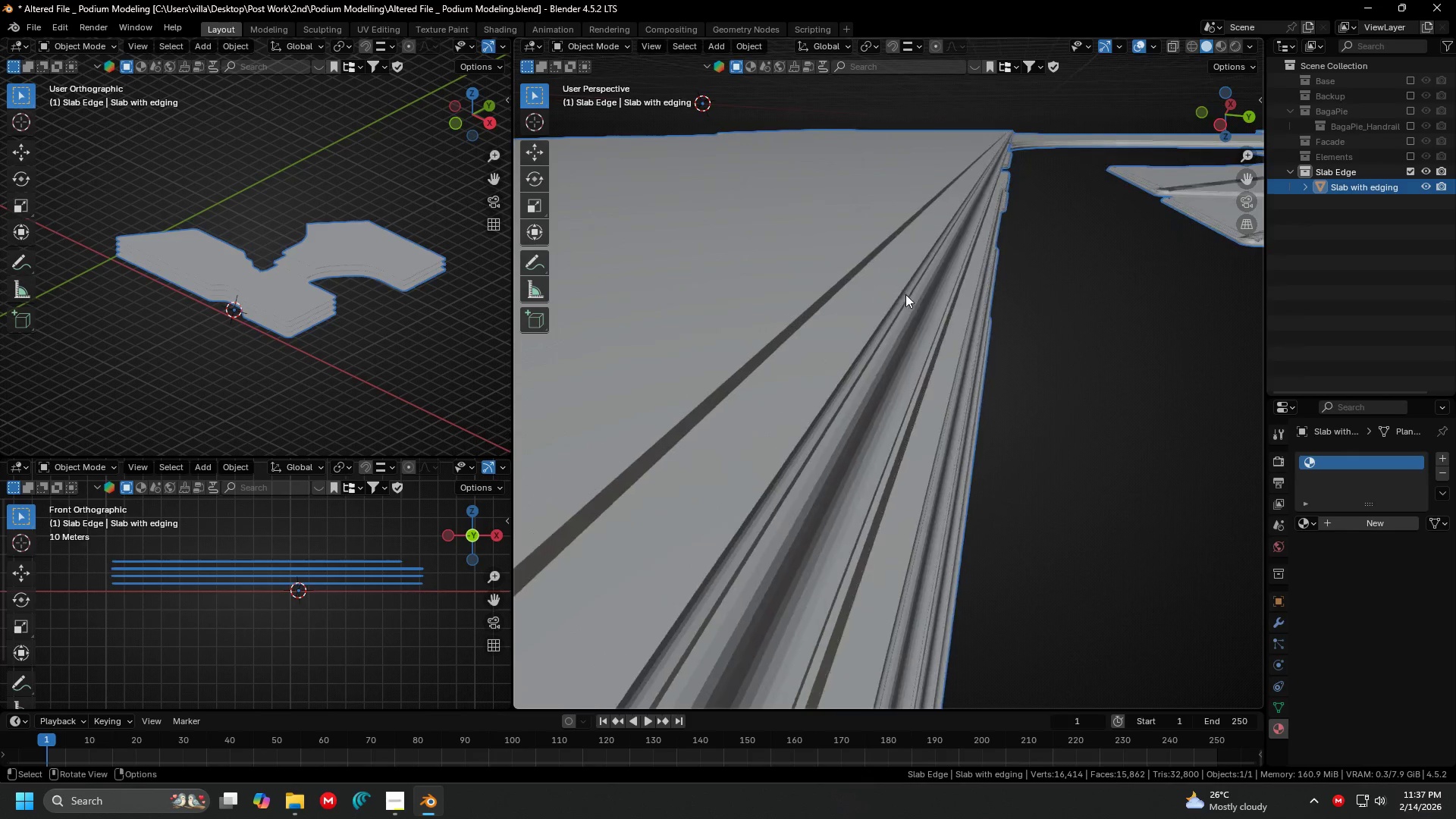 
scroll: coordinate [842, 282], scroll_direction: up, amount: 3.0
 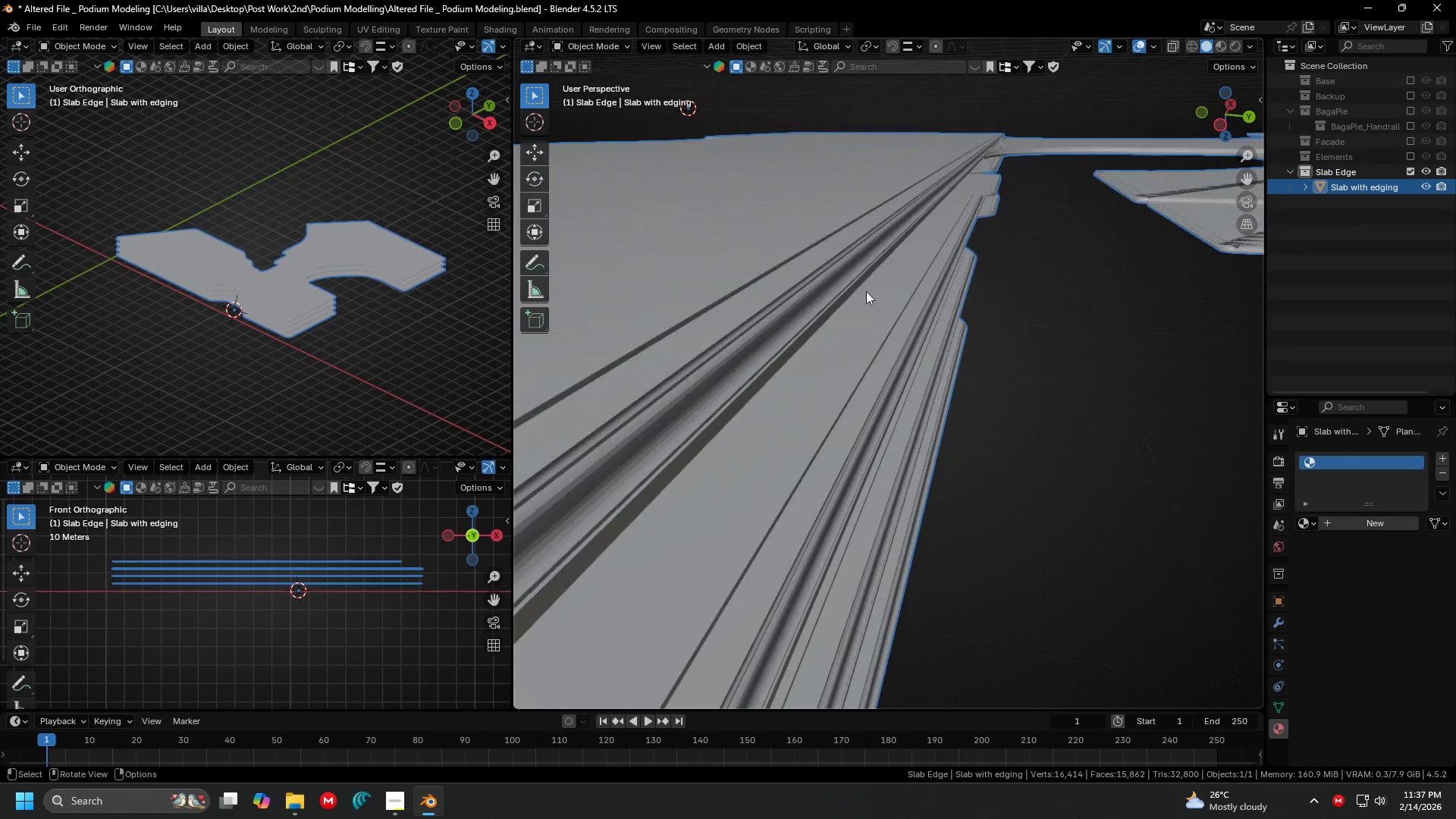 
key(Tab)
 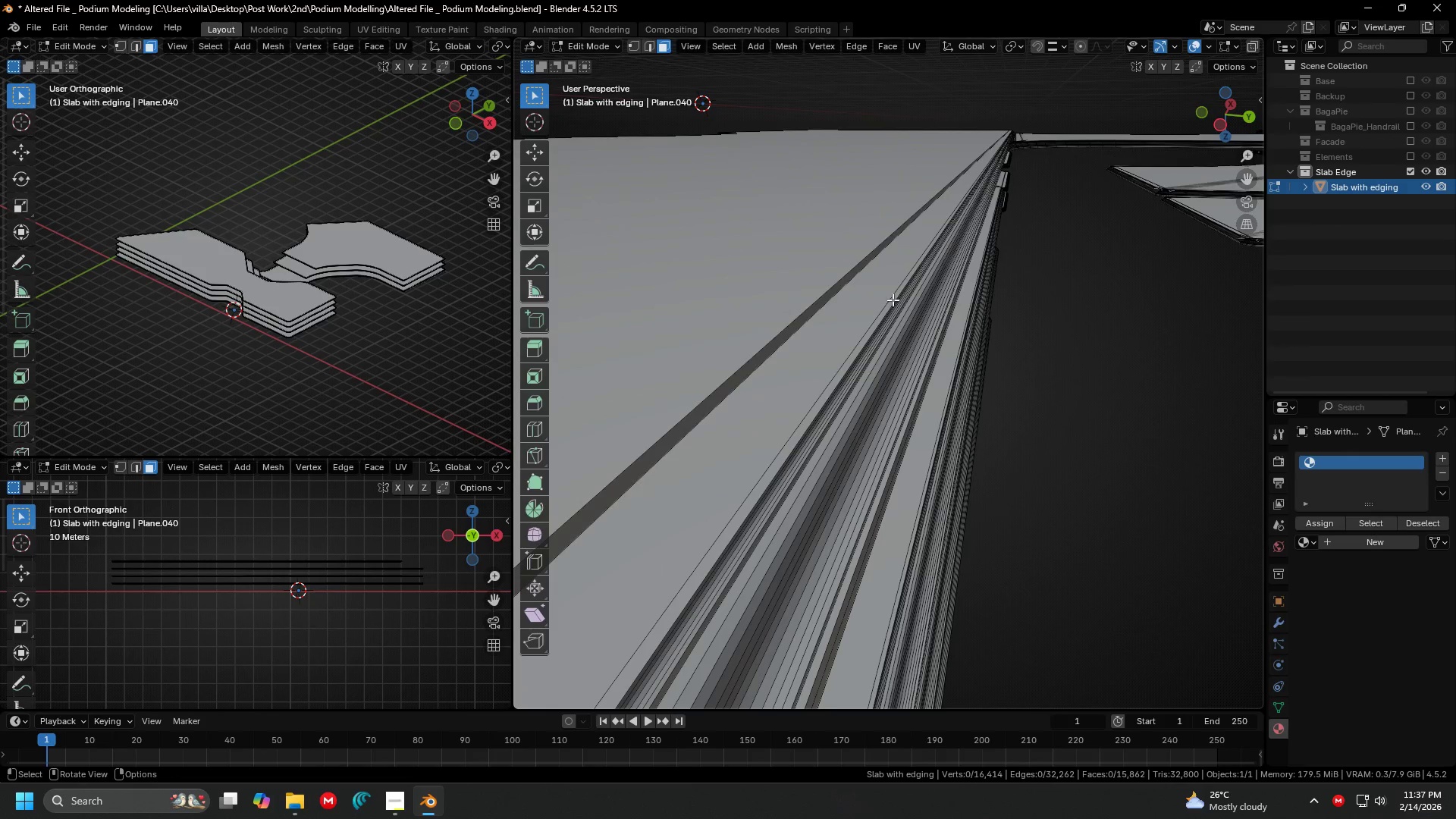 
hold_key(key=ShiftLeft, duration=0.33)
 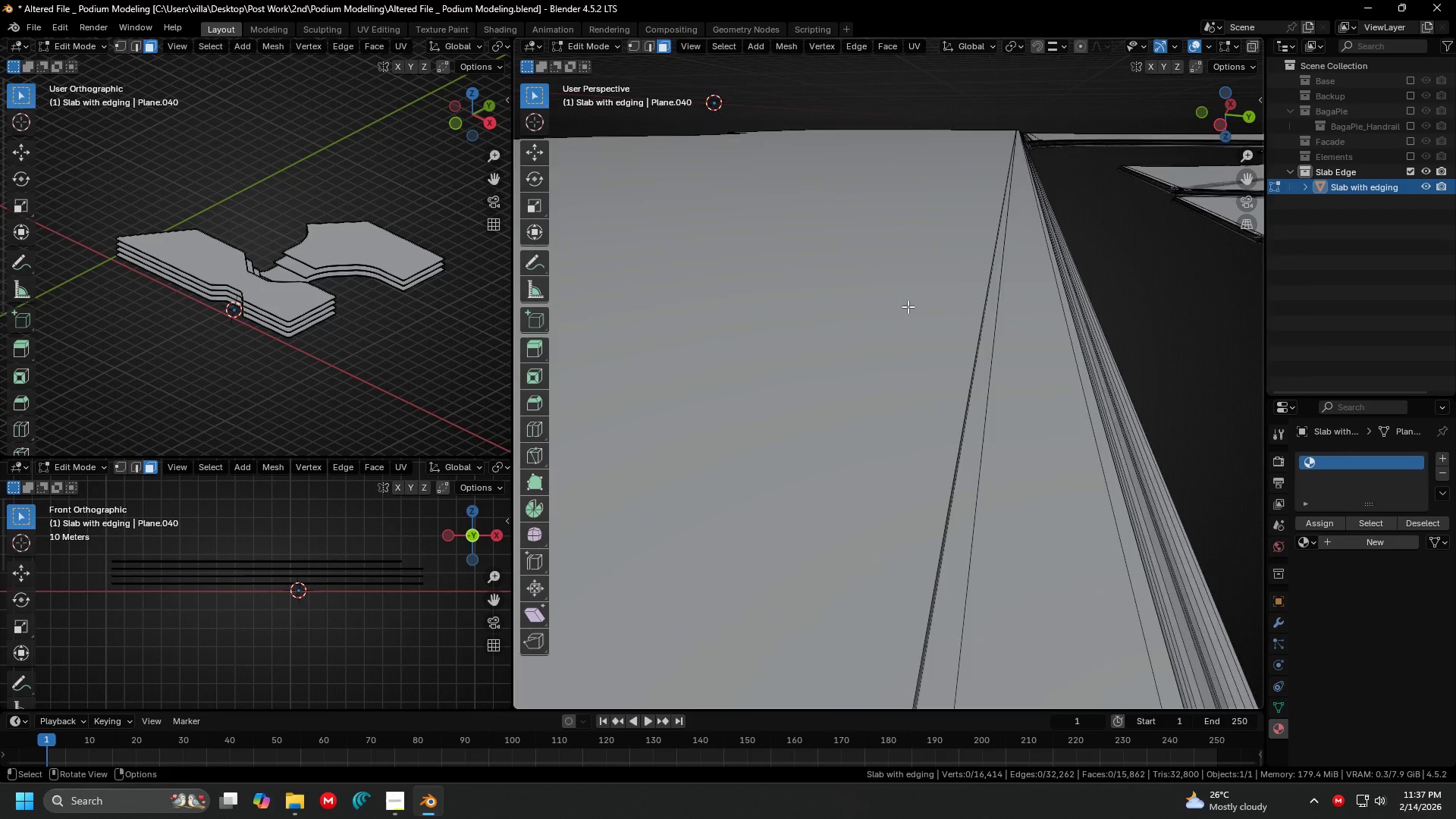 
hold_key(key=AltLeft, duration=0.31)
 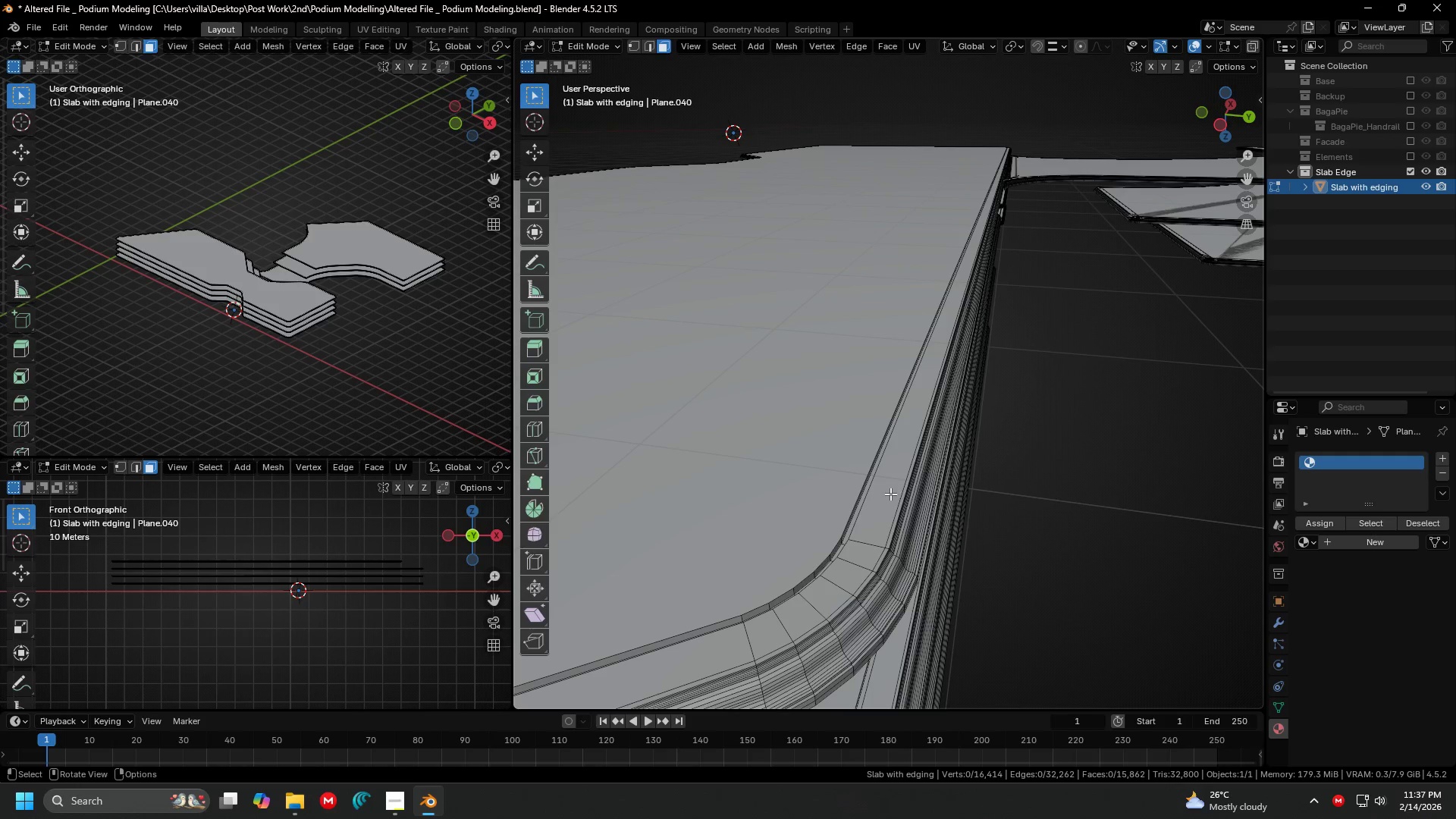 
scroll: coordinate [908, 306], scroll_direction: down, amount: 1.0
 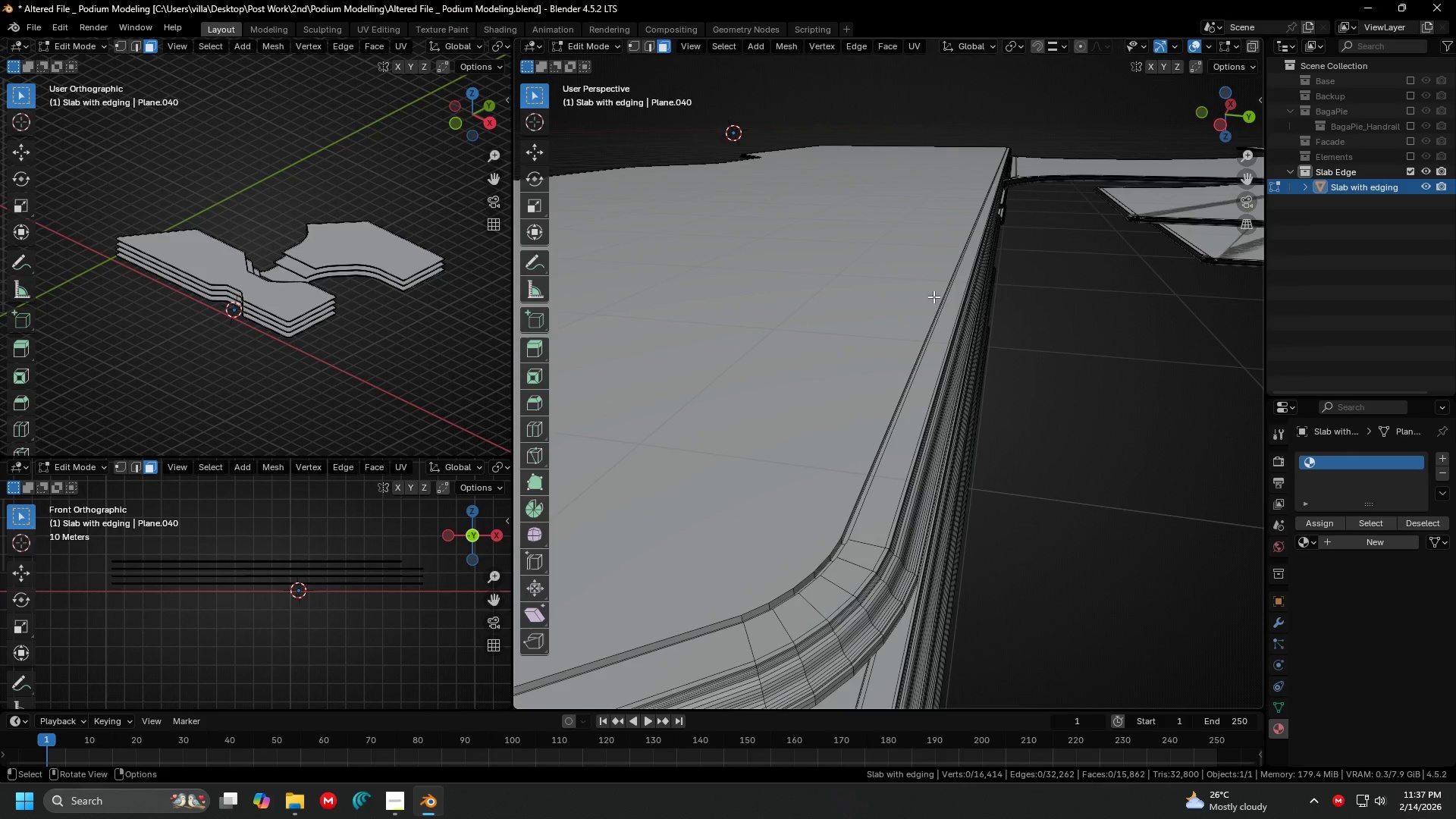 
hold_key(key=ShiftLeft, duration=0.89)
 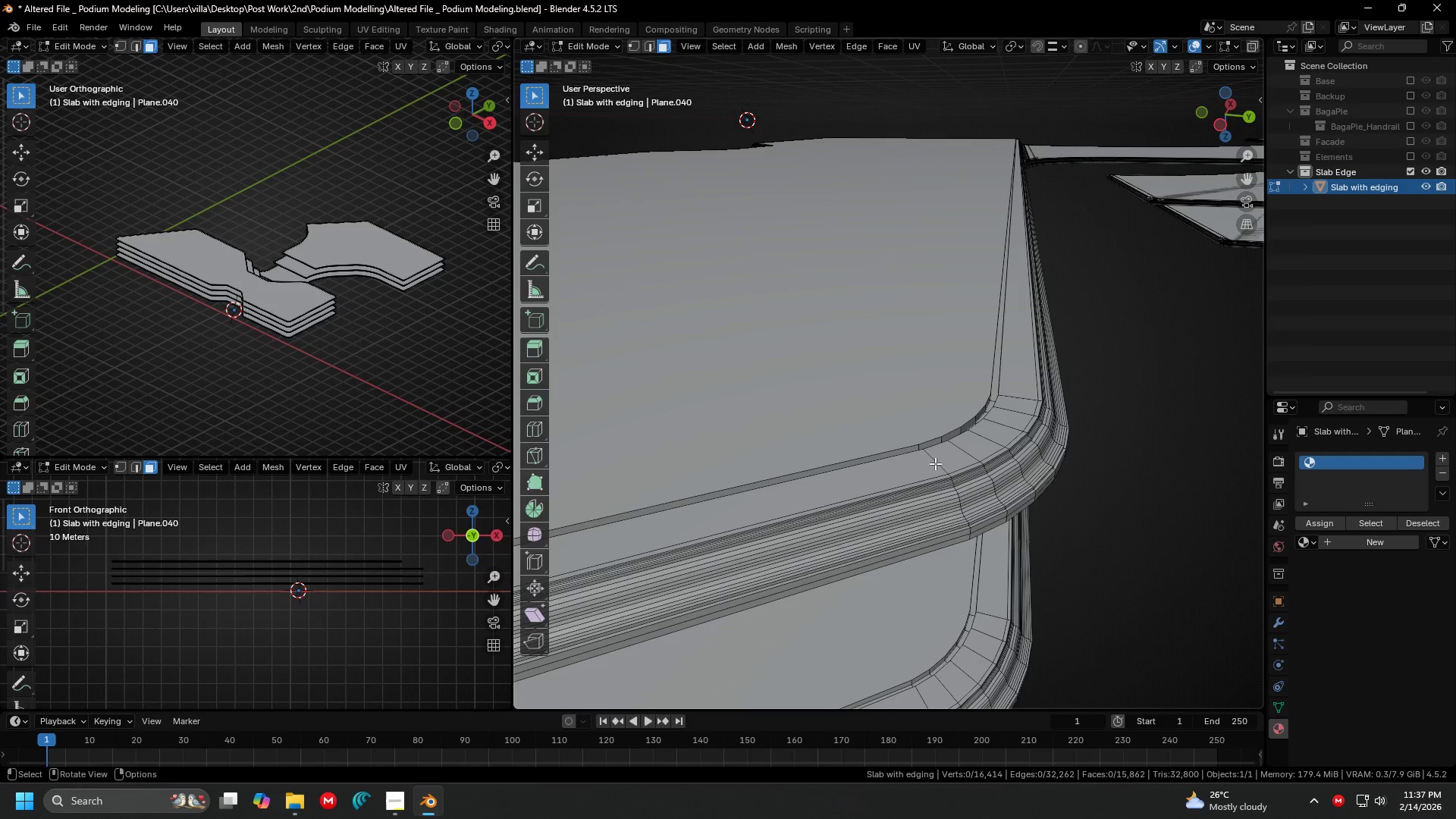 
key(Shift+ShiftLeft)
 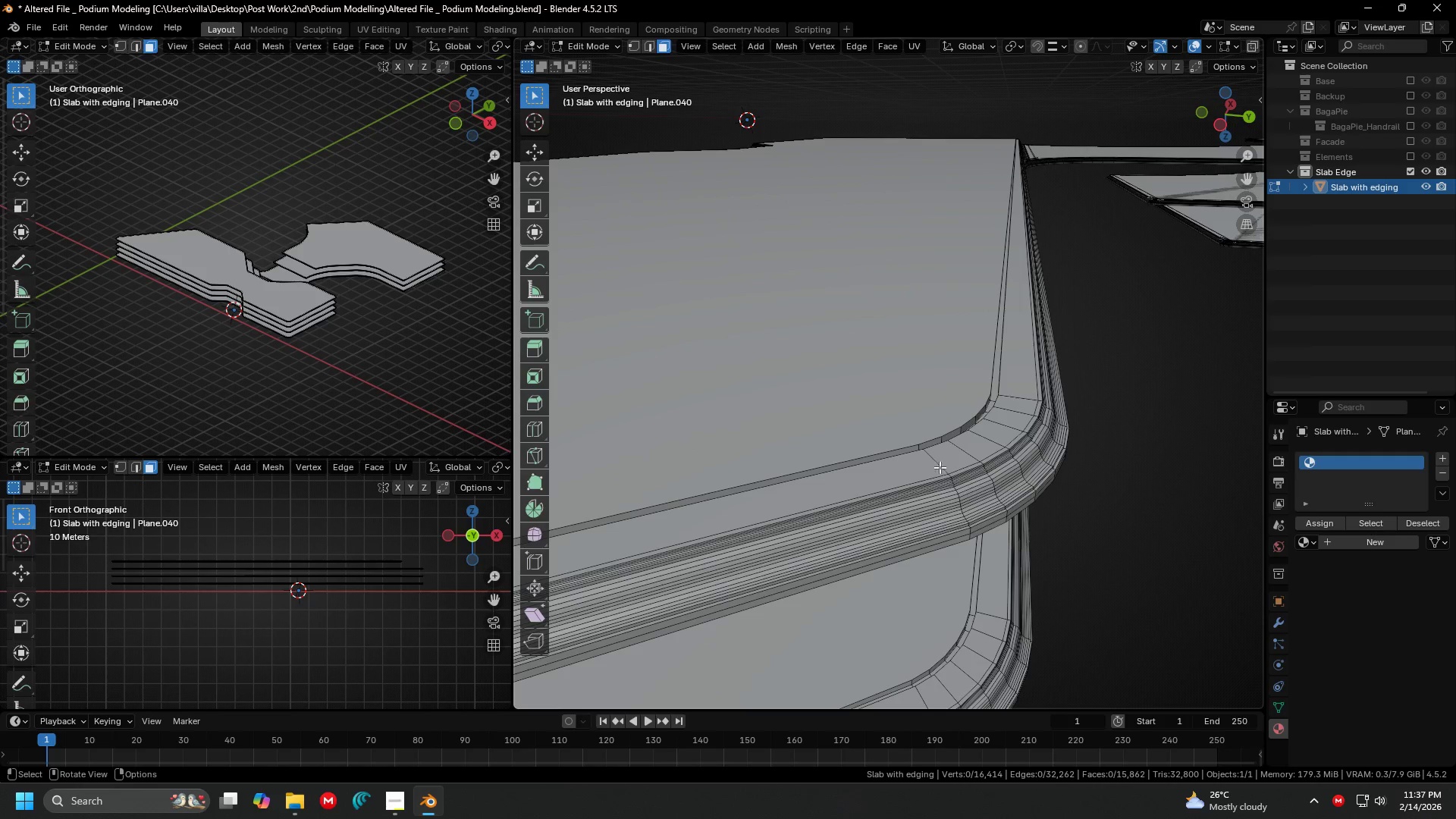 
hold_key(key=ControlLeft, duration=0.52)
 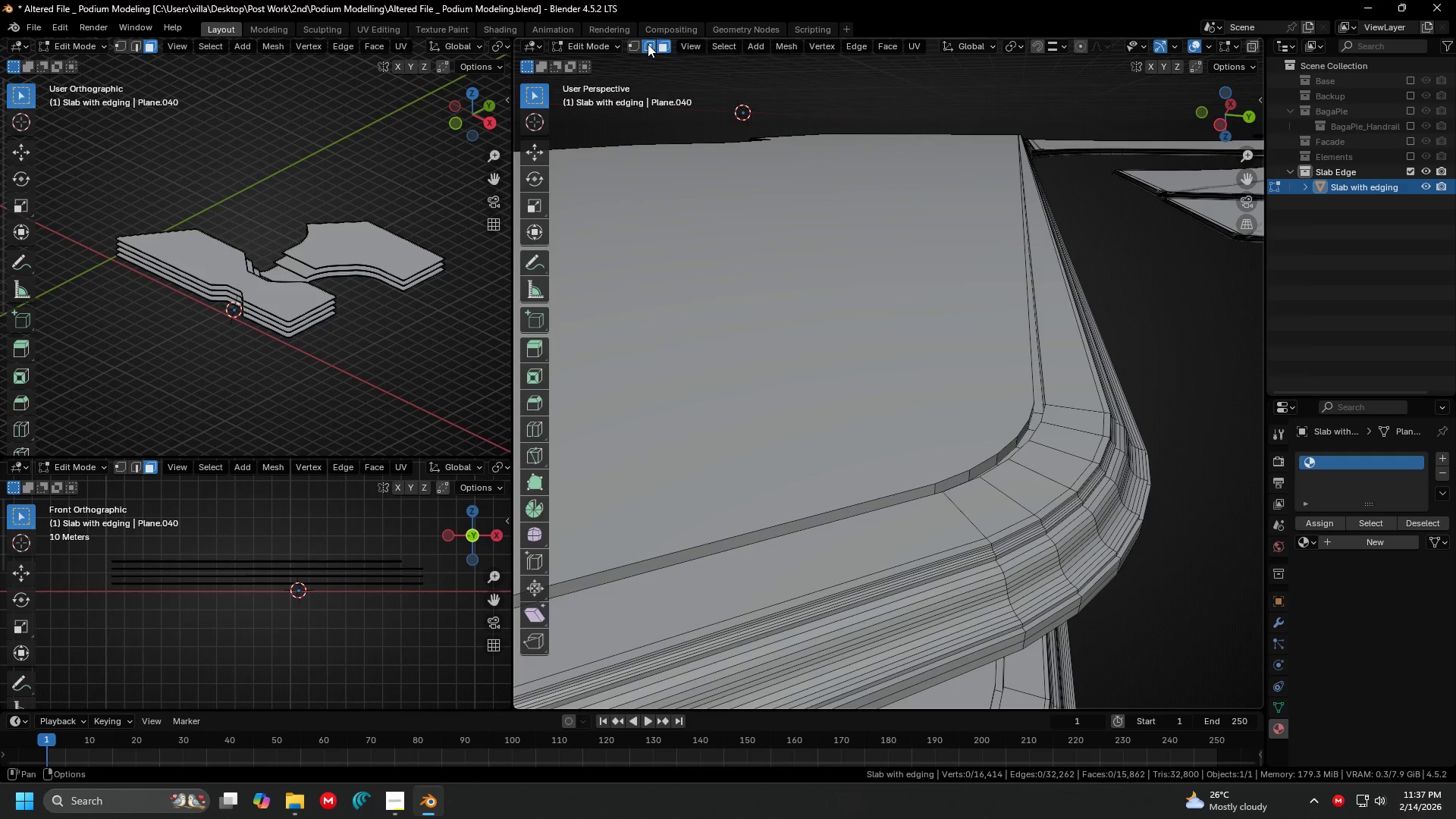 
double_click([635, 48])
 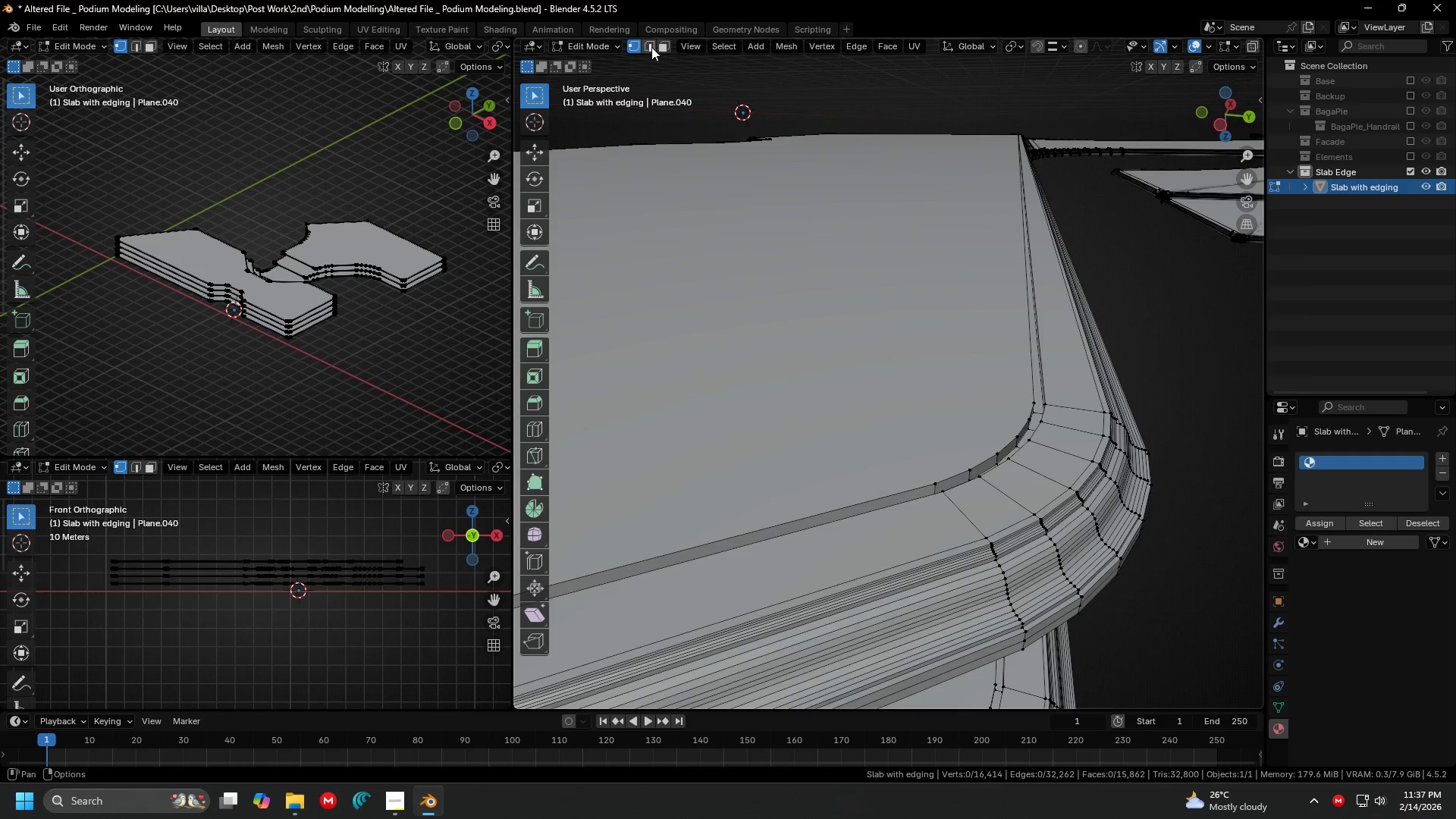 
triple_click([652, 47])
 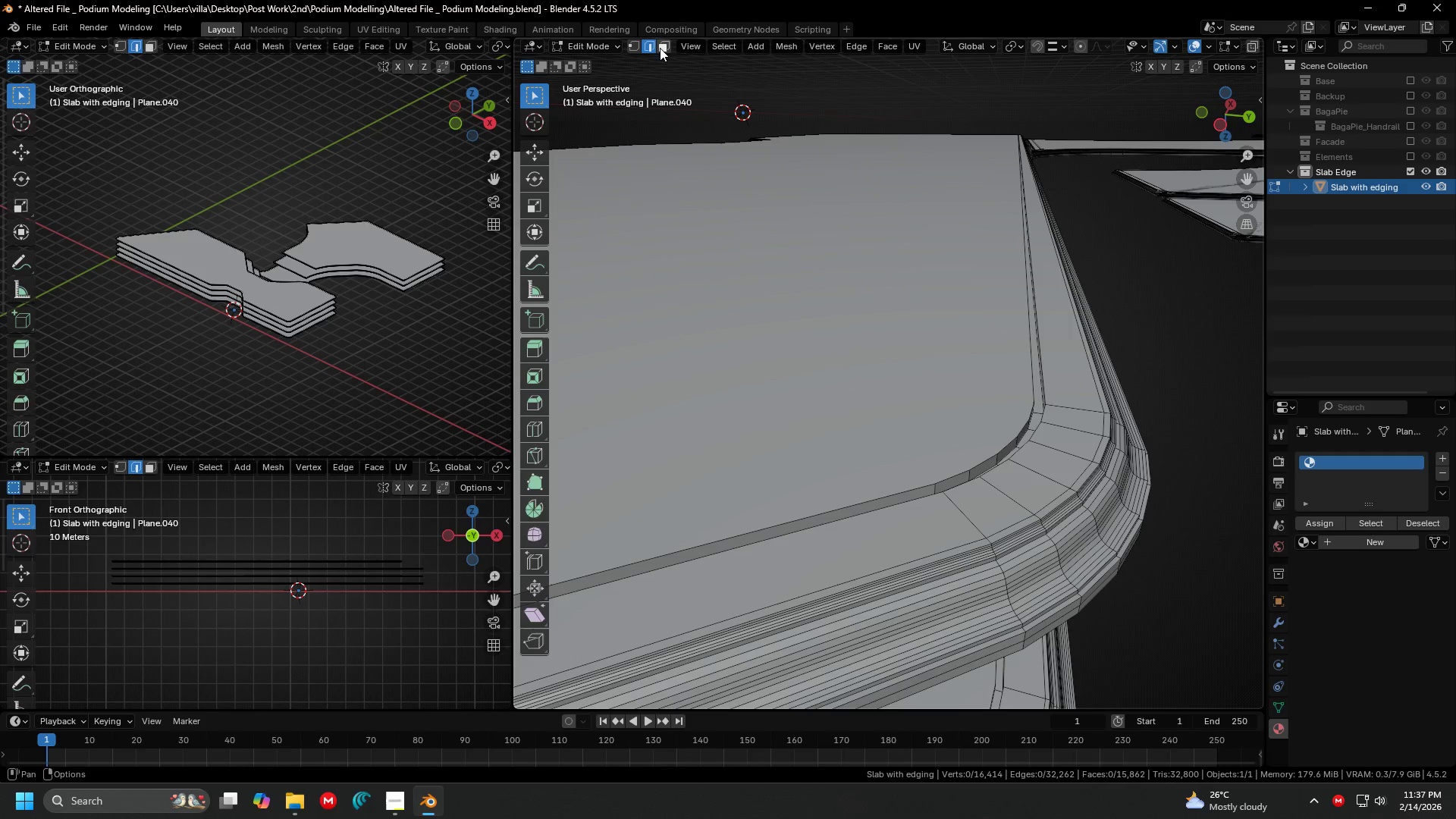 
left_click([661, 48])
 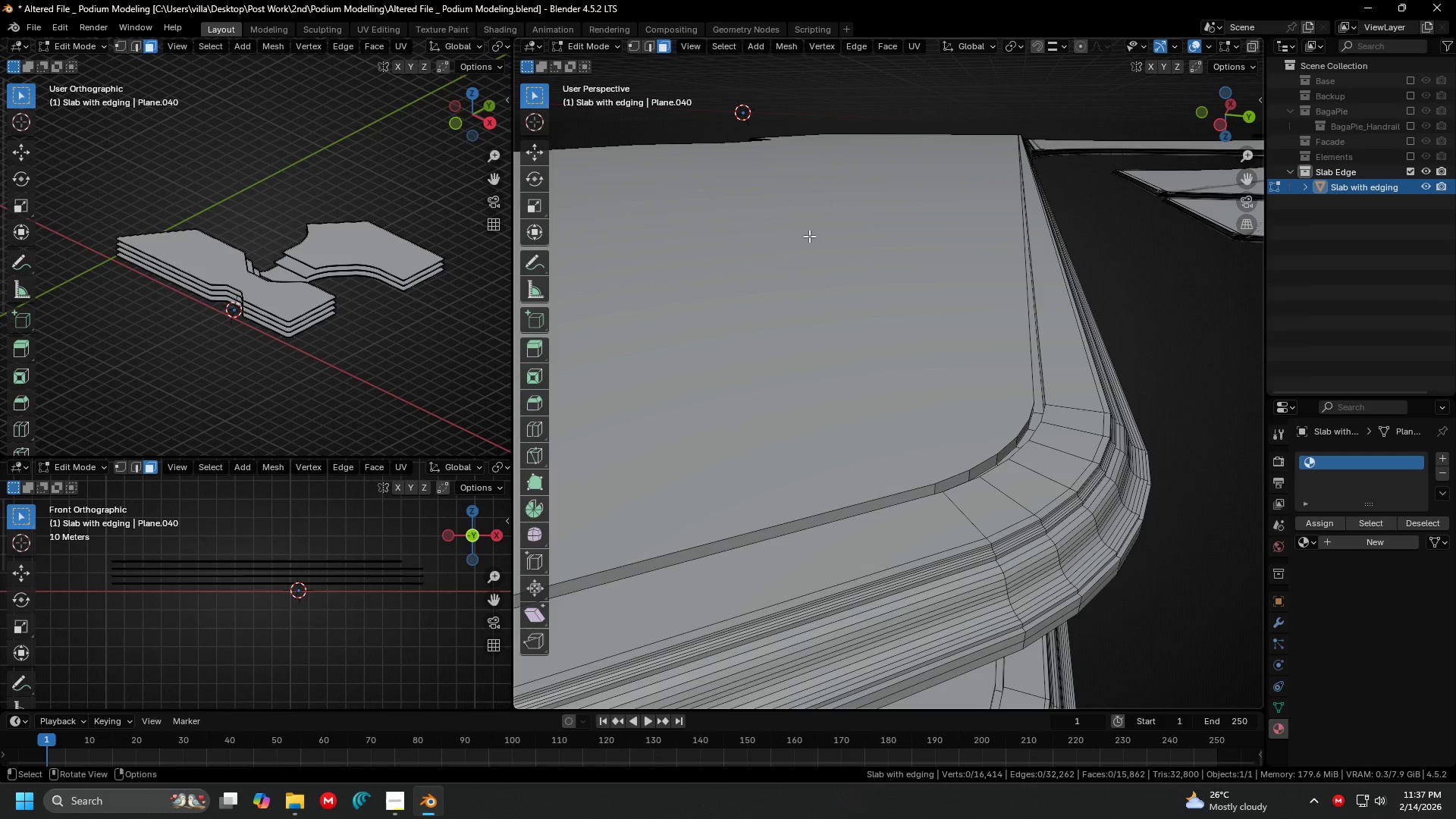 
hold_key(key=AltLeft, duration=0.94)
 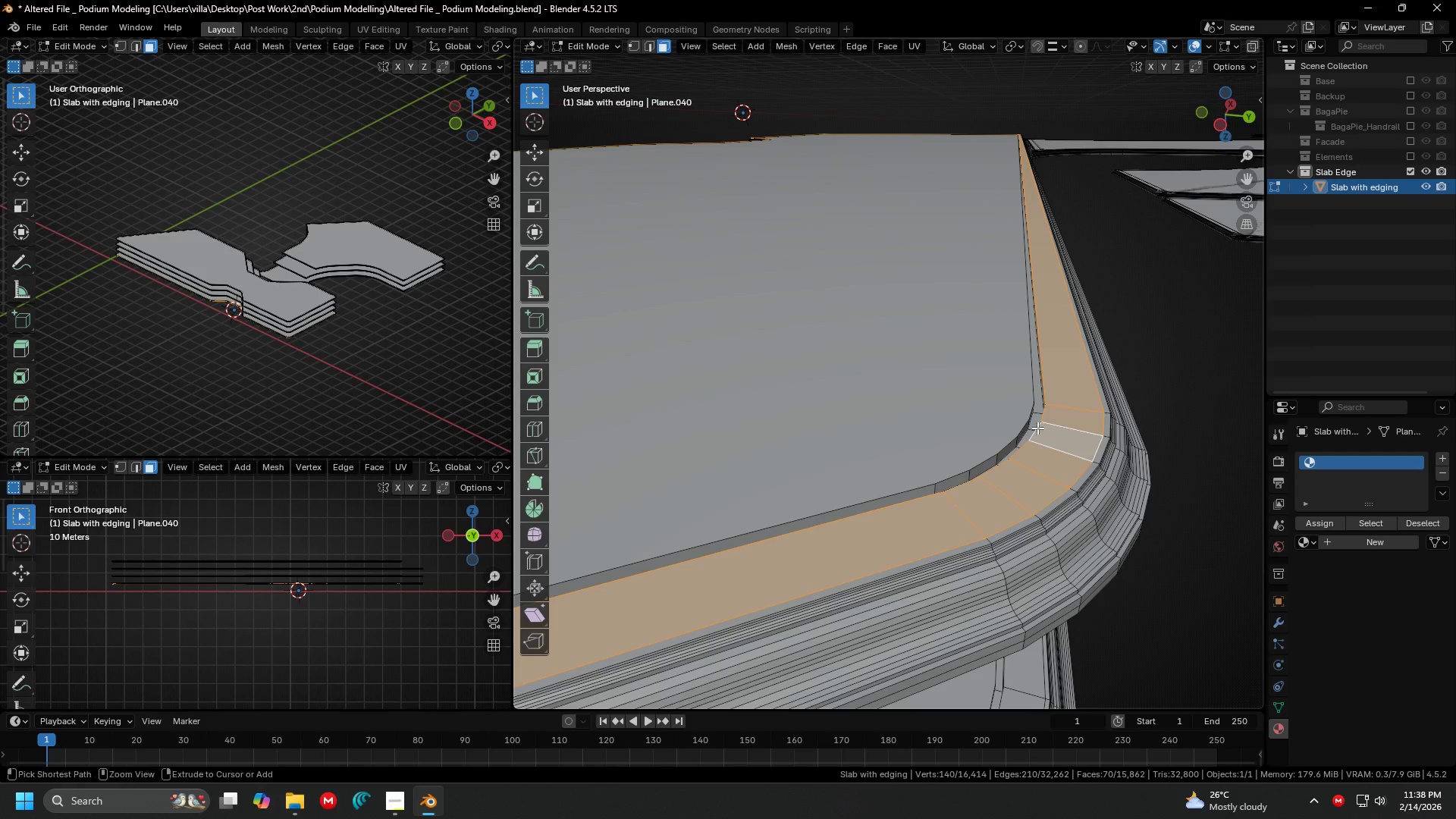 
hold_key(key=AltLeft, duration=2.94)
 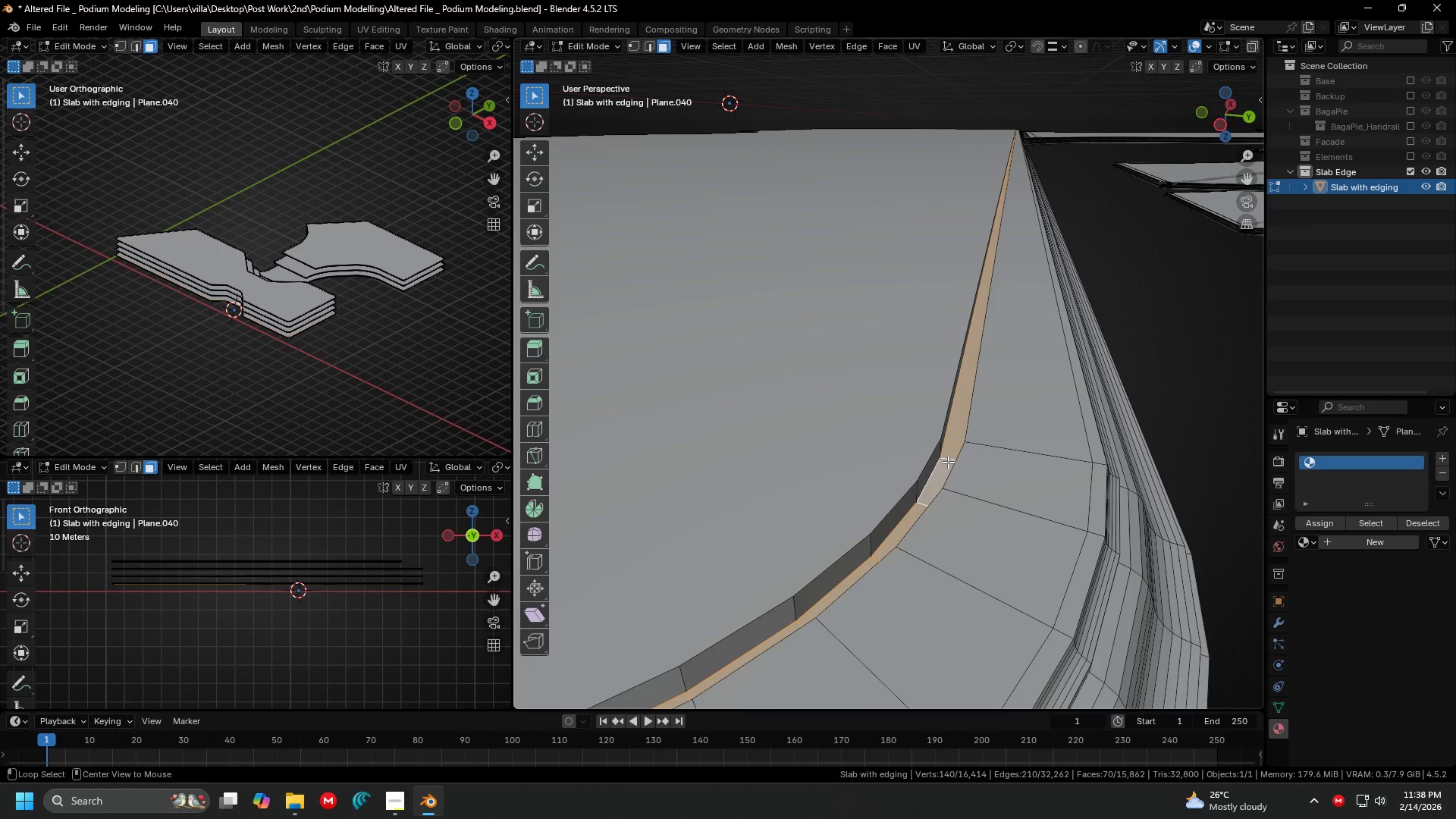 
key(Control+Z)
 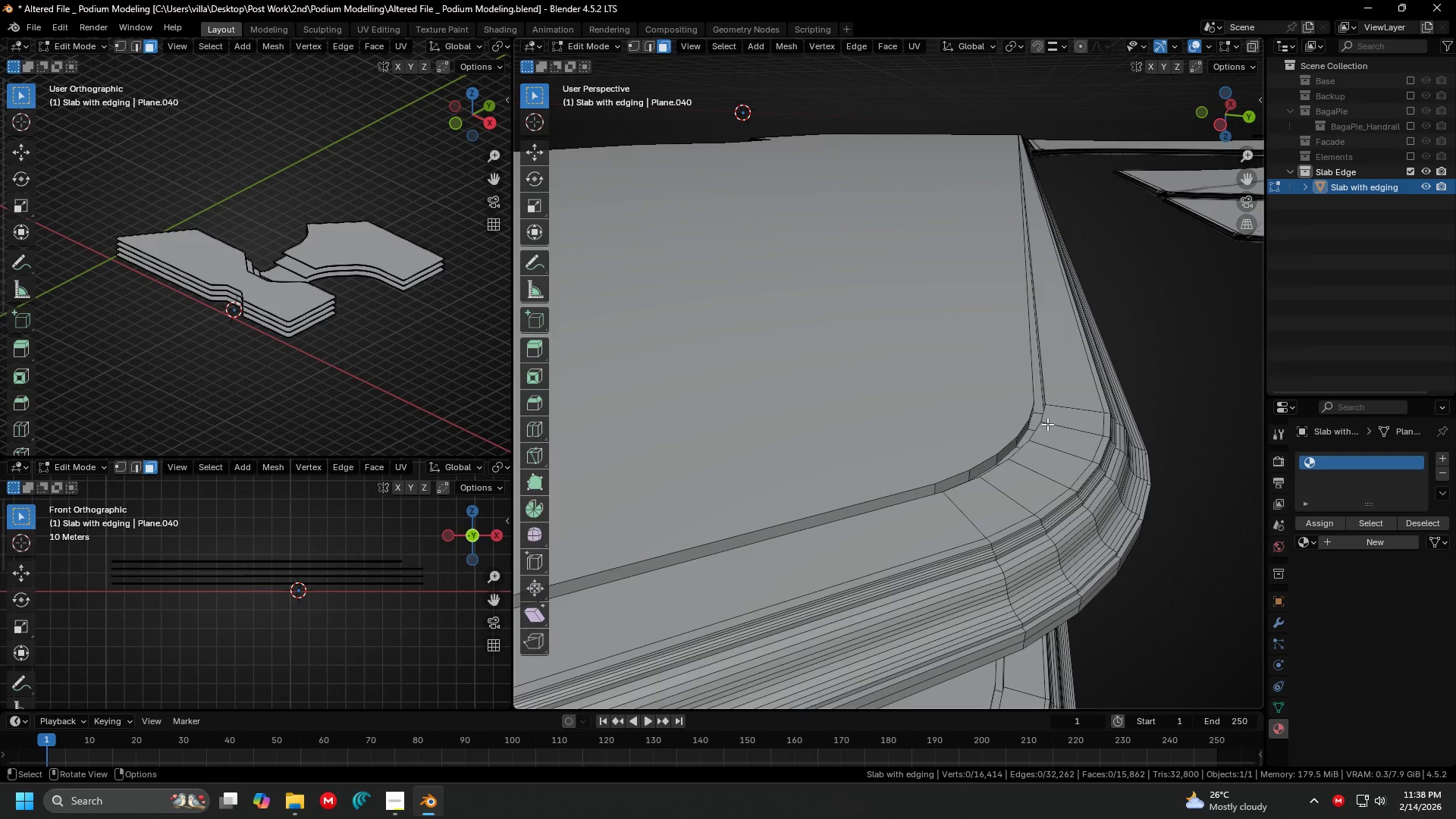 
hold_key(key=ShiftLeft, duration=0.36)
 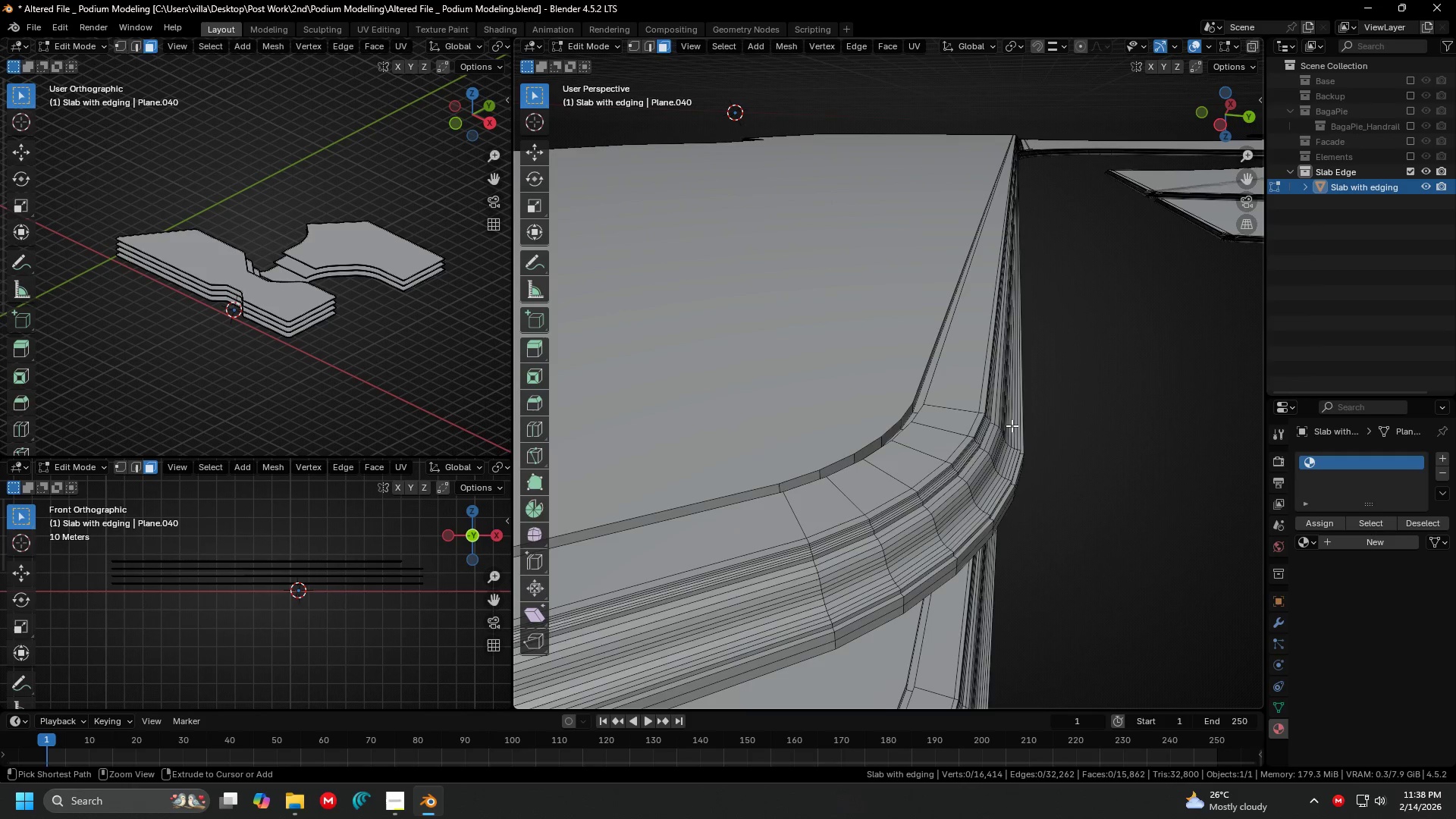 
hold_key(key=ControlLeft, duration=0.95)
 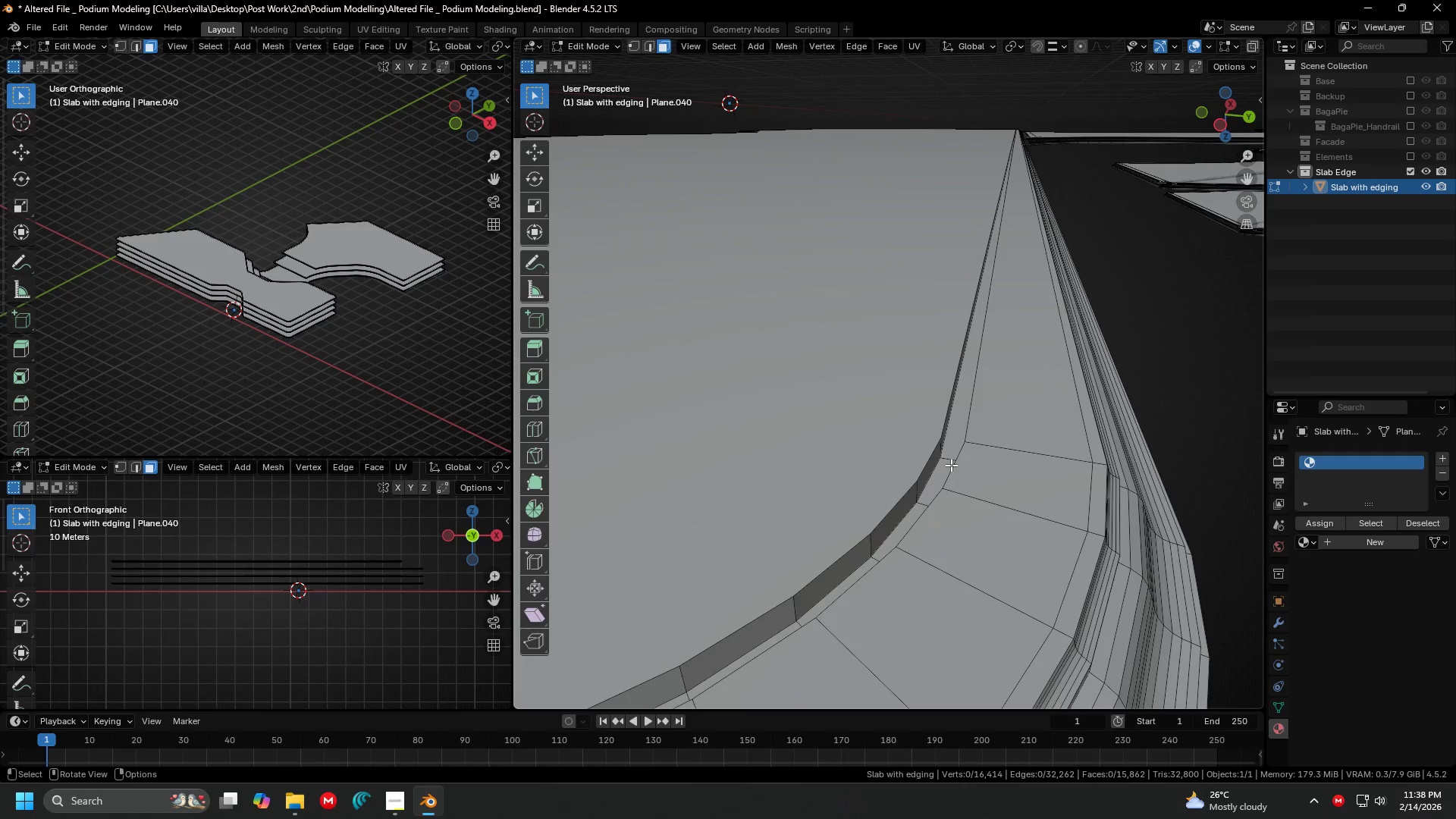 
hold_key(key=AltLeft, duration=0.66)
left_click([948, 462])
 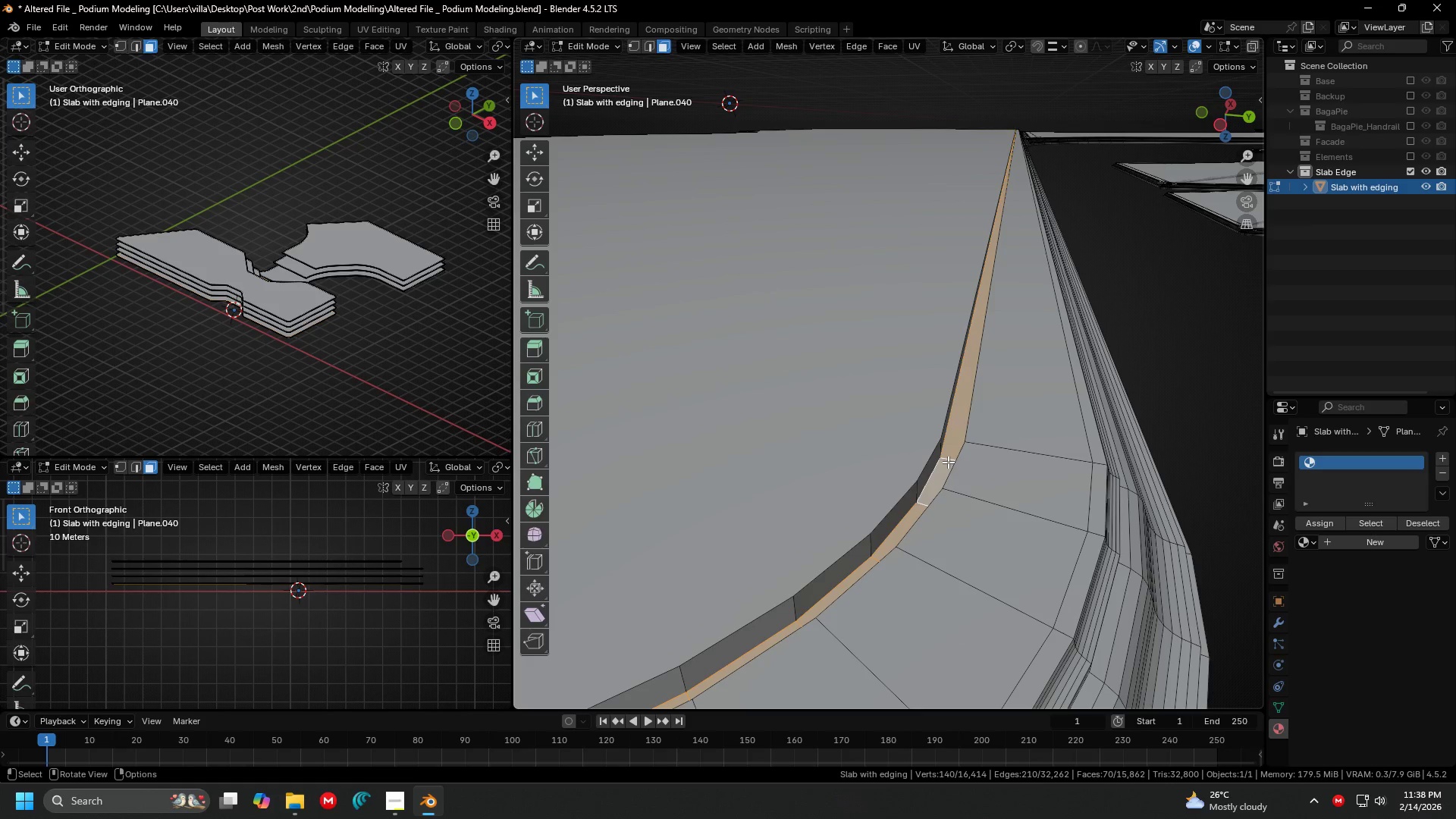 
hold_key(key=ShiftLeft, duration=1.52)
middle_click([964, 438])
 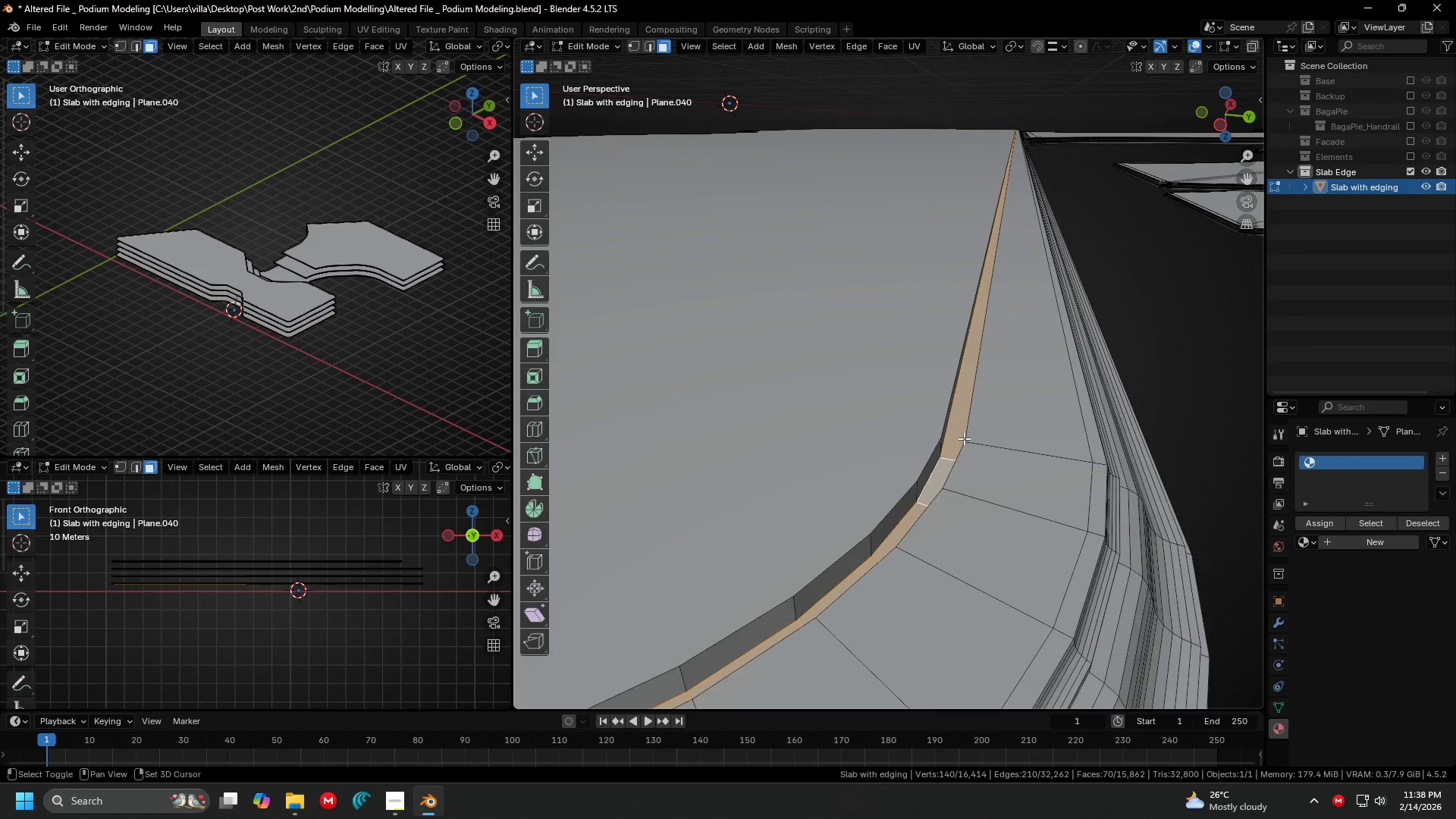 
hold_key(key=ShiftLeft, duration=0.41)
 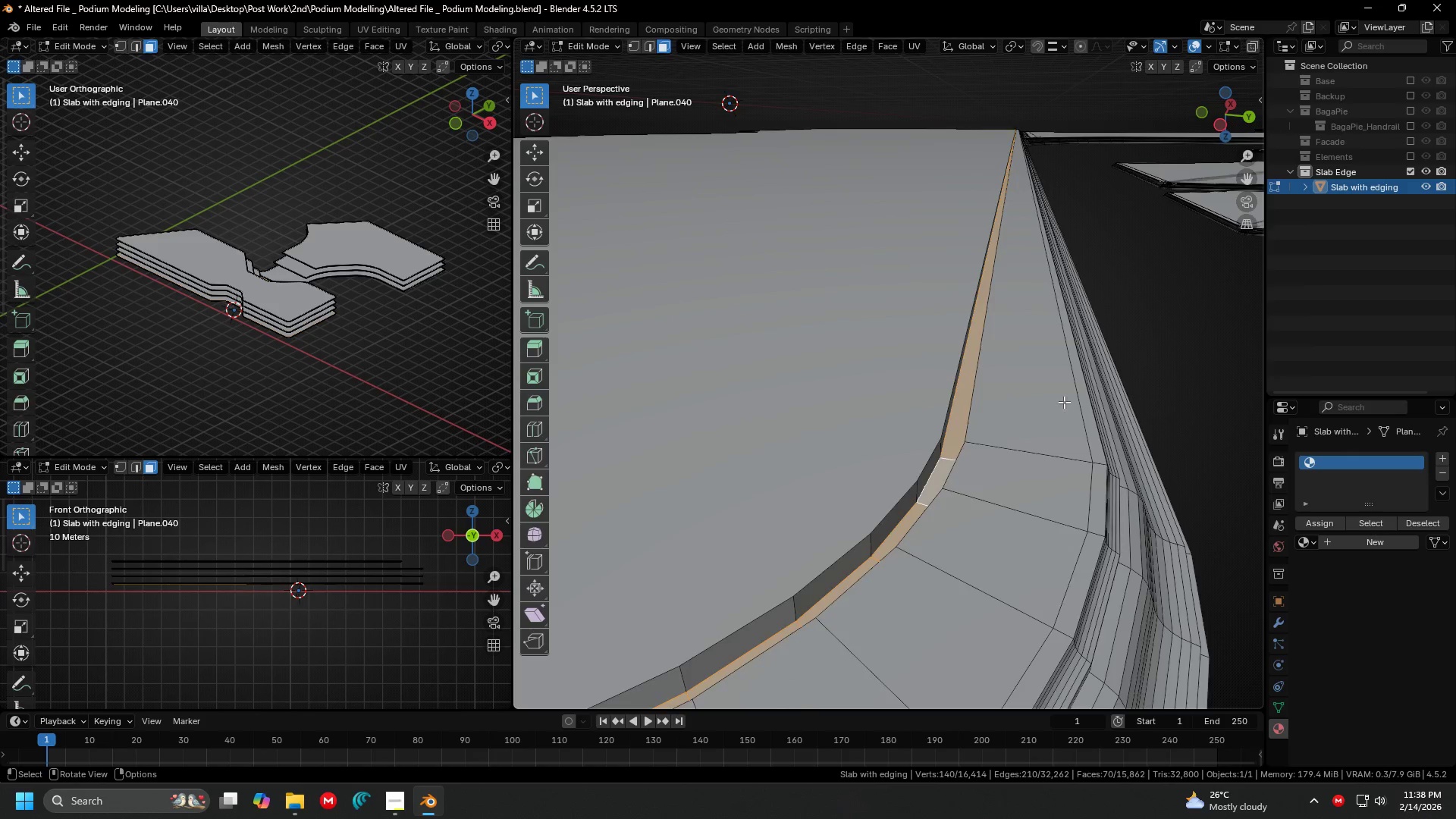 
hold_key(key=ShiftLeft, duration=0.5)
 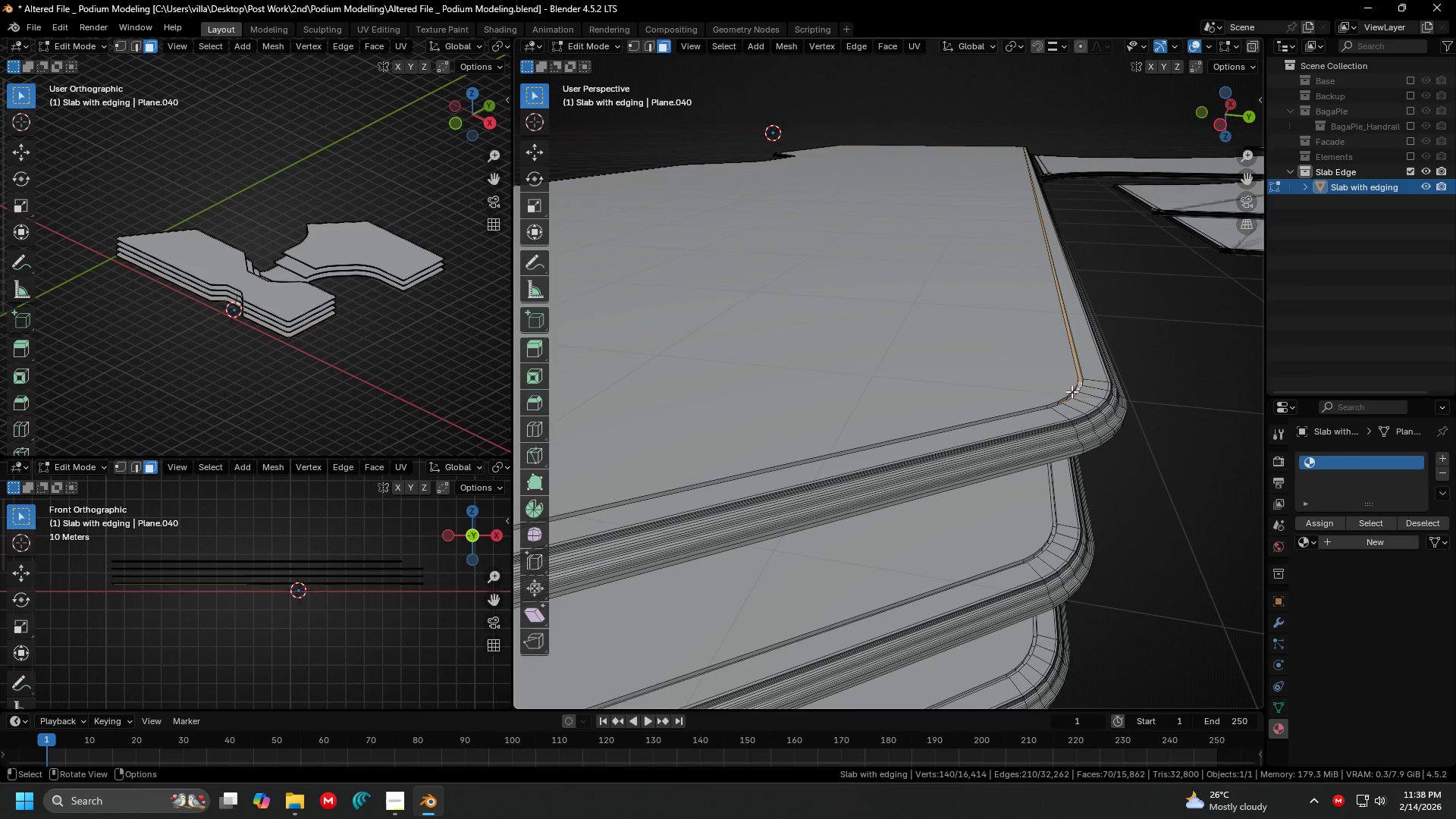 
scroll: coordinate [1007, 390], scroll_direction: down, amount: 1.0
 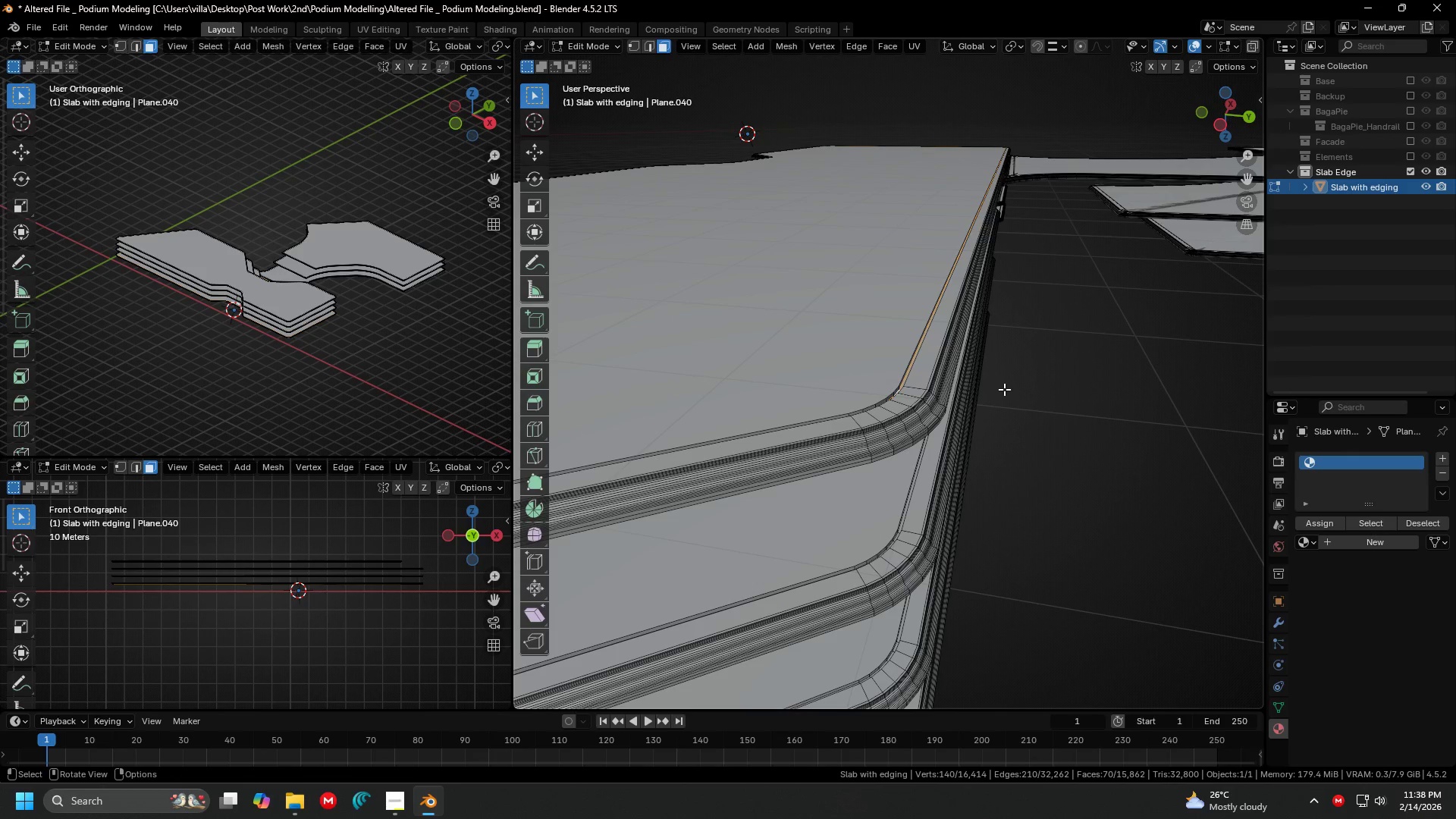 
key(Shift+ShiftLeft)
 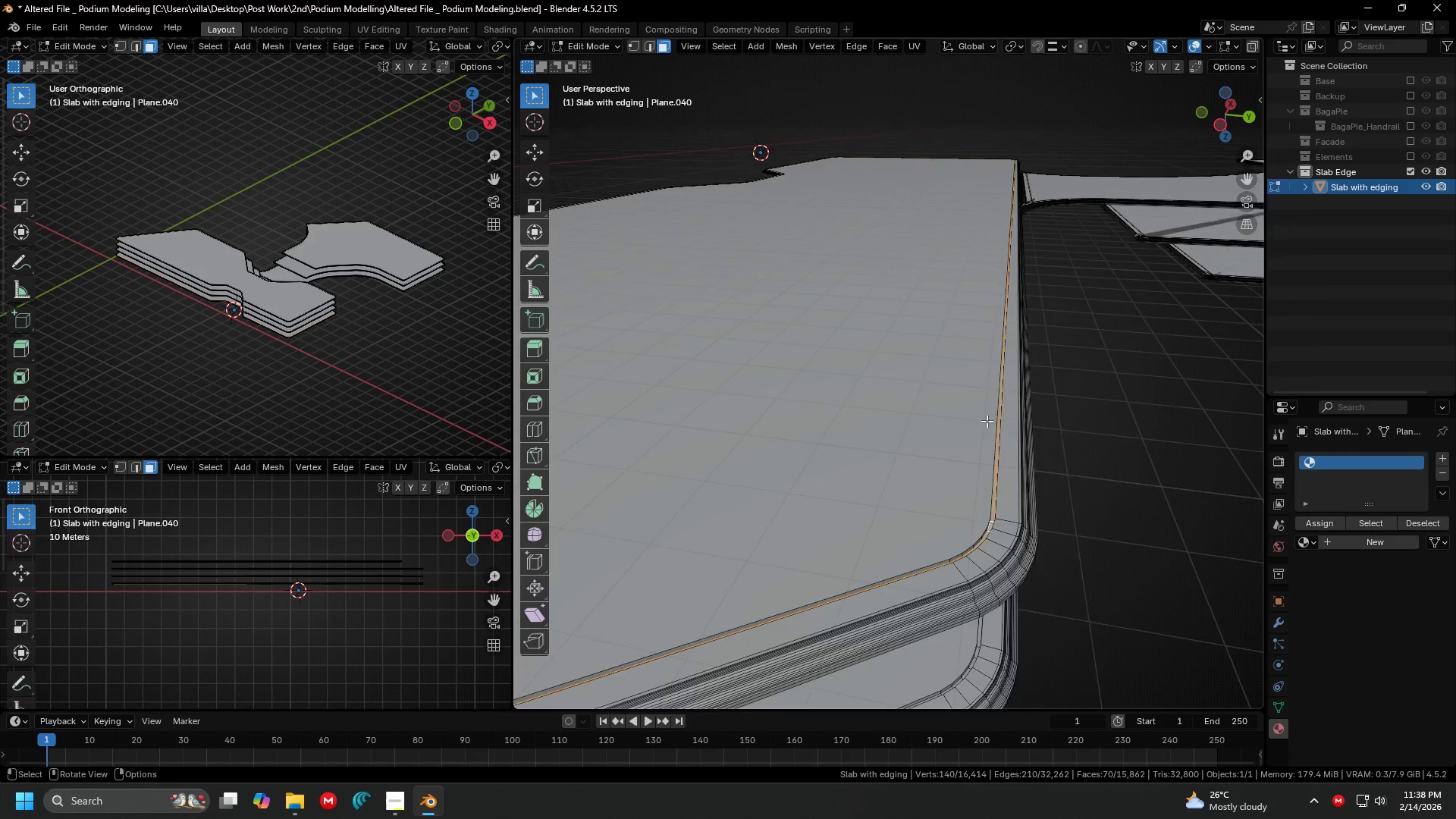 
scroll: coordinate [991, 422], scroll_direction: down, amount: 1.0
 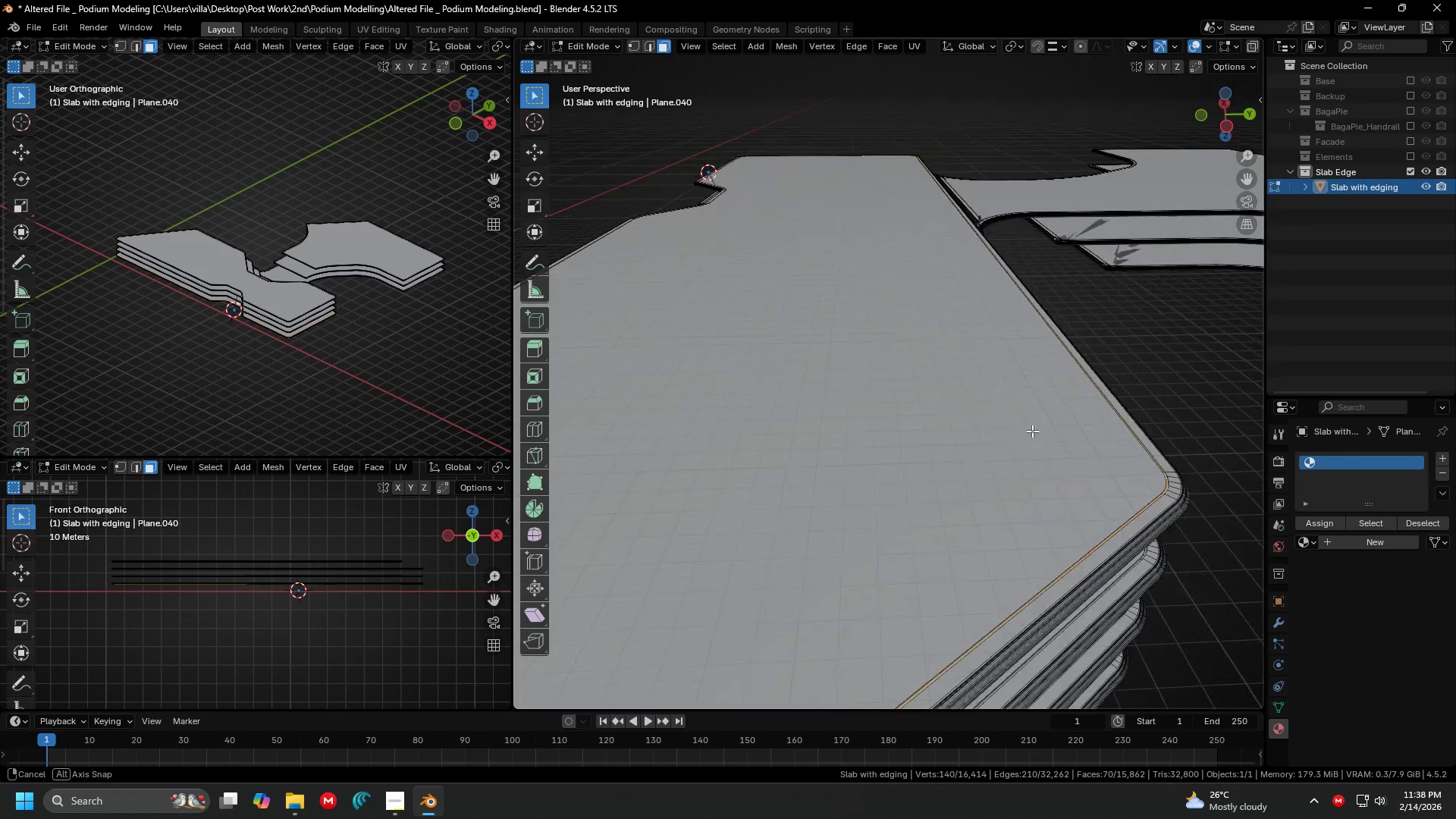 
hold_key(key=ShiftLeft, duration=0.33)
 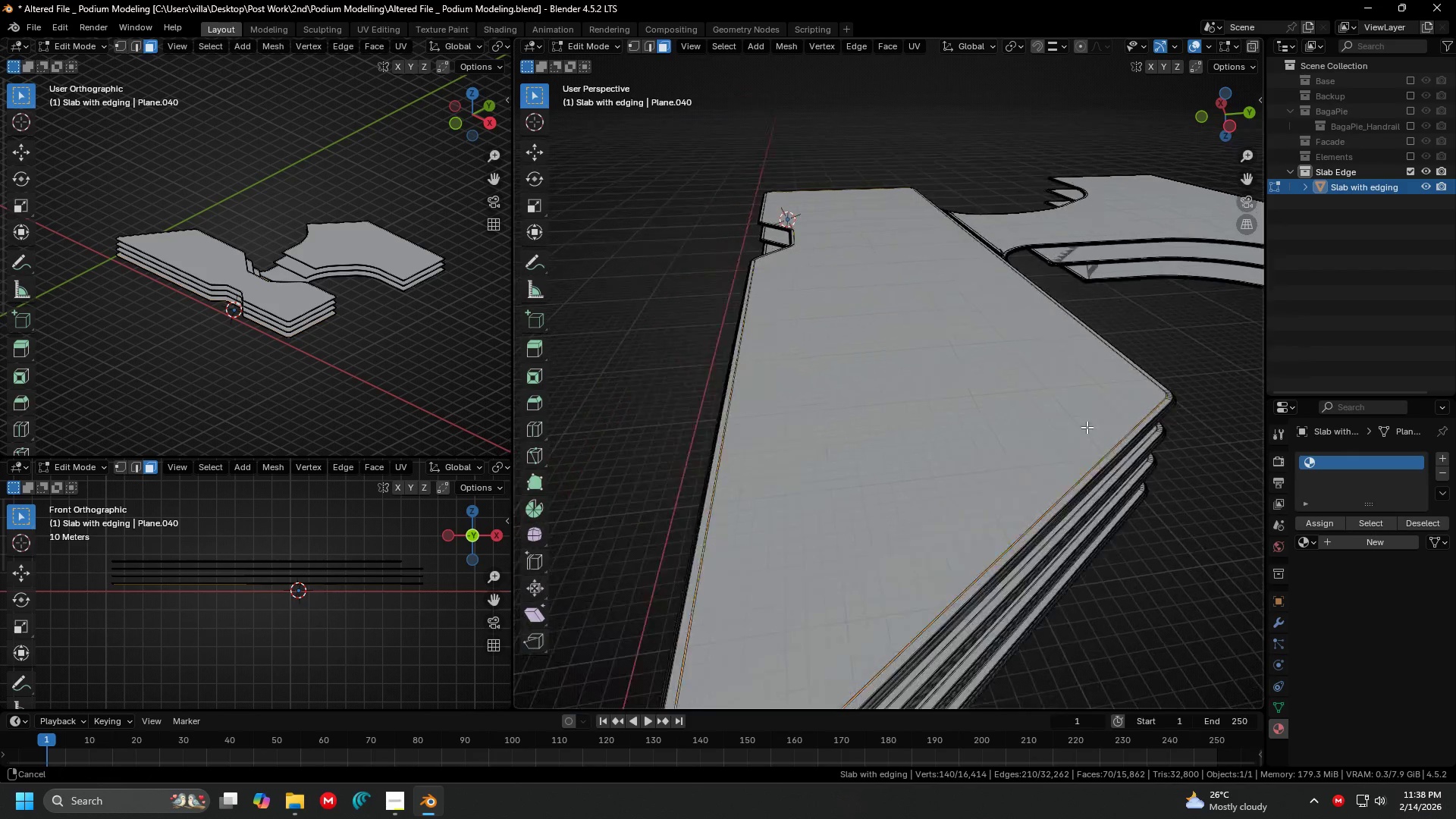 
hold_key(key=ShiftLeft, duration=1.17)
 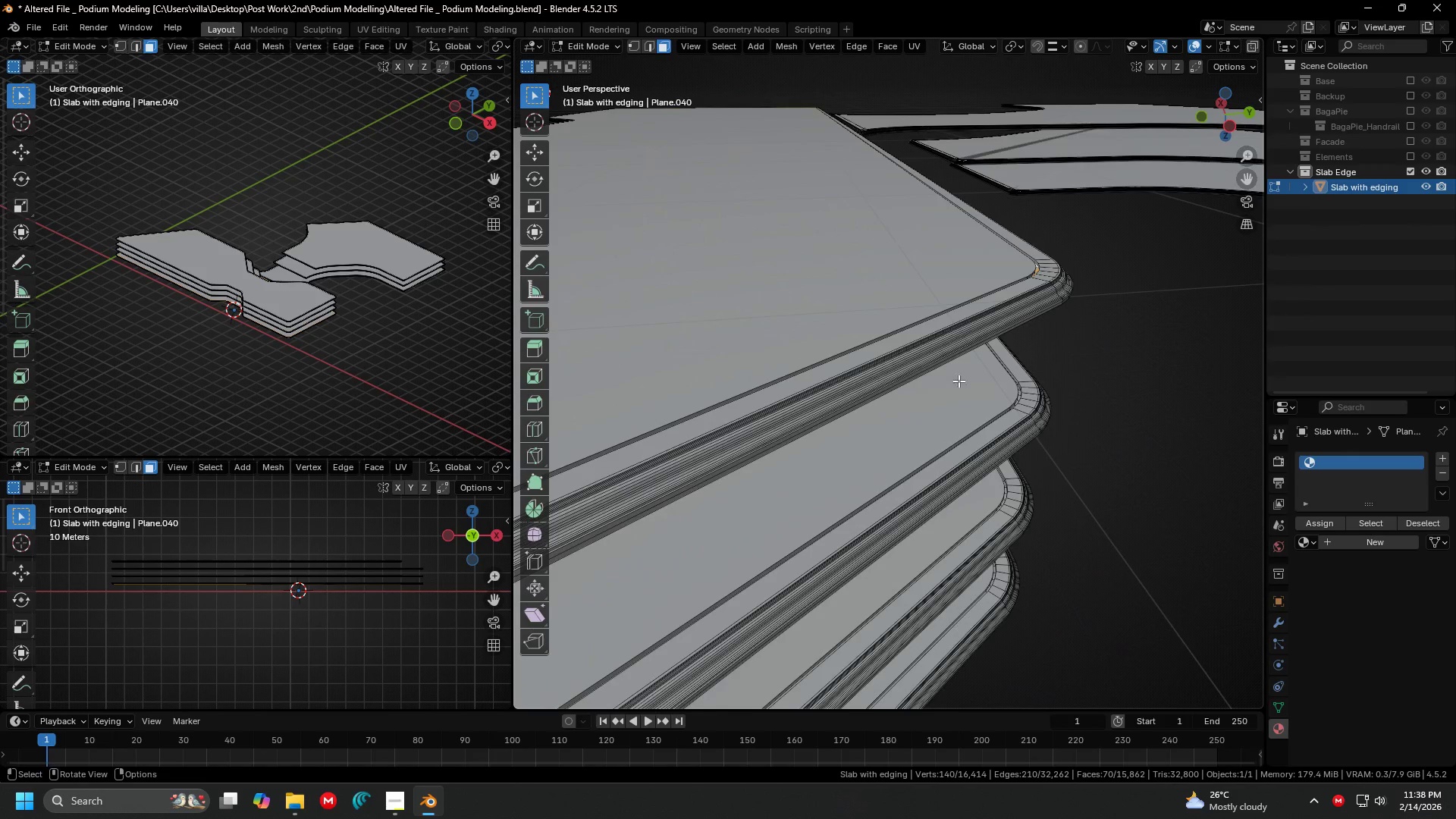 
scroll: coordinate [1019, 428], scroll_direction: down, amount: 2.0
 